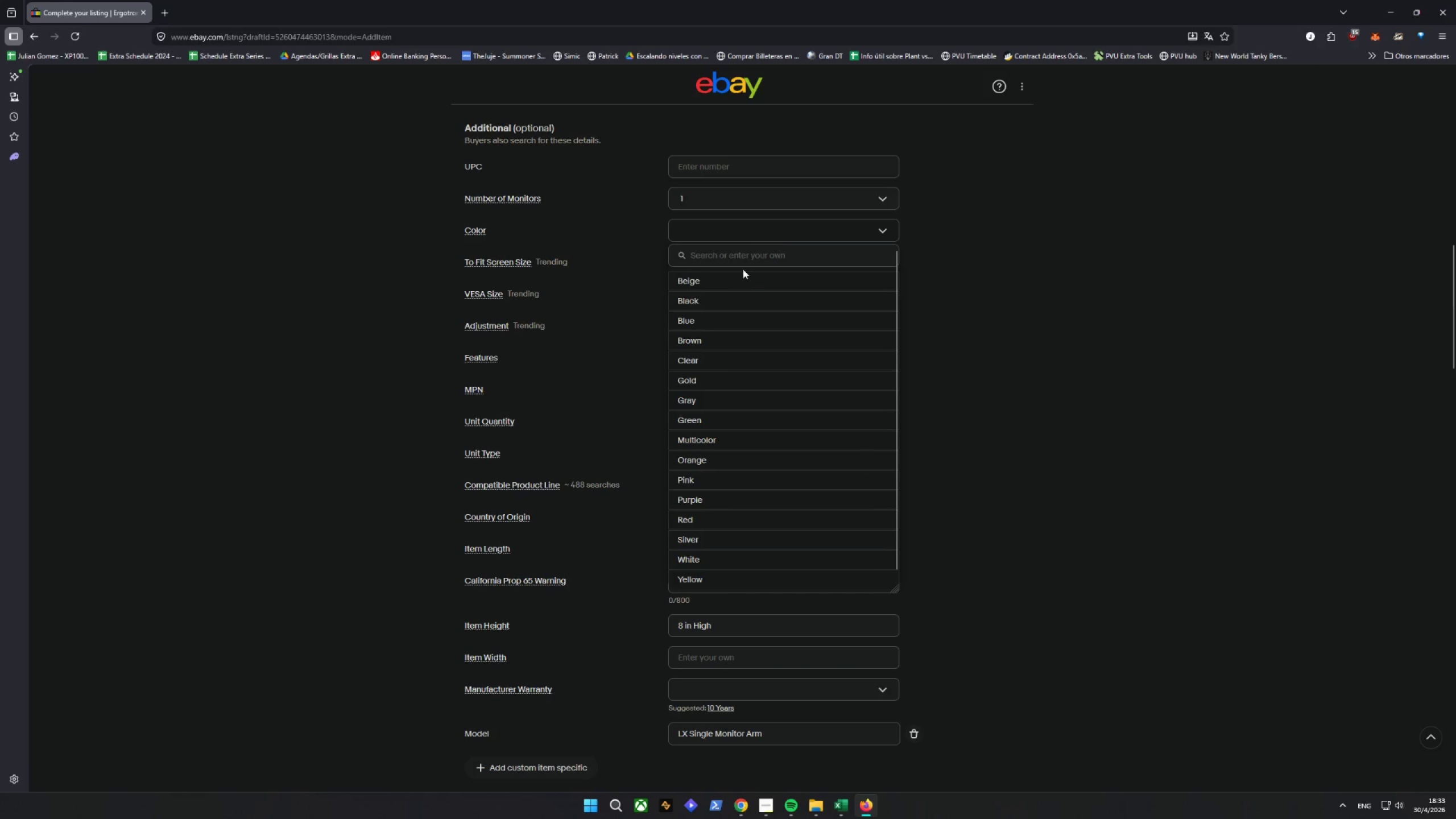 
left_click([731, 255])
 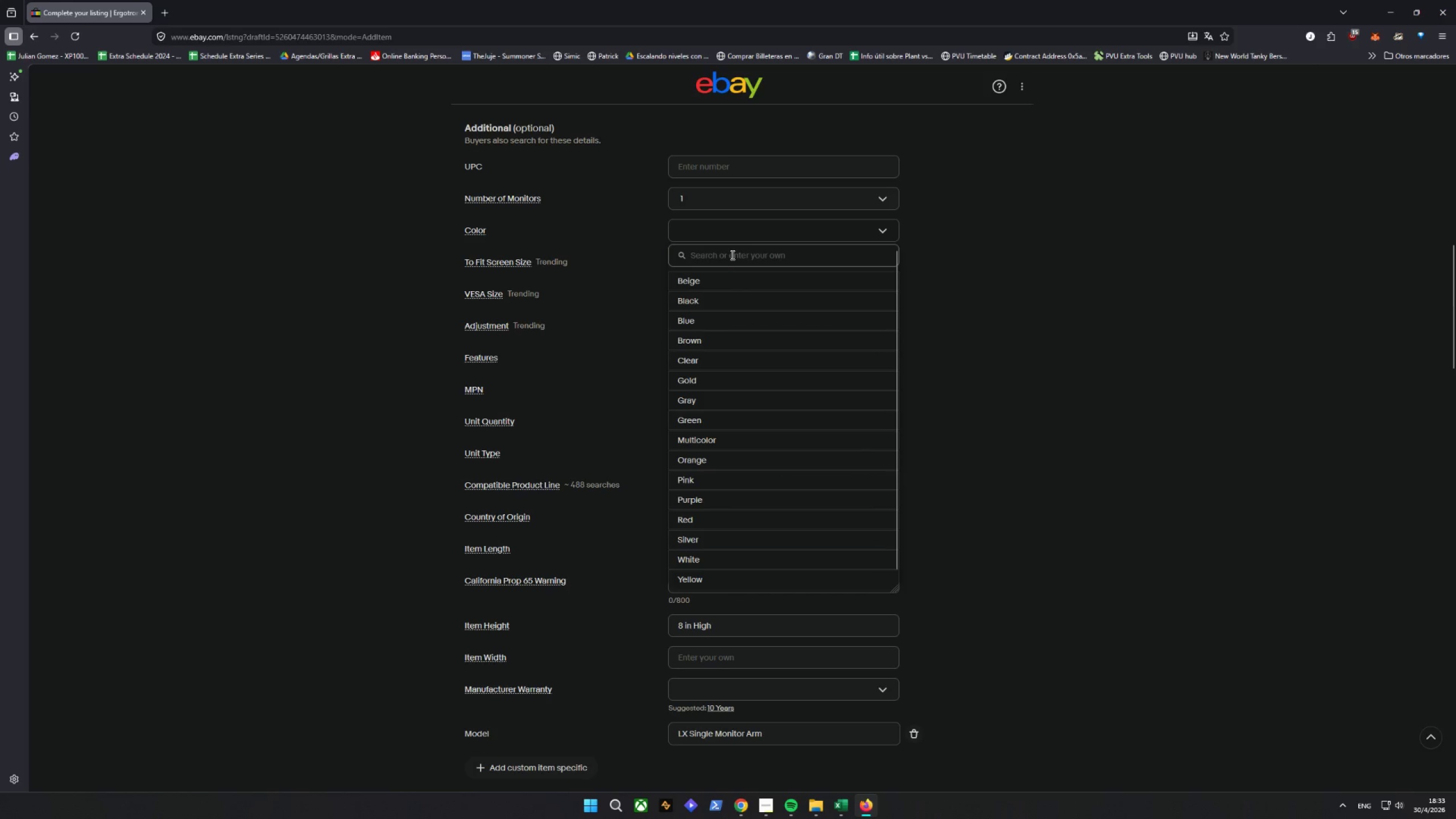 
type(ma)
key(Backspace)
key(Backspace)
key(Backspace)
 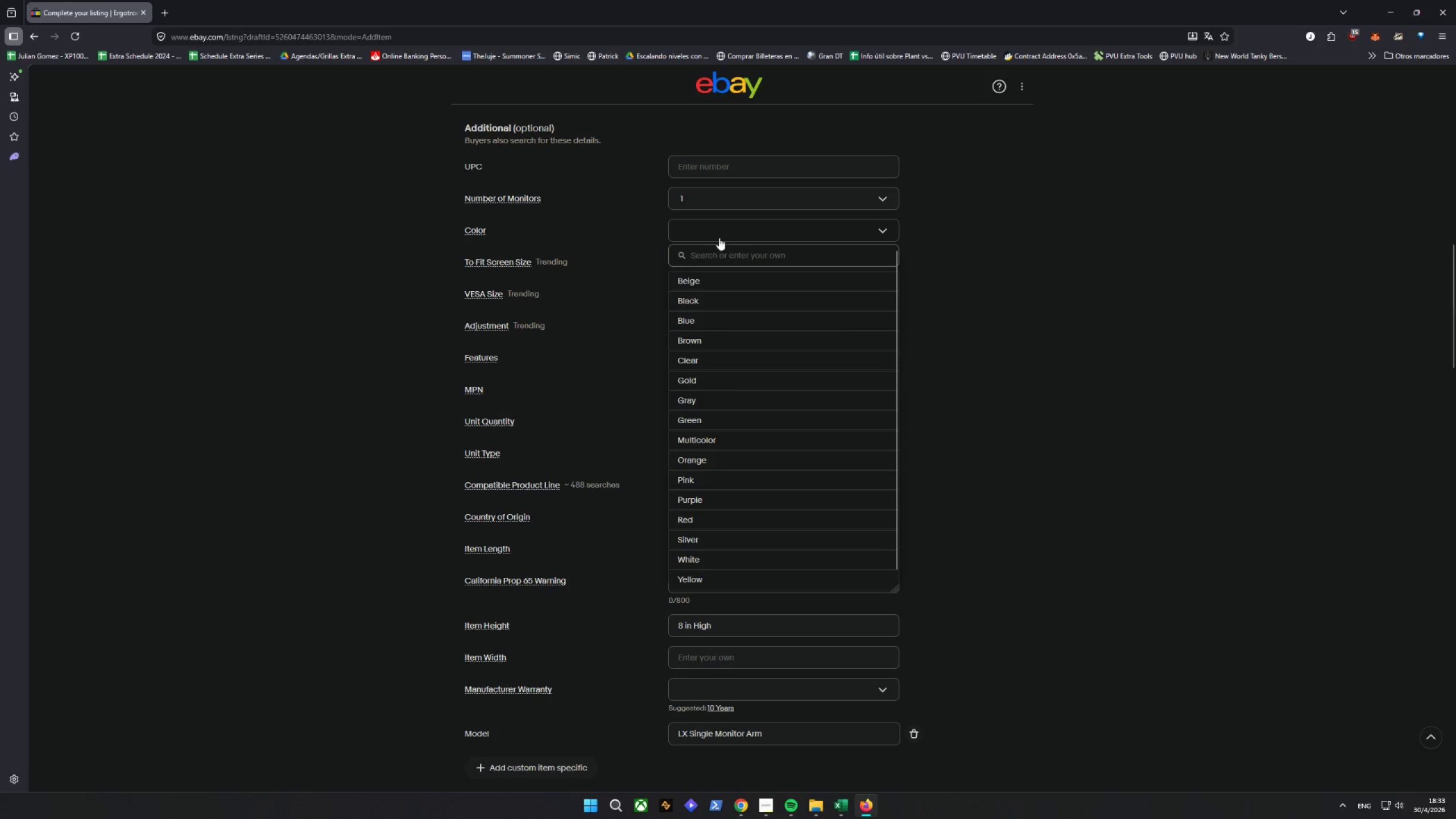 
left_click([719, 230])
 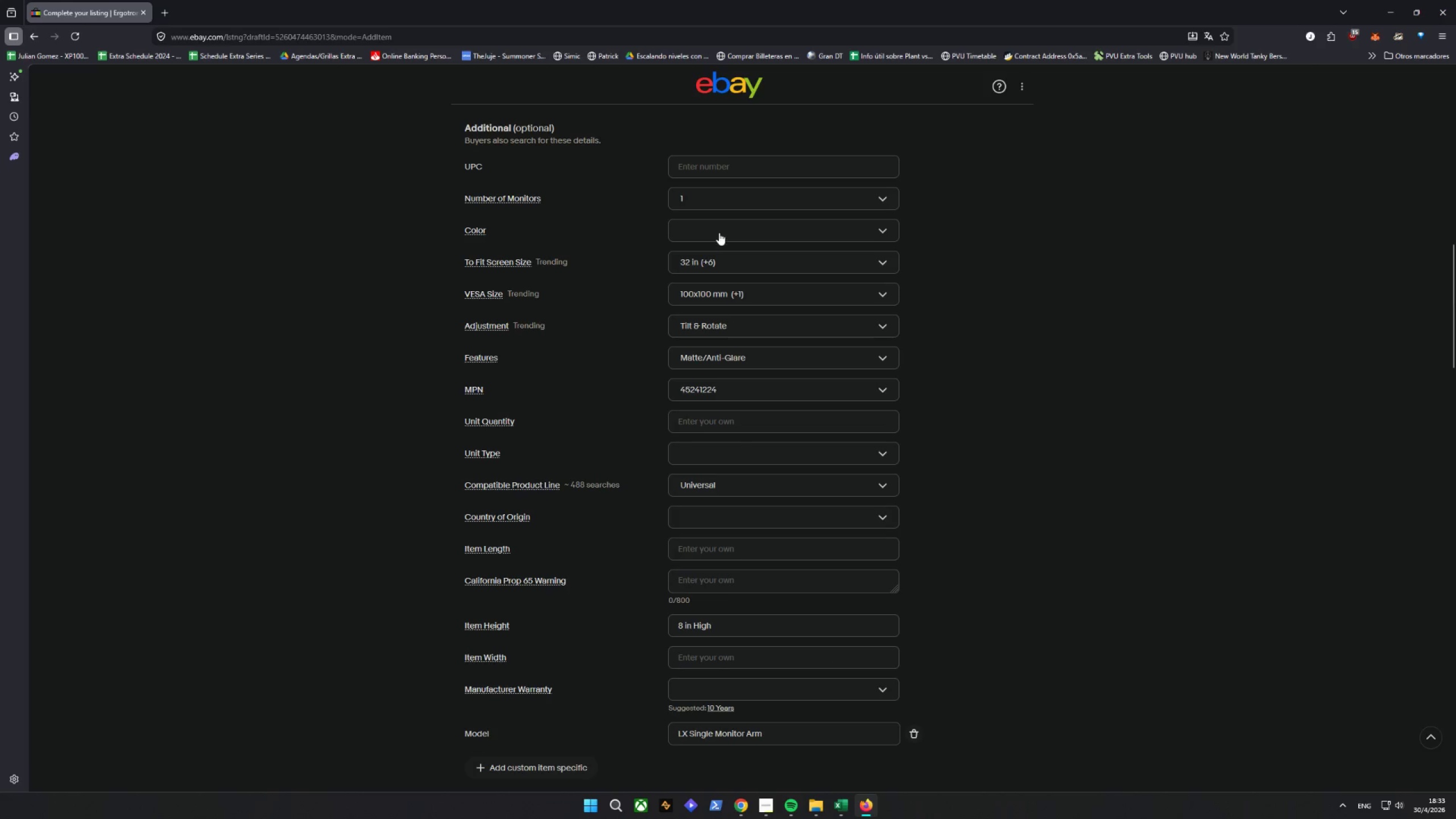 
left_click([719, 233])
 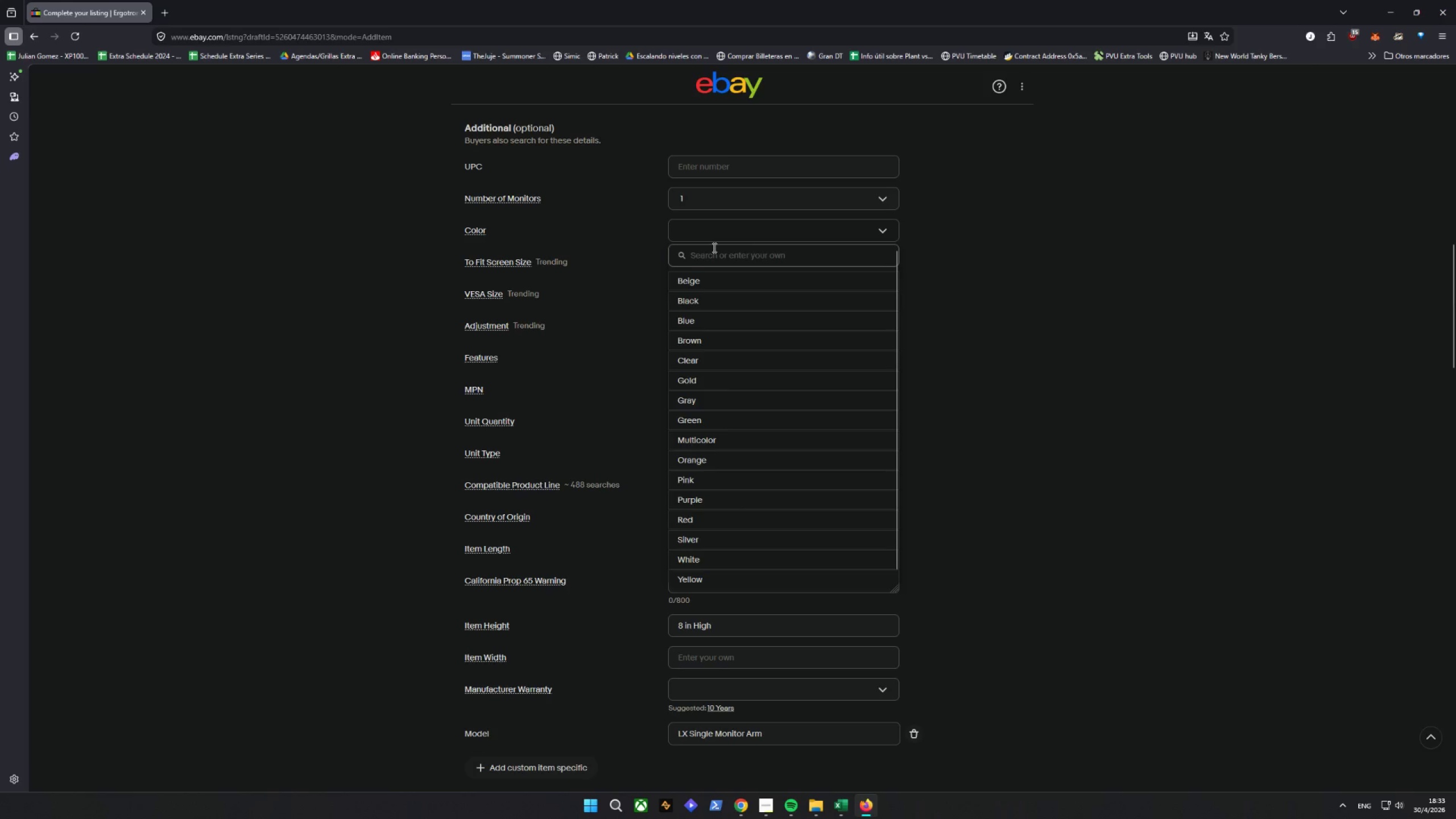 
type(matte BLa)
key(Backspace)
key(Backspace)
key(Backspace)
type(BL)
key(Backspace)
key(Backspace)
type(bv)
key(Backspace)
type(lack)
 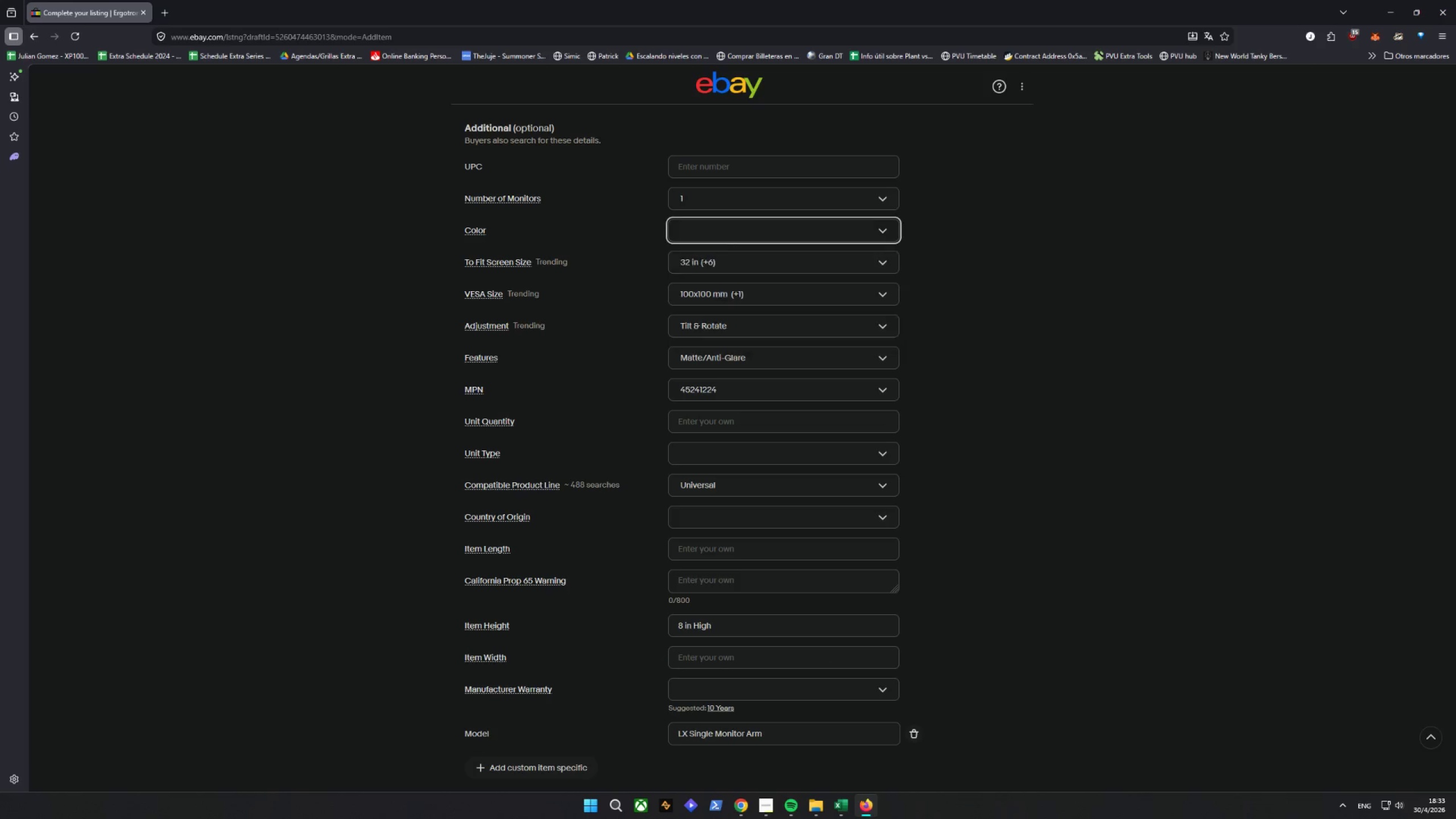 
key(Enter)
 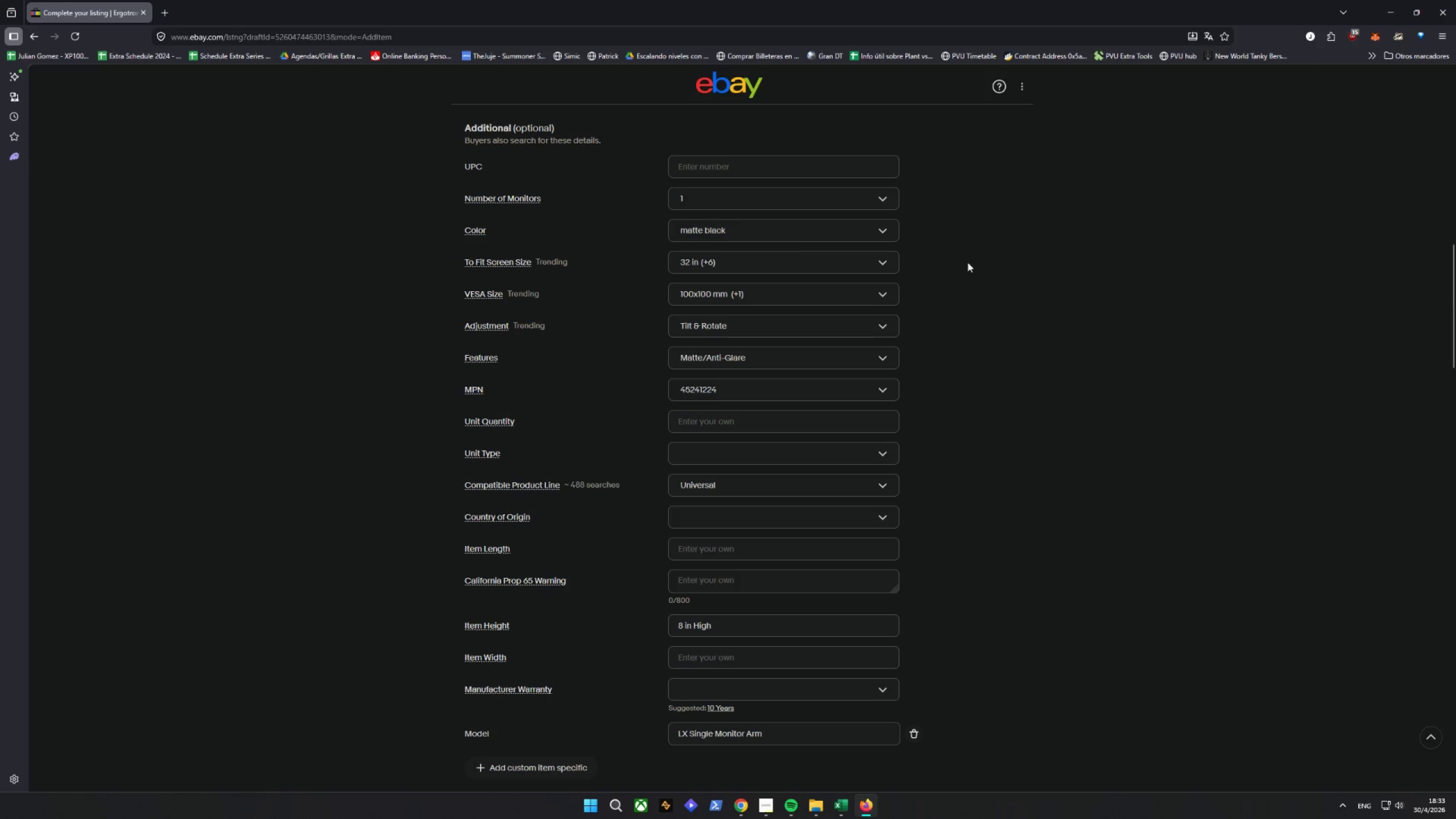 
left_click([768, 223])
 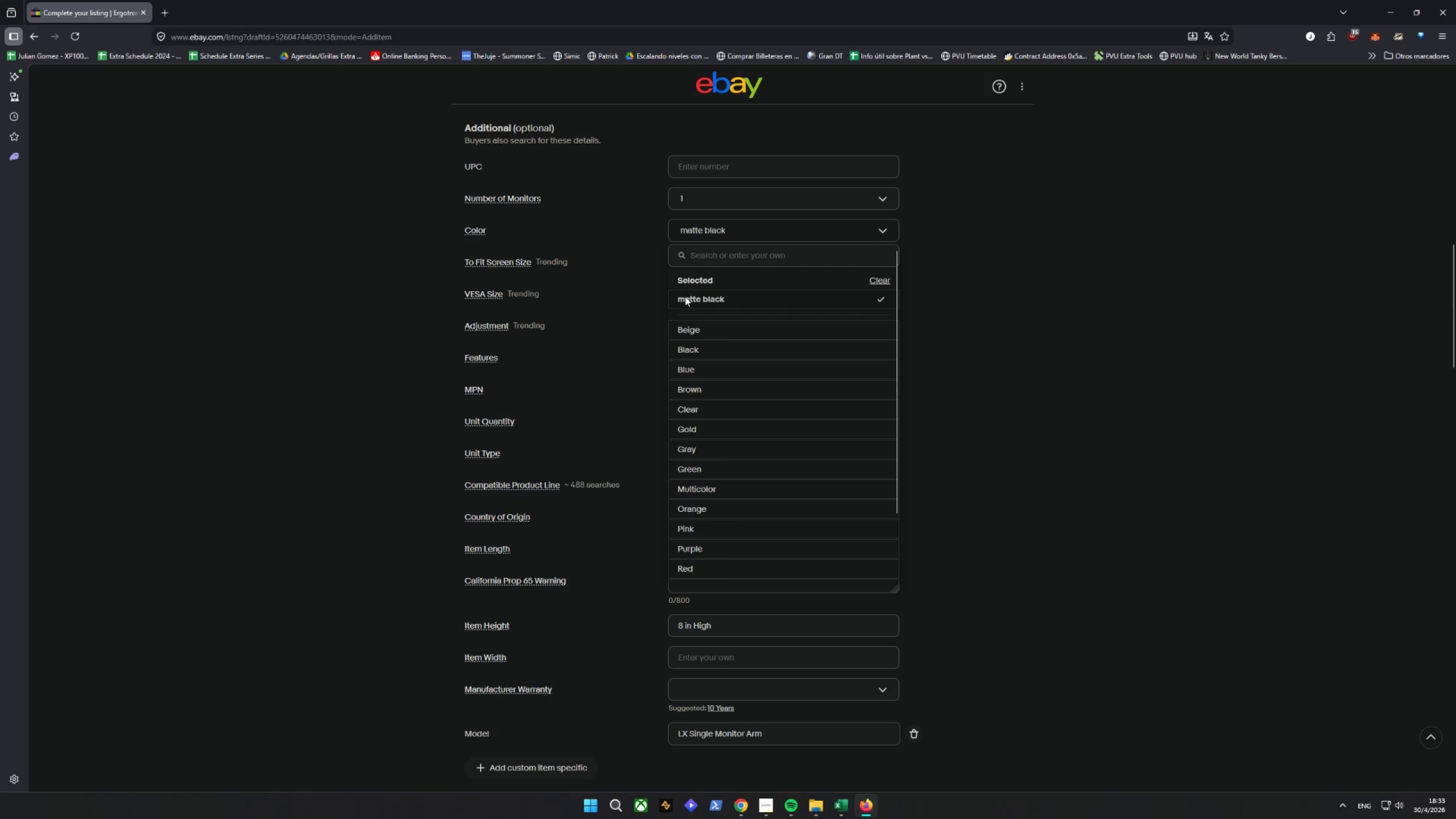 
double_click([684, 300])
 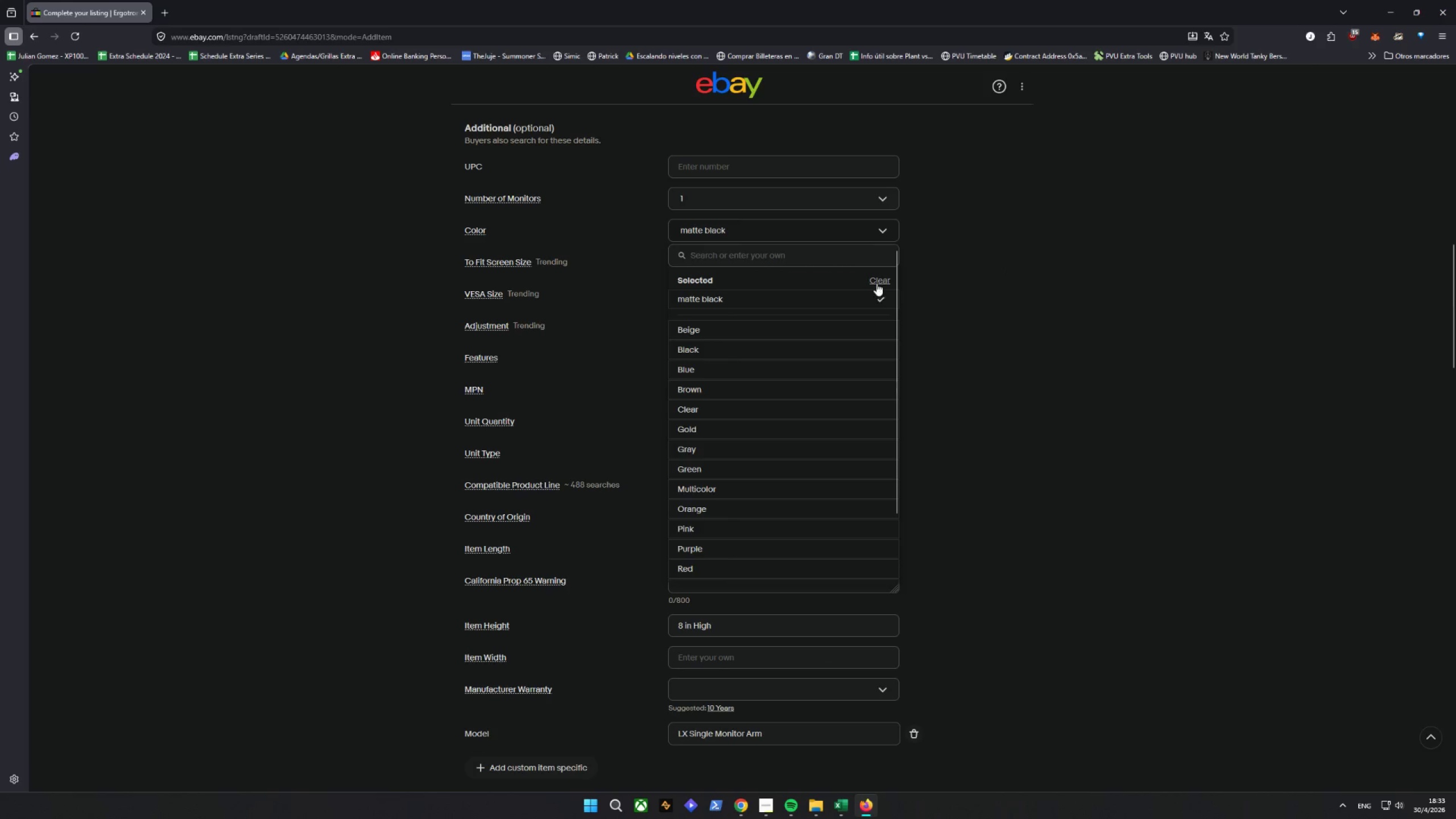 
left_click([873, 281])
 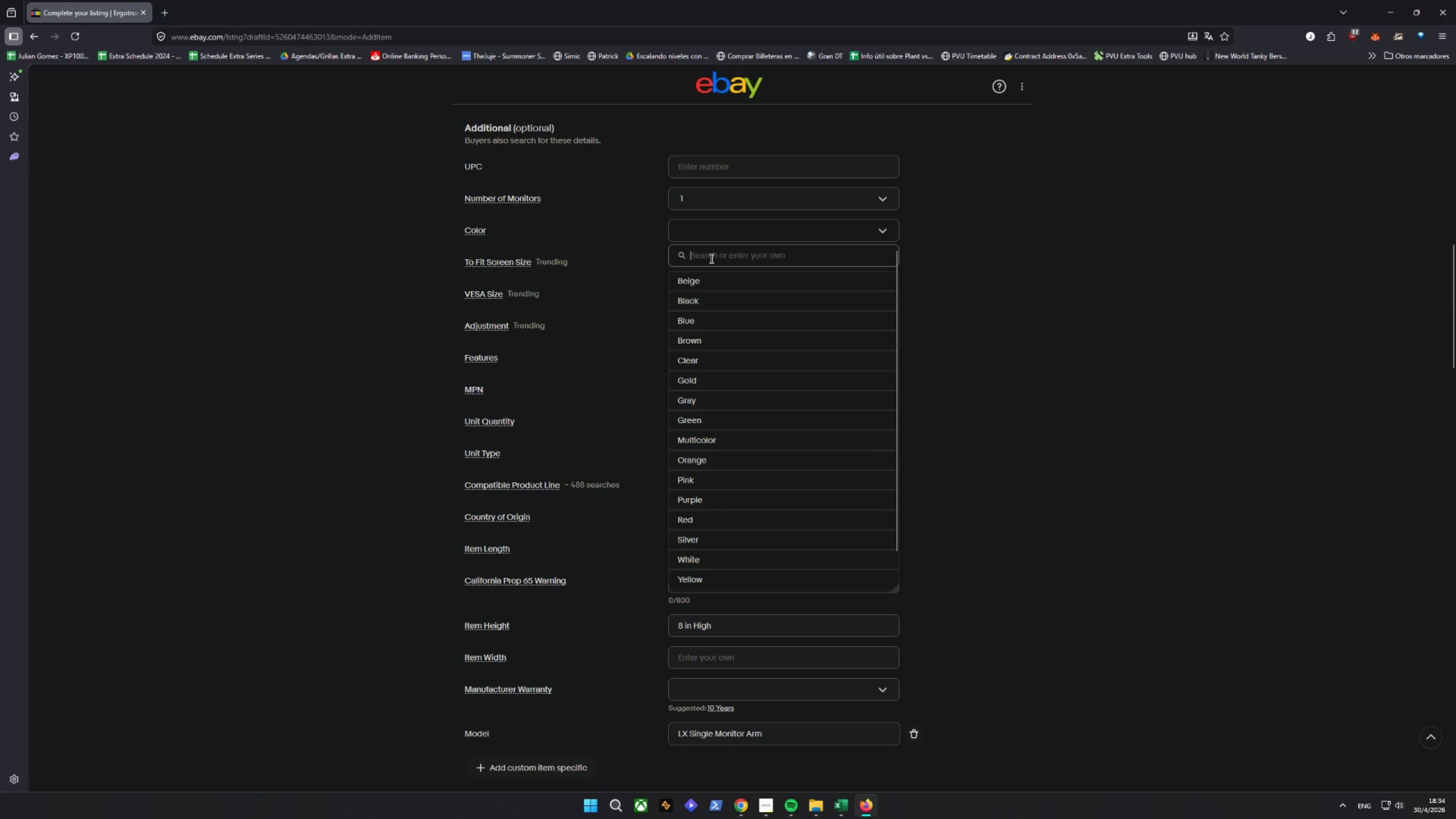 
type(Matte Black)
 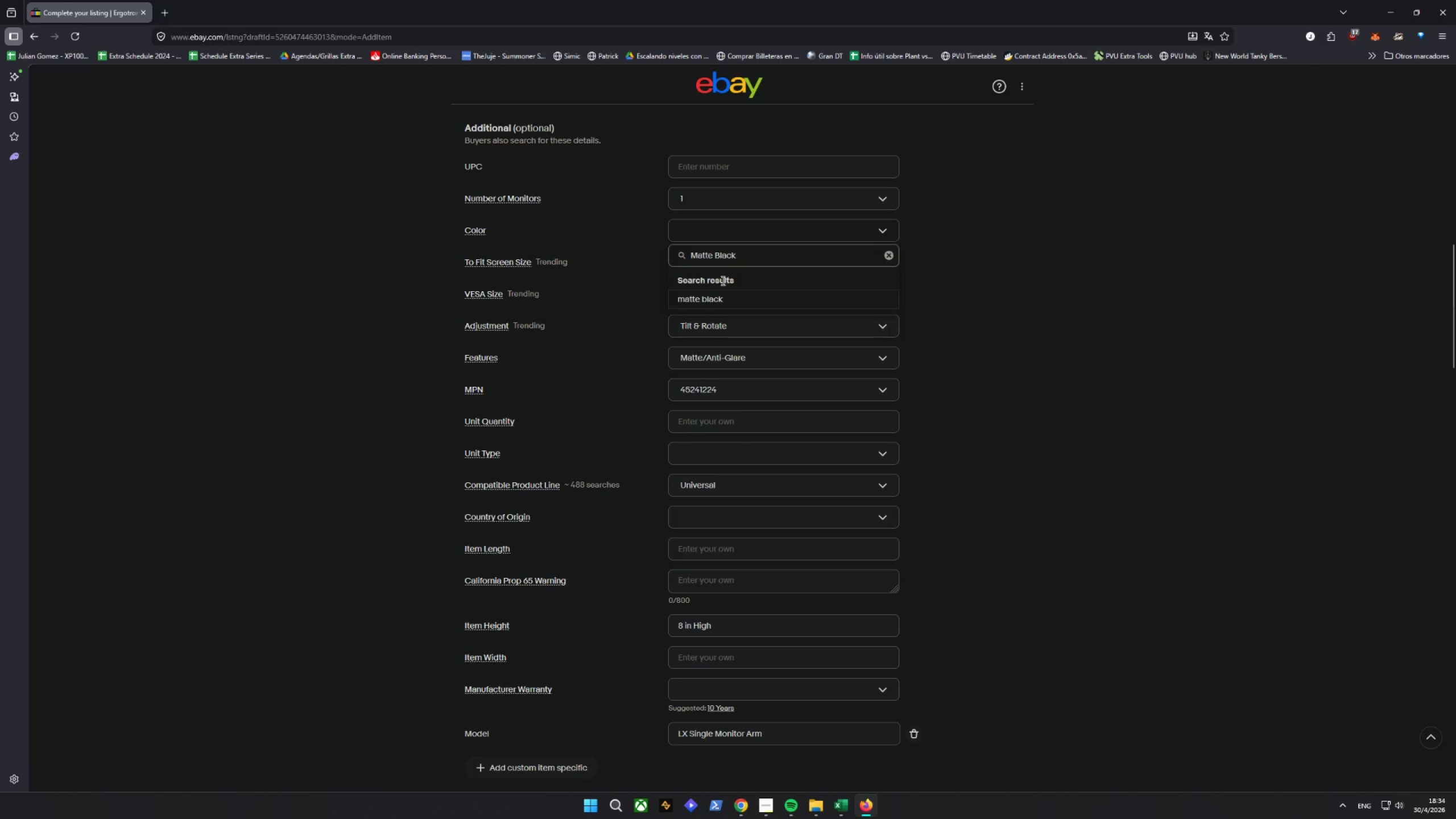 
key(Enter)
 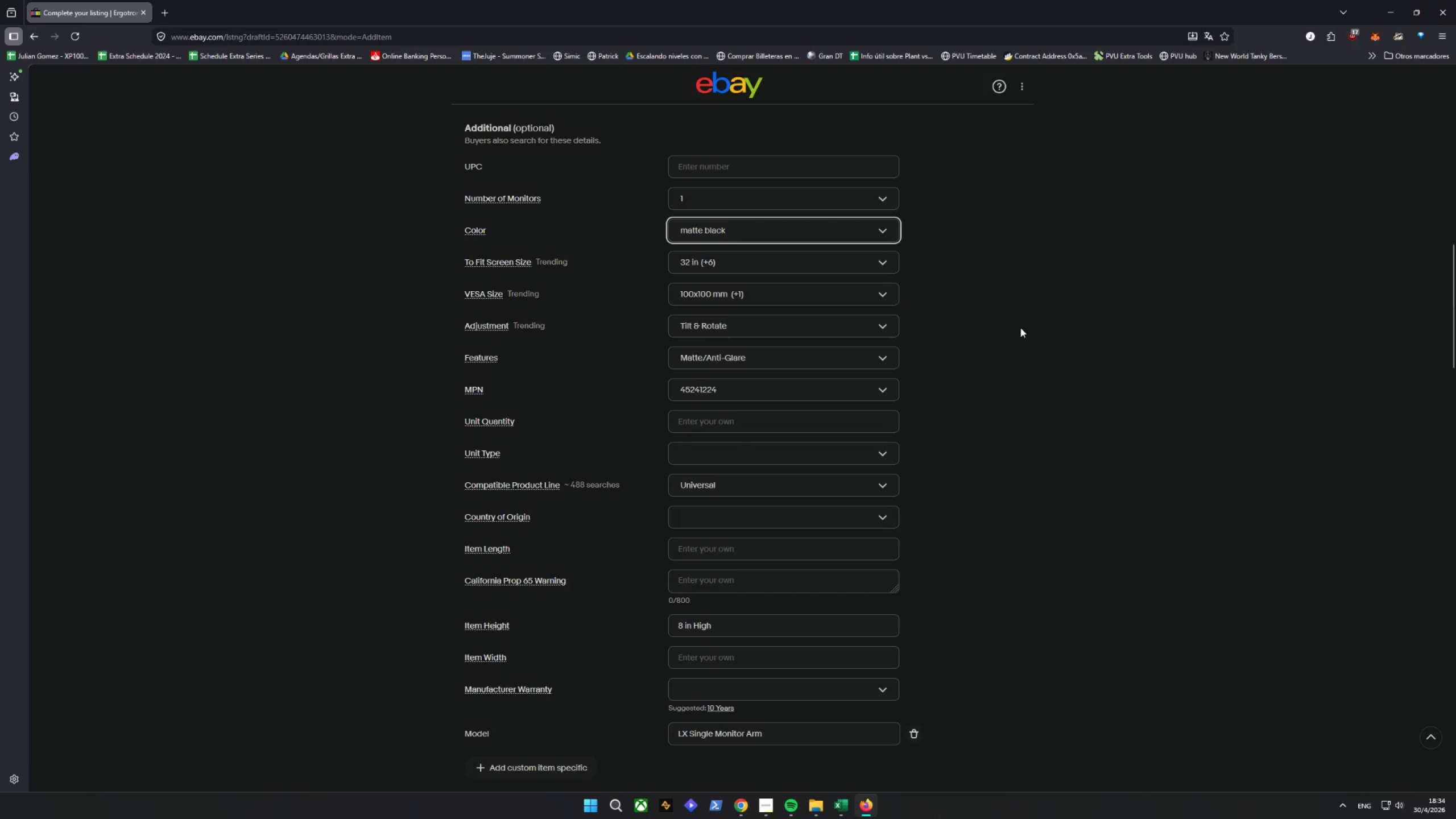 
left_click([1020, 328])
 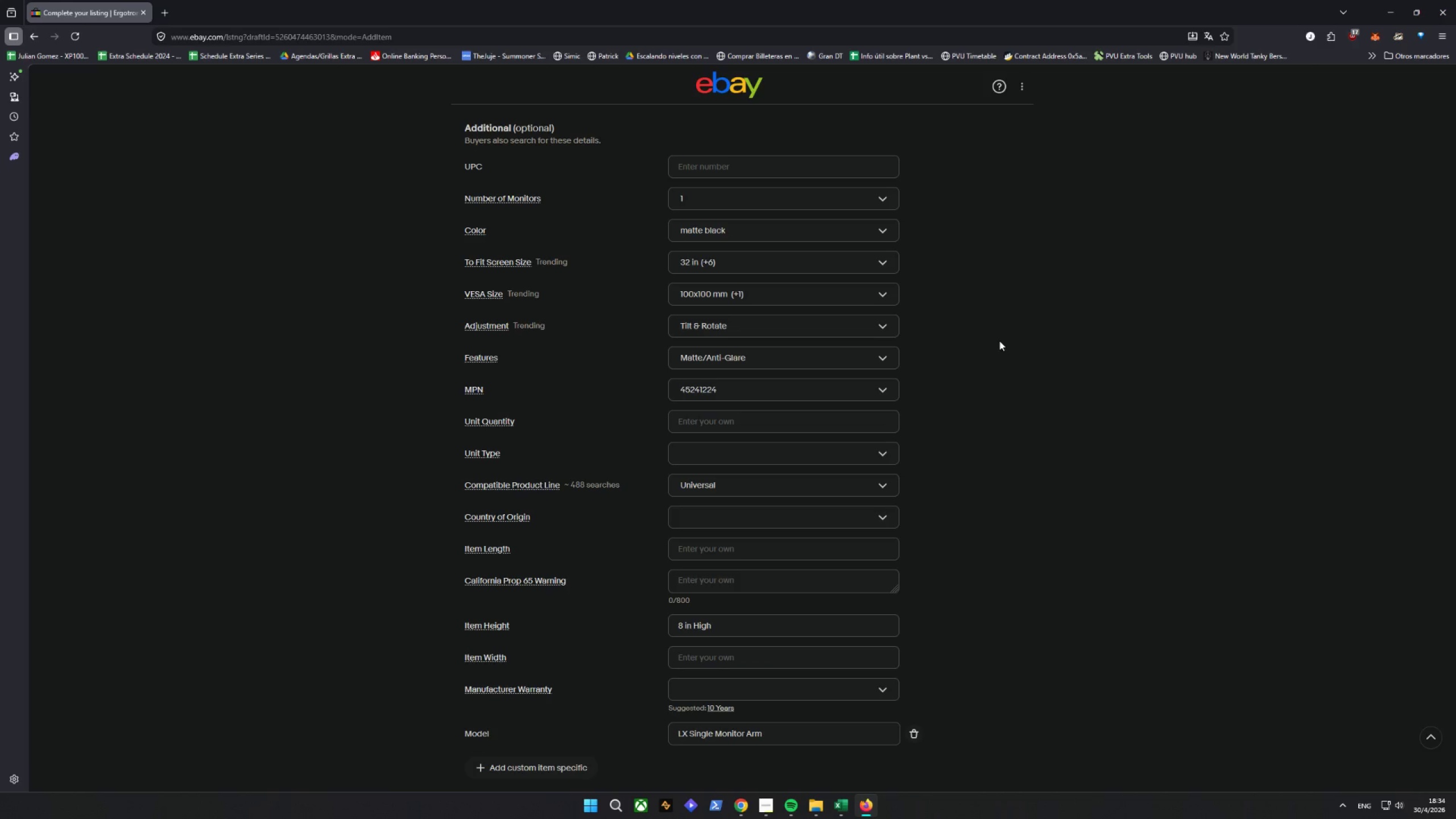 
wait(13.2)
 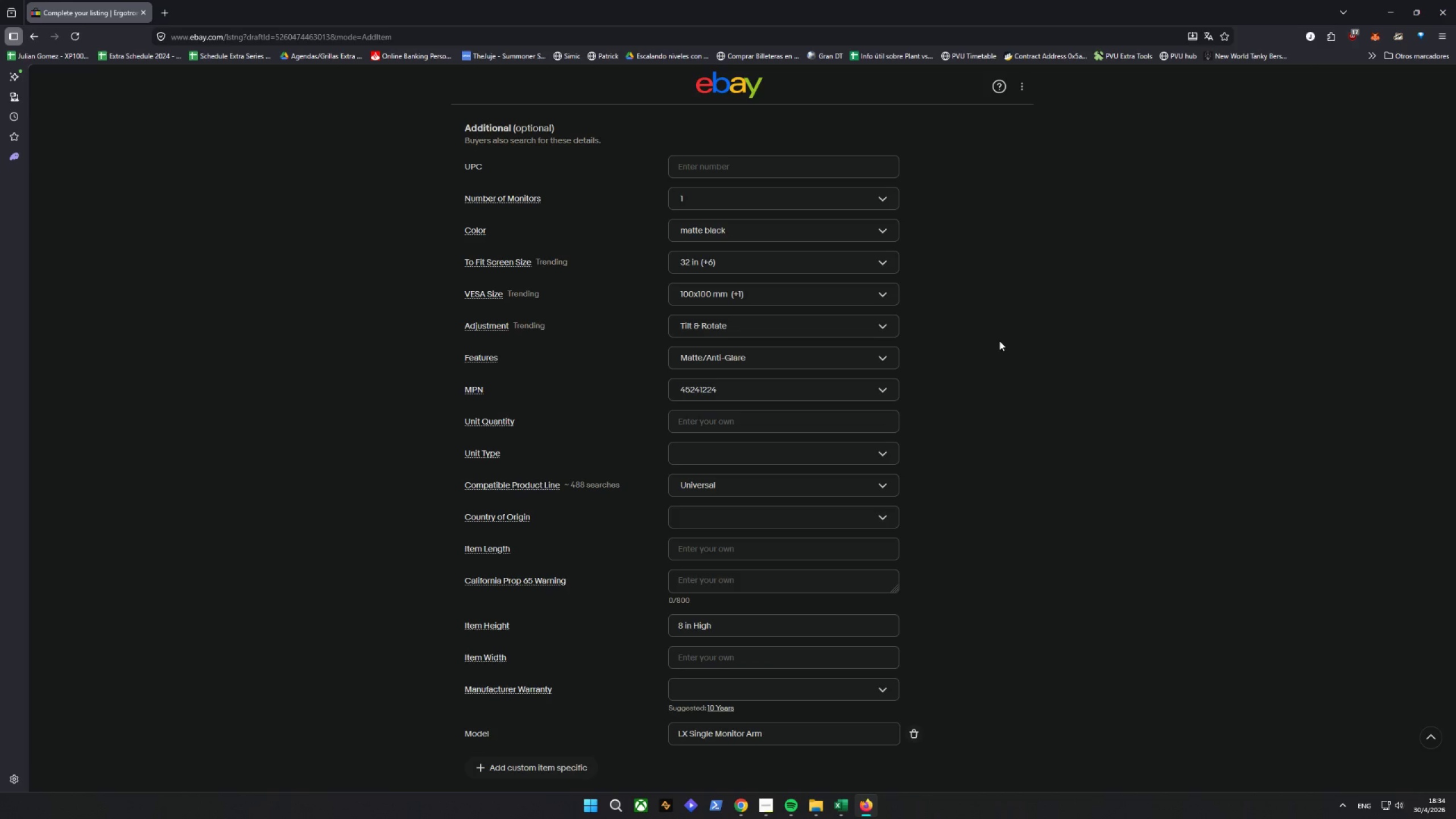 
scroll: coordinate [627, 448], scroll_direction: down, amount: 4.0
 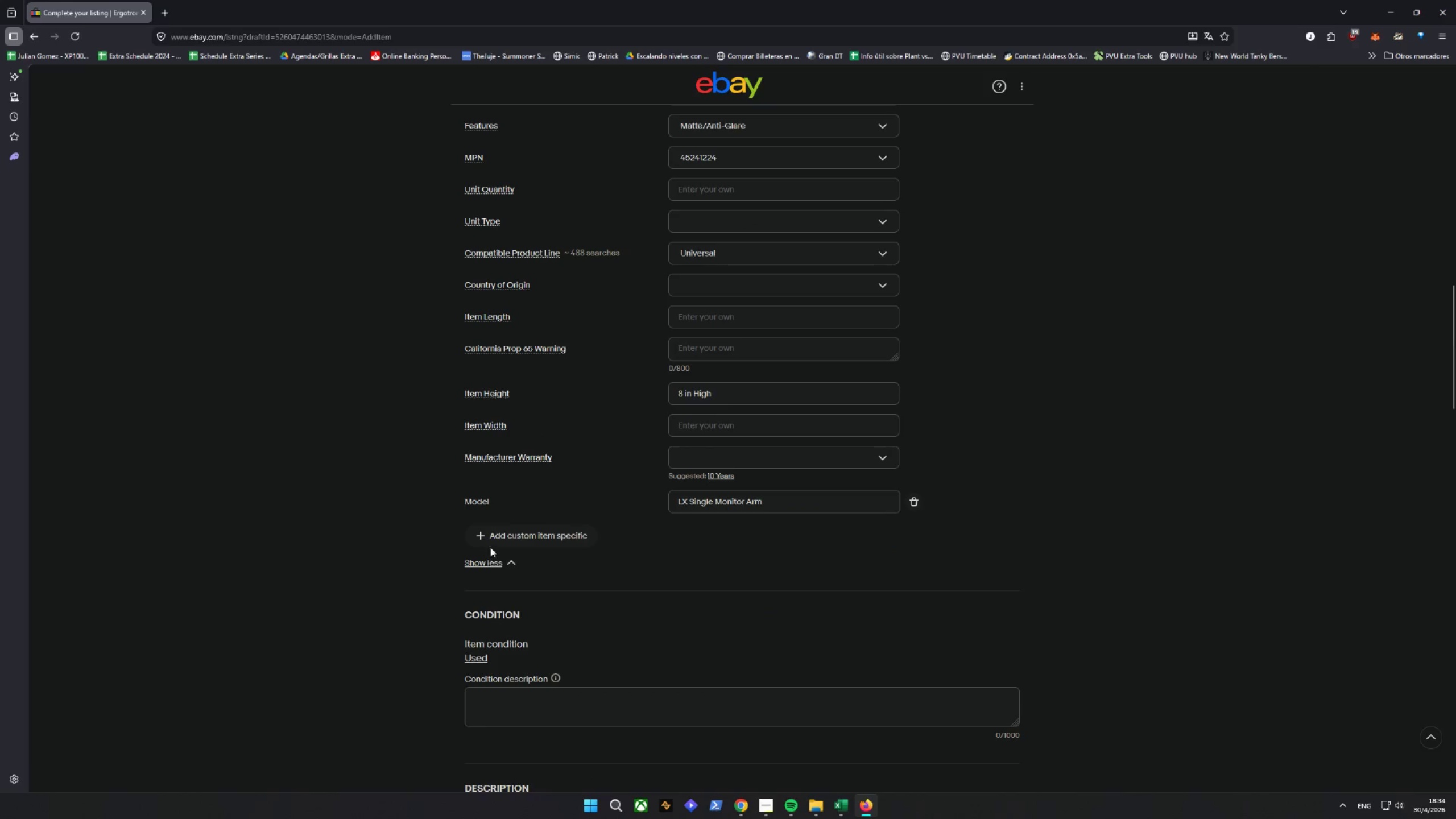 
left_click([498, 539])
 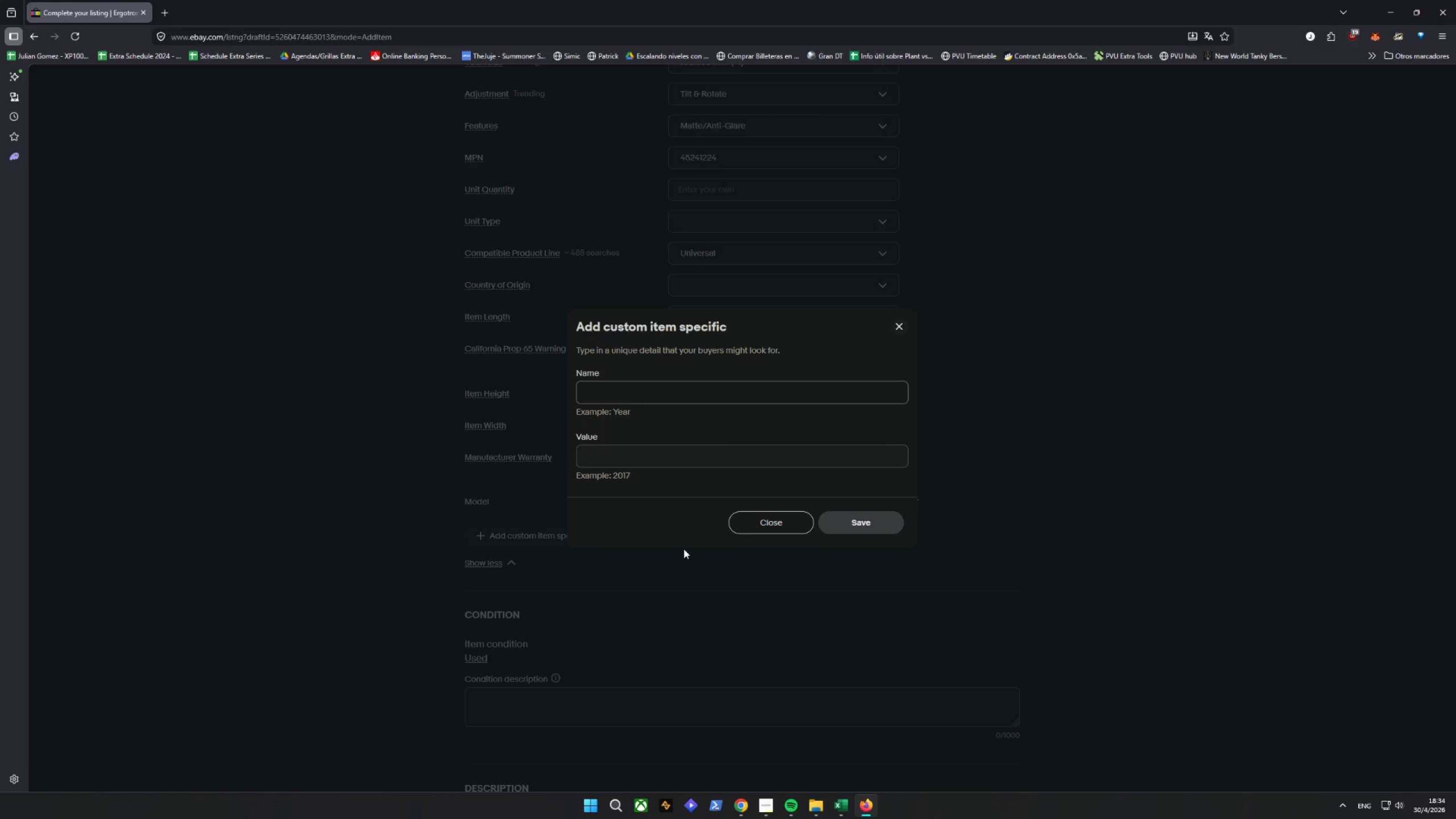 
type(Max Screen Size )
 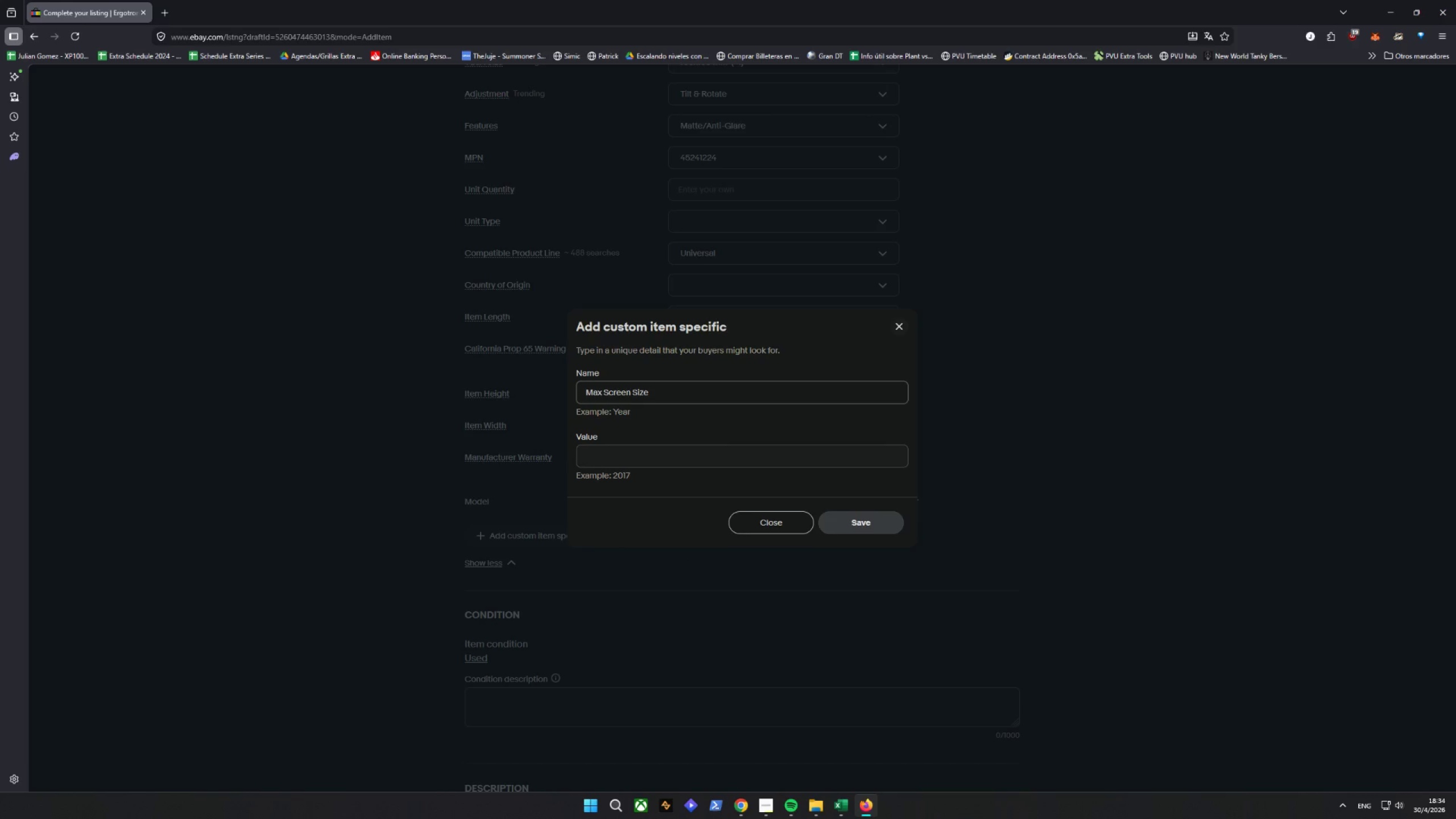 
key(Backspace)
 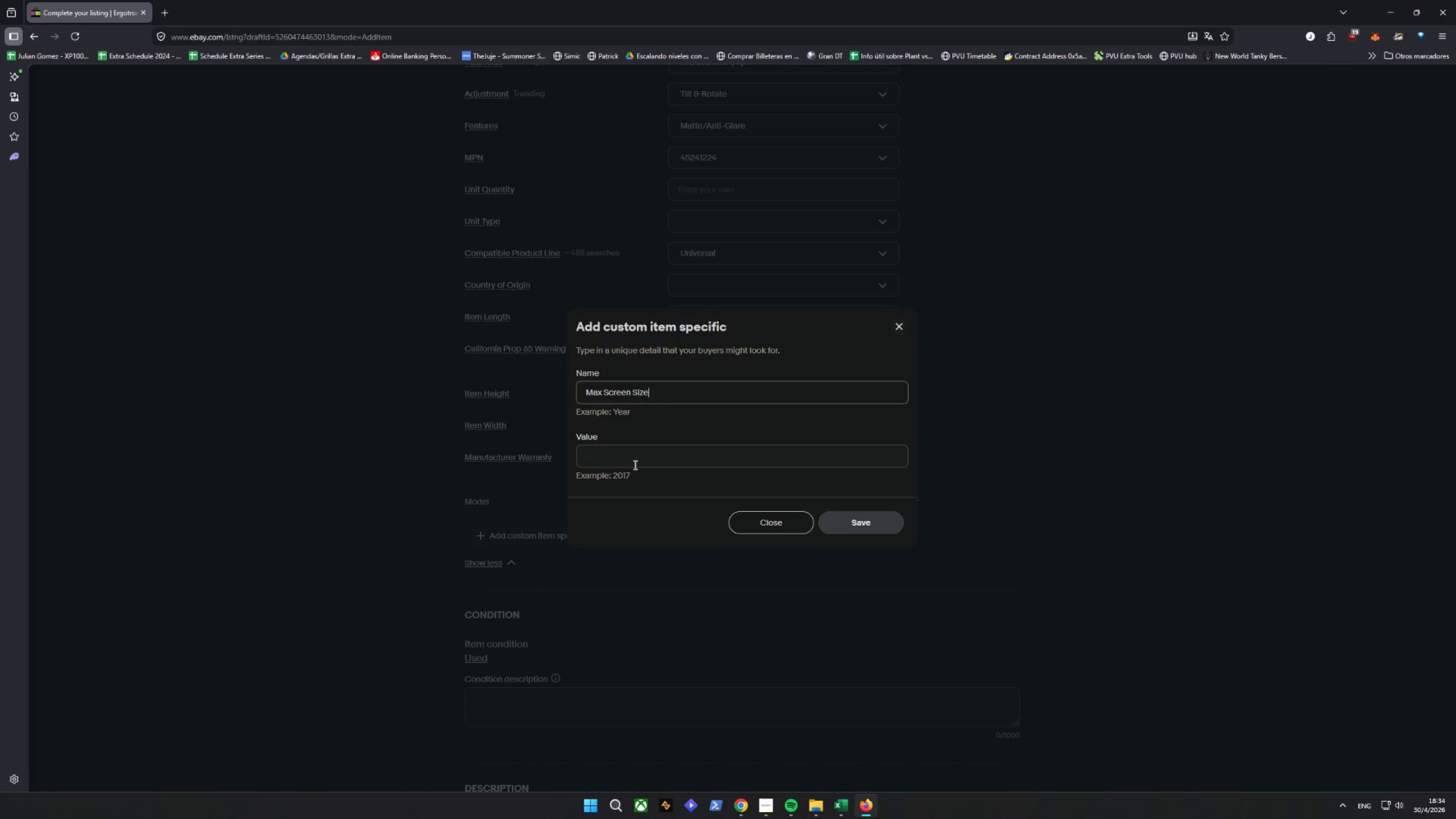 
left_click([634, 465])
 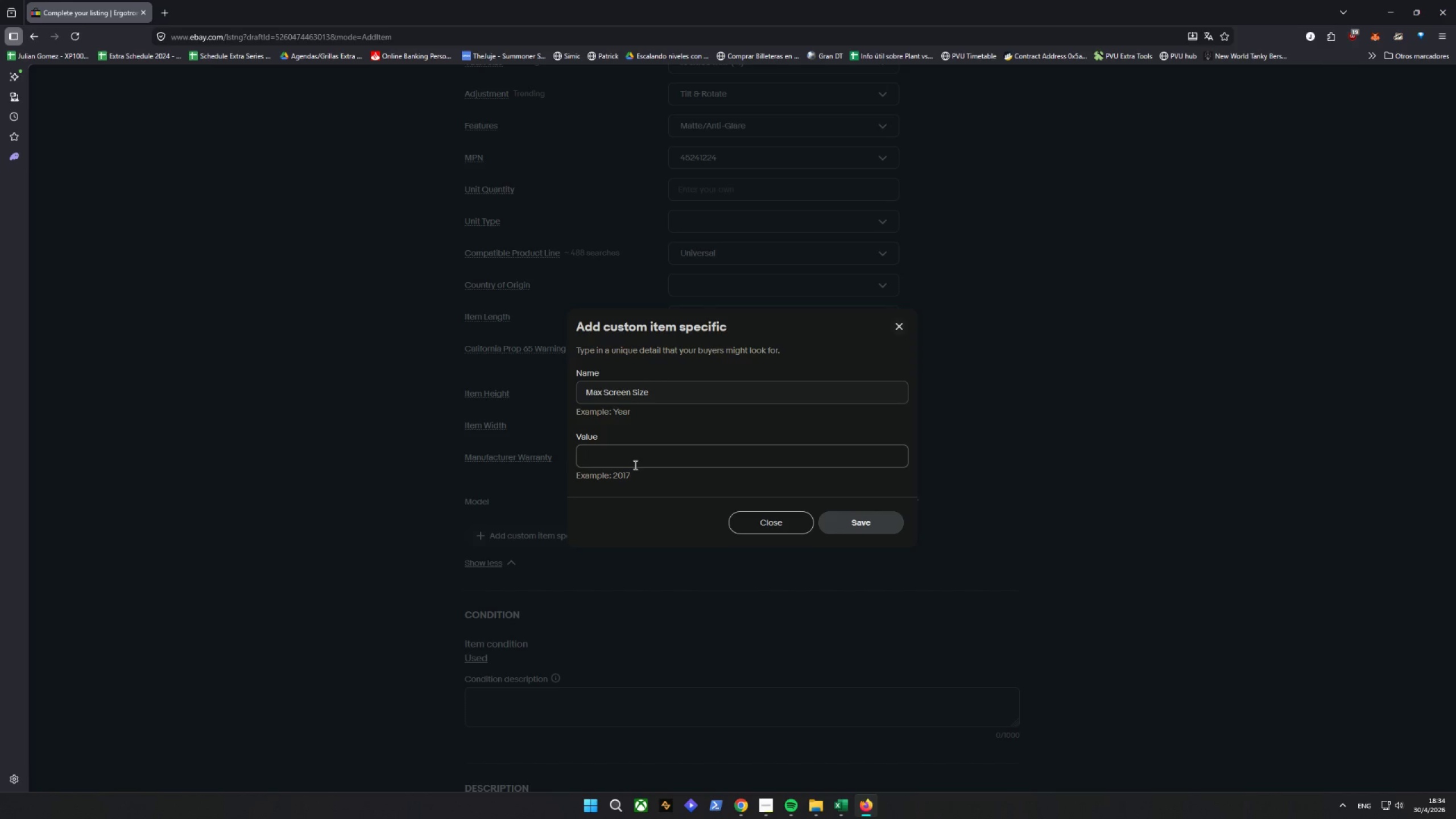 
type(34 in)
 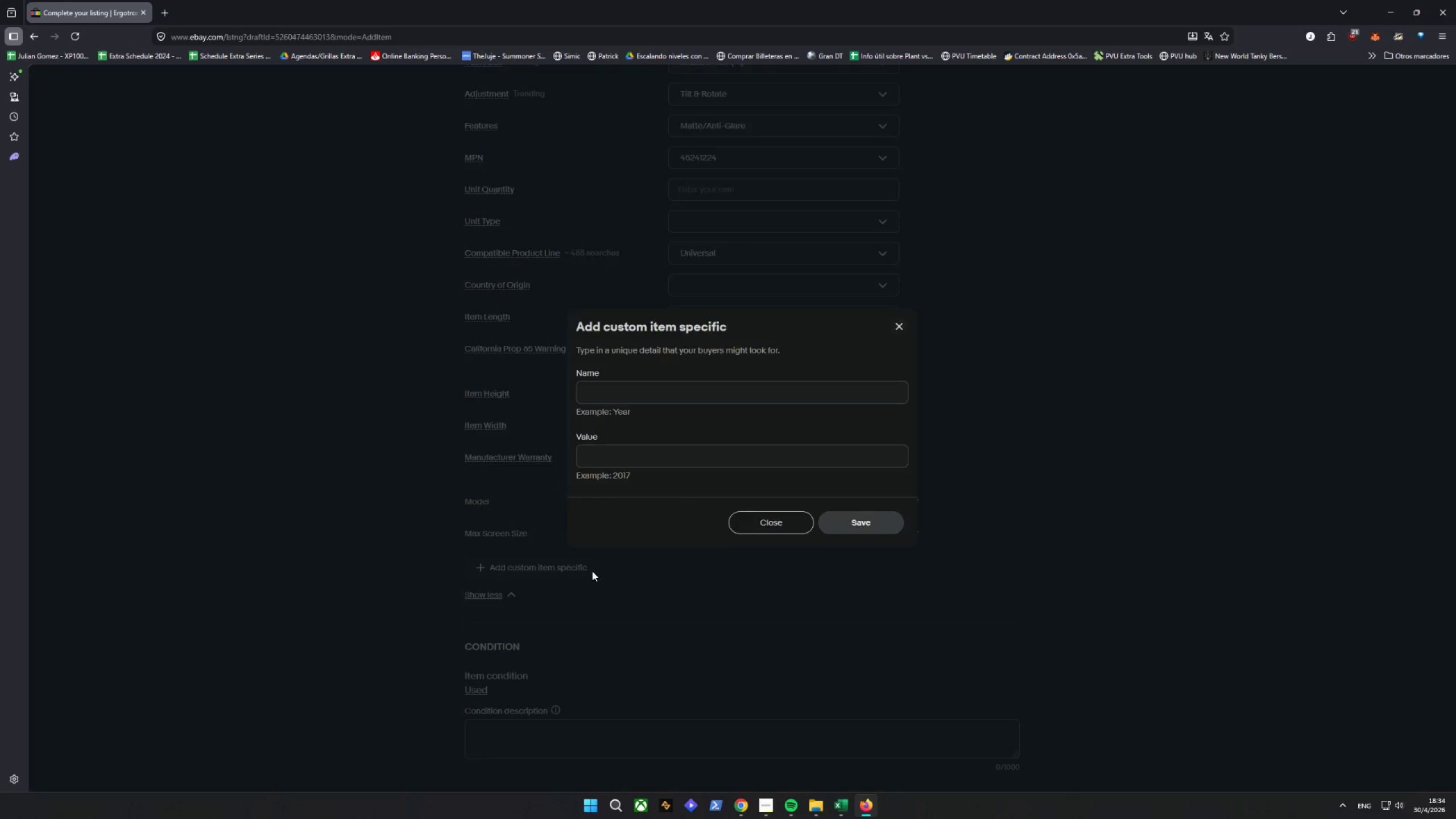 
wait(7.41)
 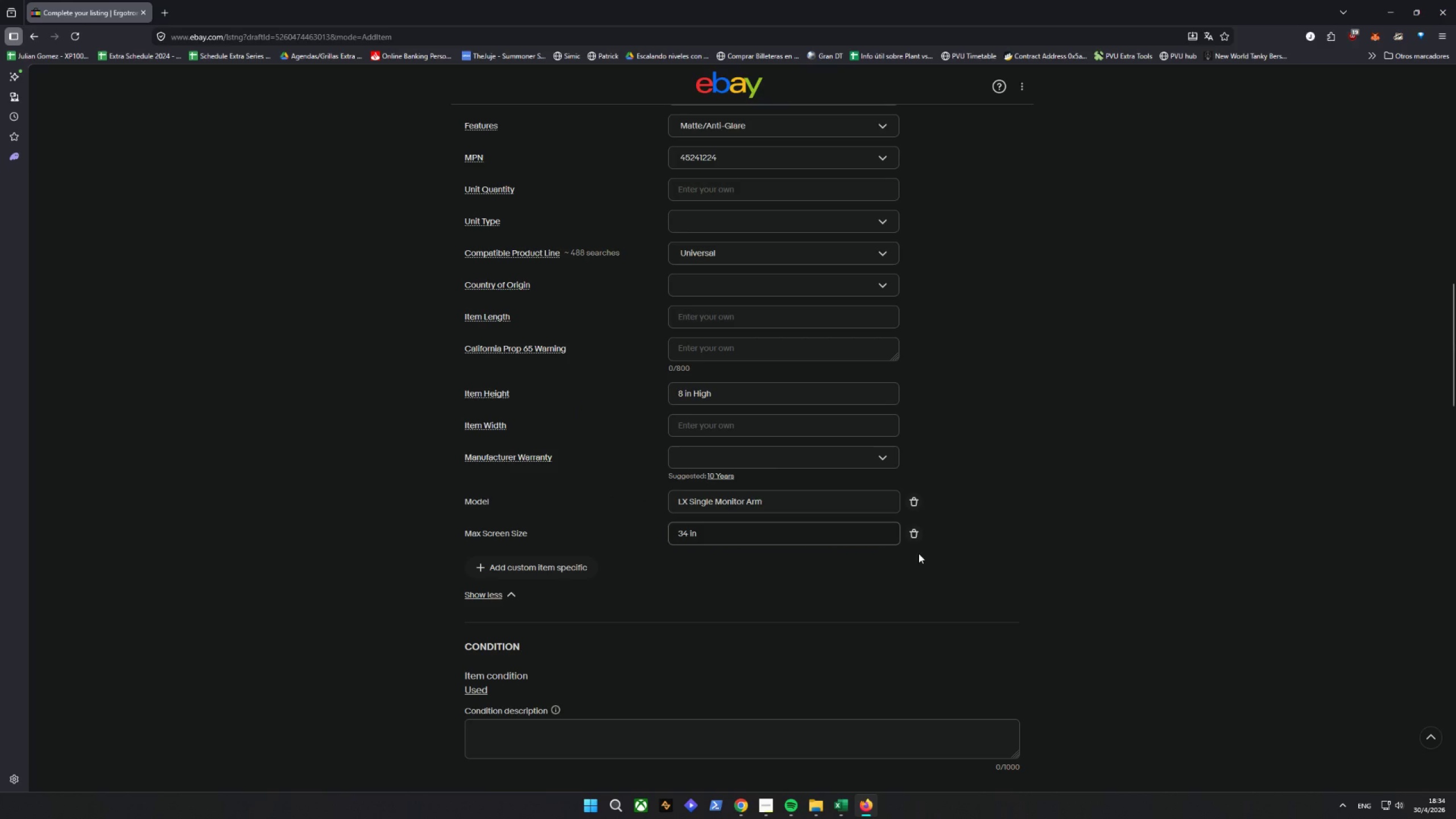 
type(Max )
 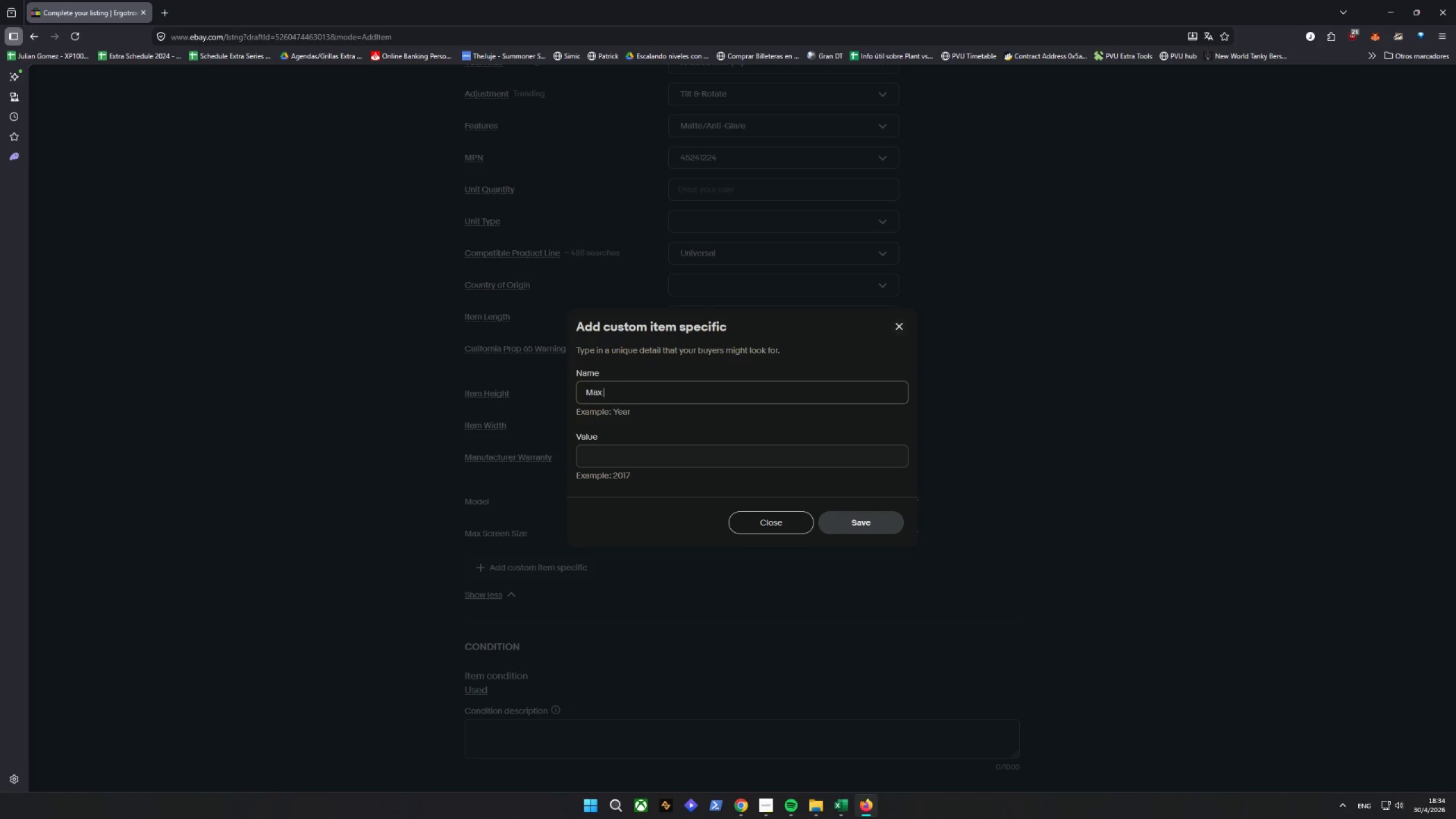 
type(weight Capacity)
 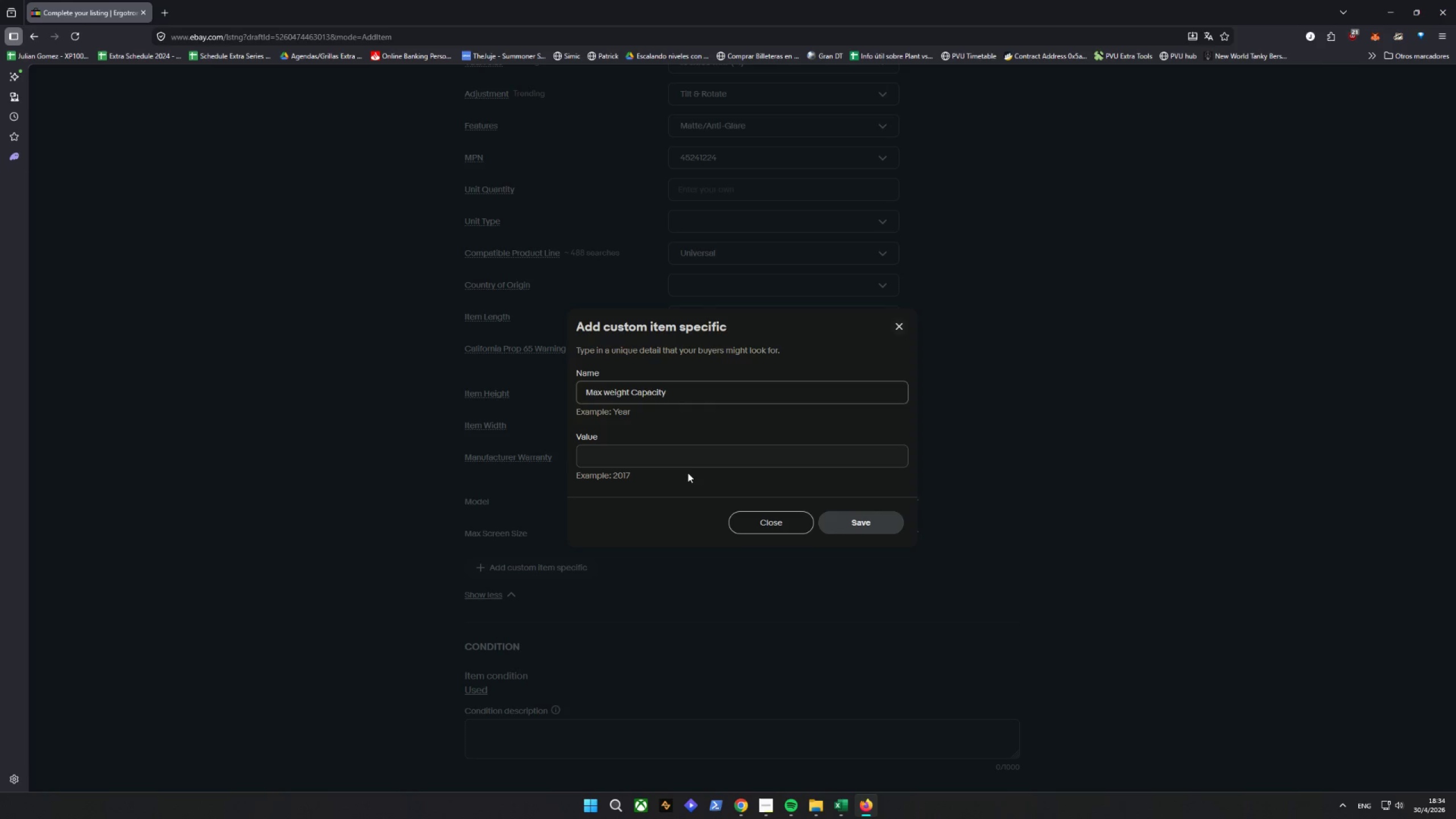 
double_click([689, 464])
 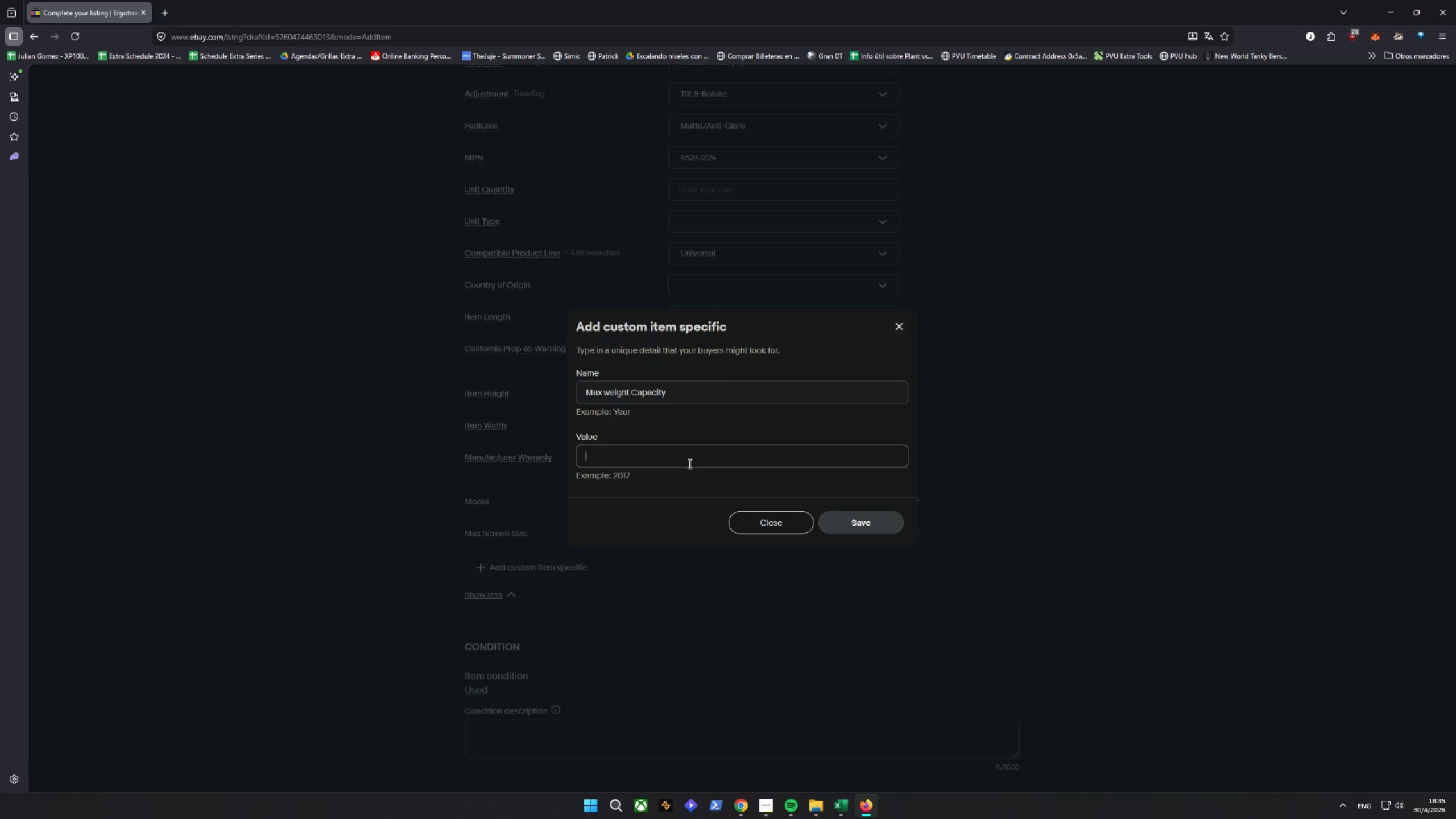 
type(20l)
key(Backspace)
type( lbs)
 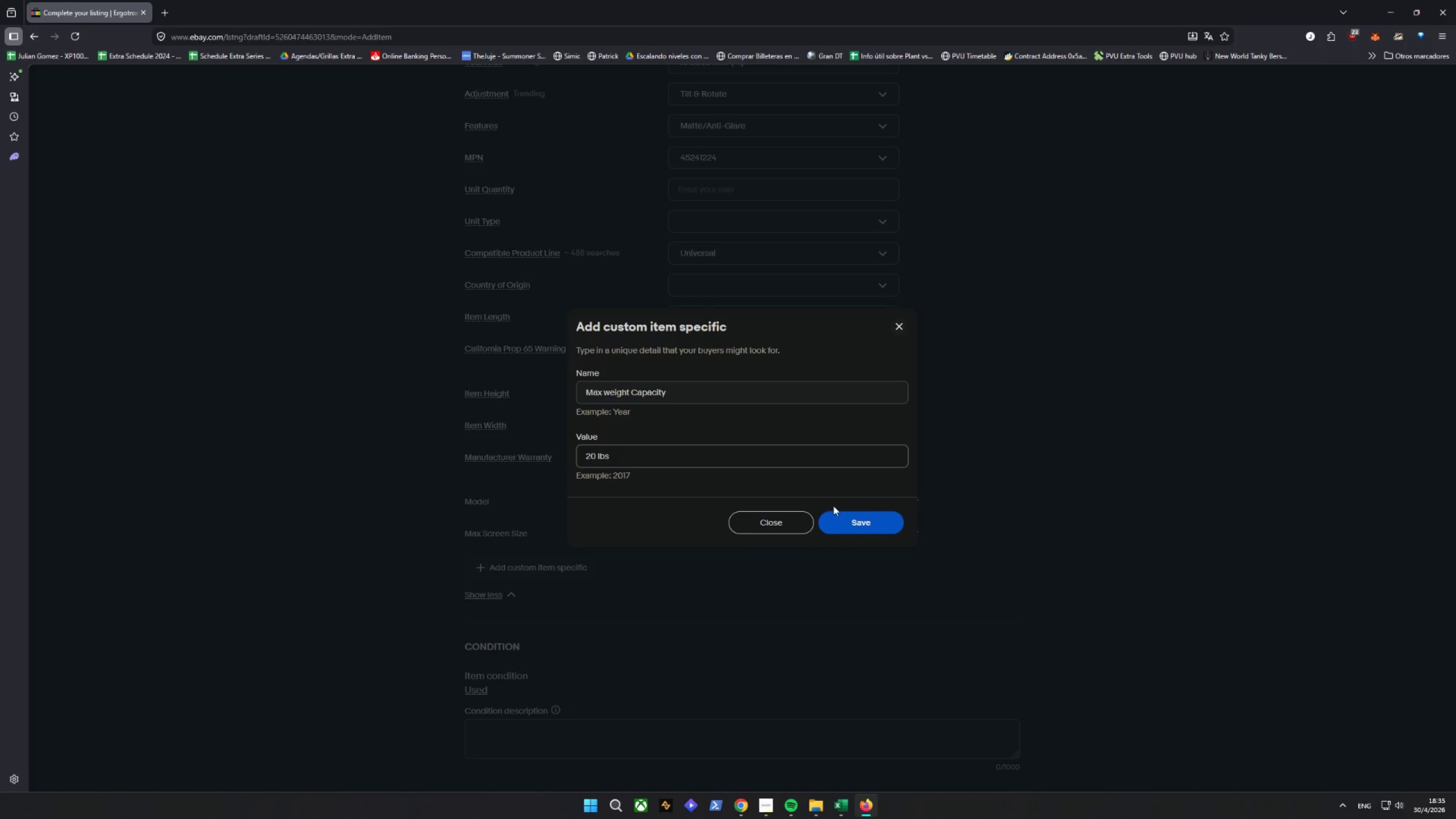 
left_click([841, 526])
 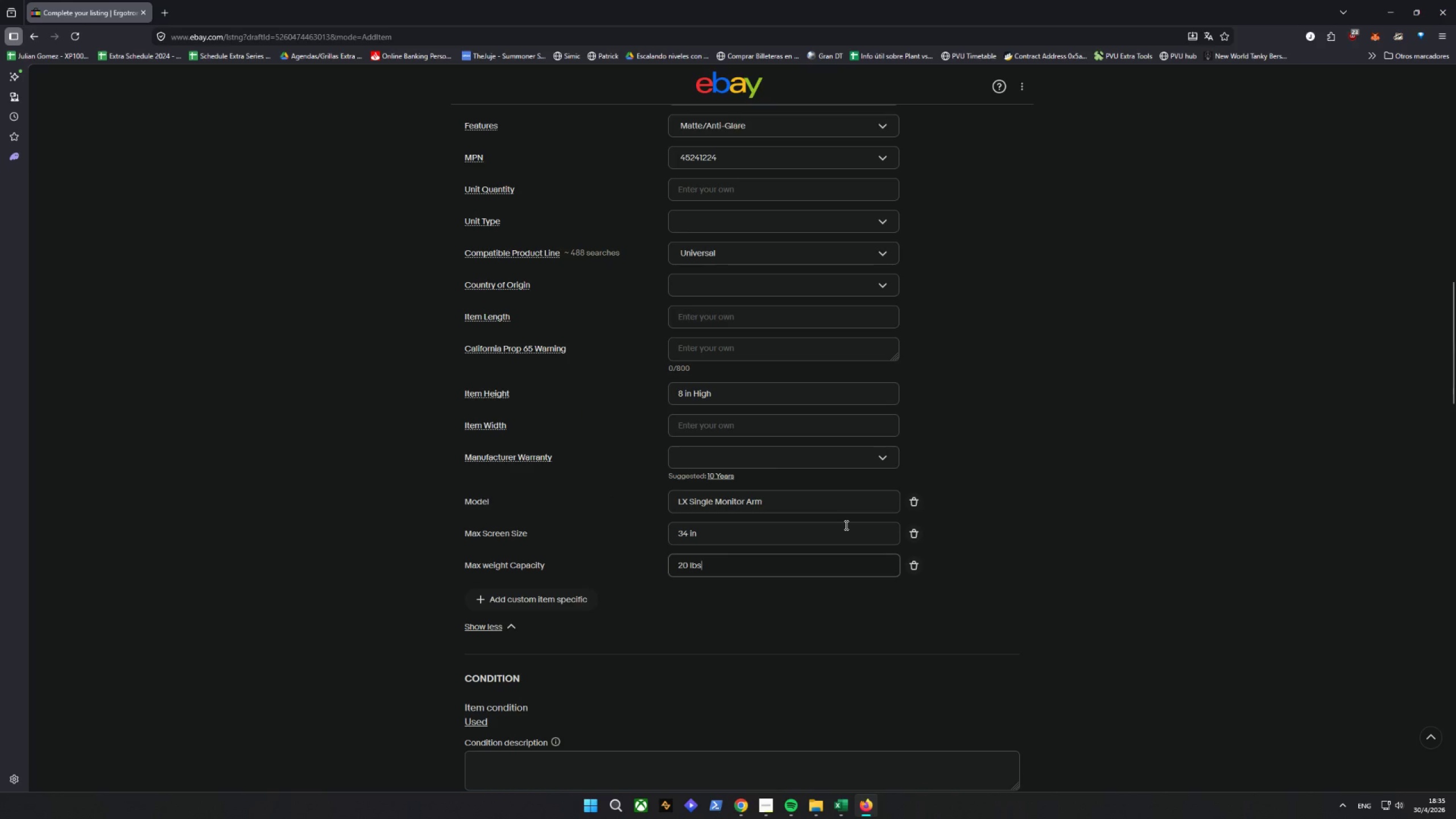 
scroll: coordinate [899, 465], scroll_direction: up, amount: 6.0
 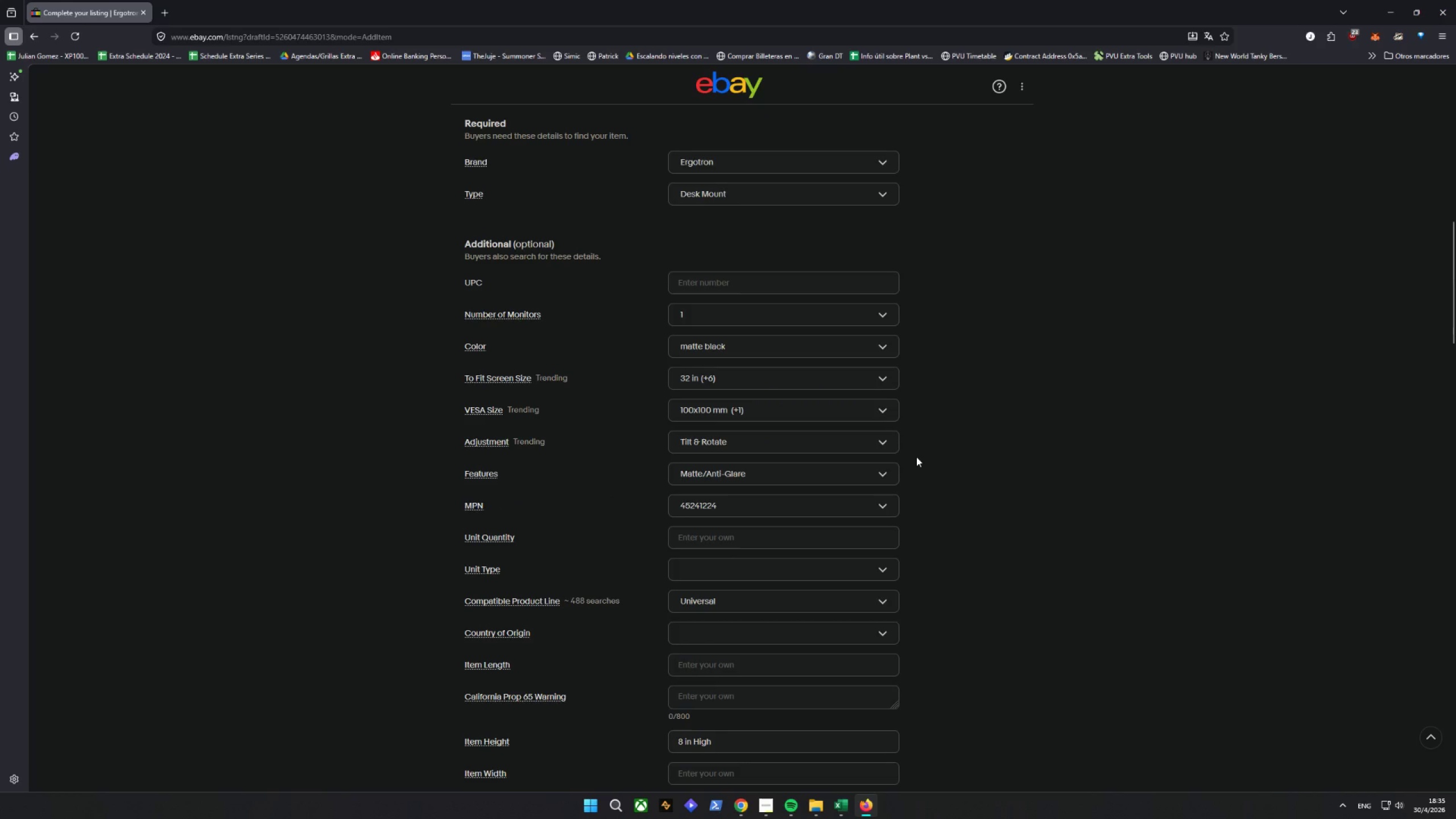 
scroll: coordinate [610, 619], scroll_direction: down, amount: 5.0
 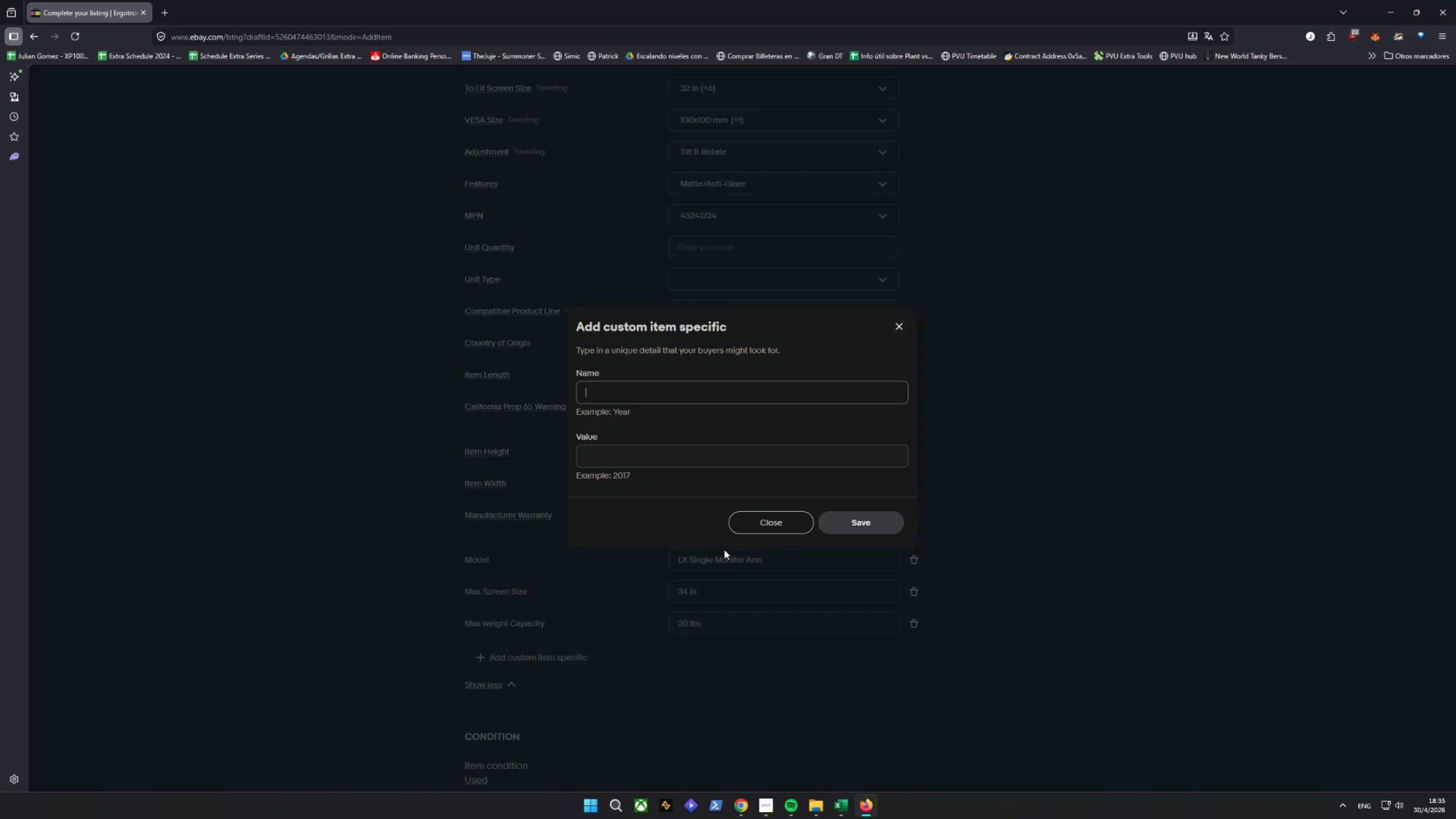 
type(SKU)
 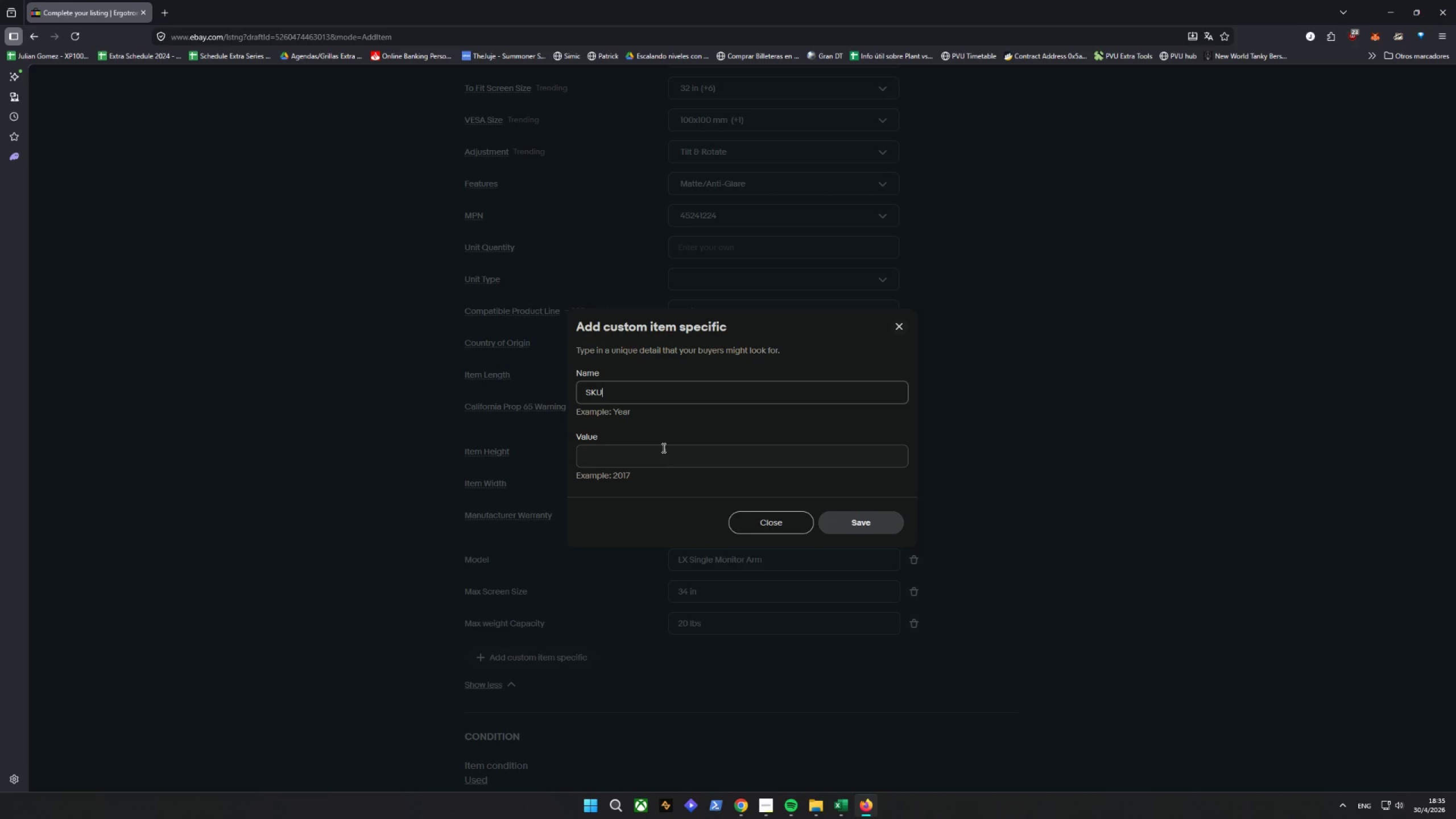 
double_click([662, 460])
 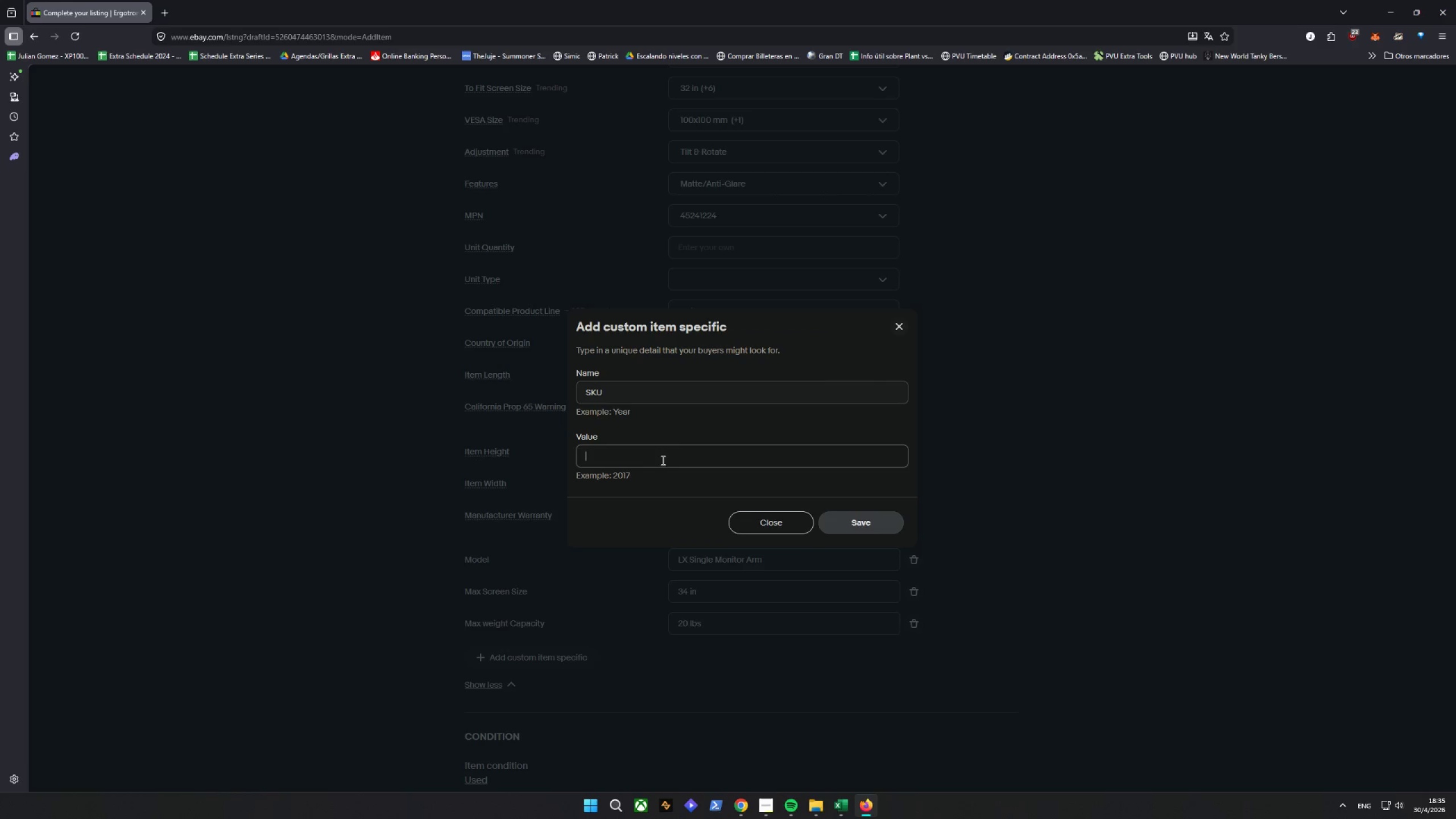 
type(EX)
key(Backspace)
type(C-000089)
 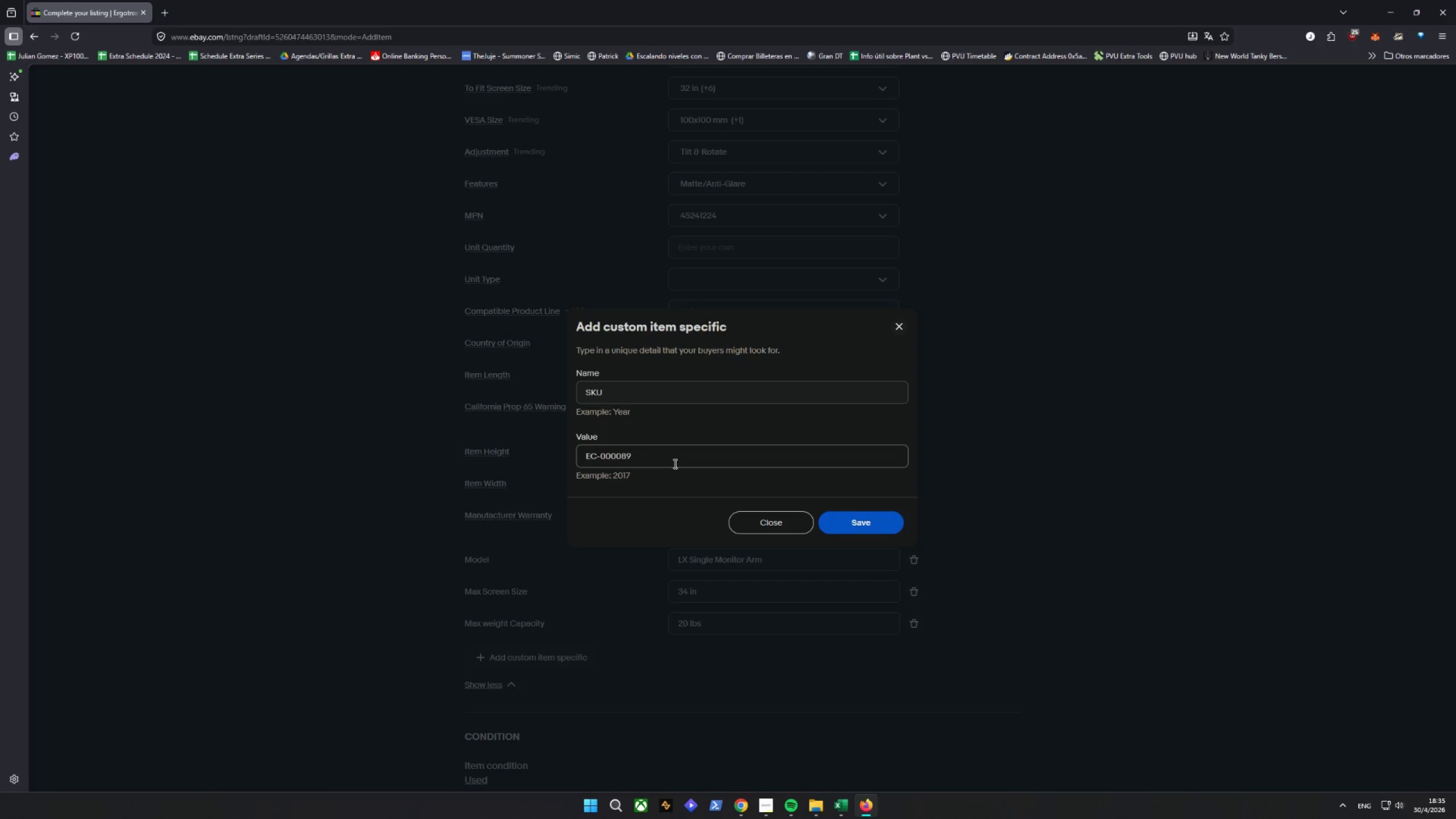 
key(Backspace)
 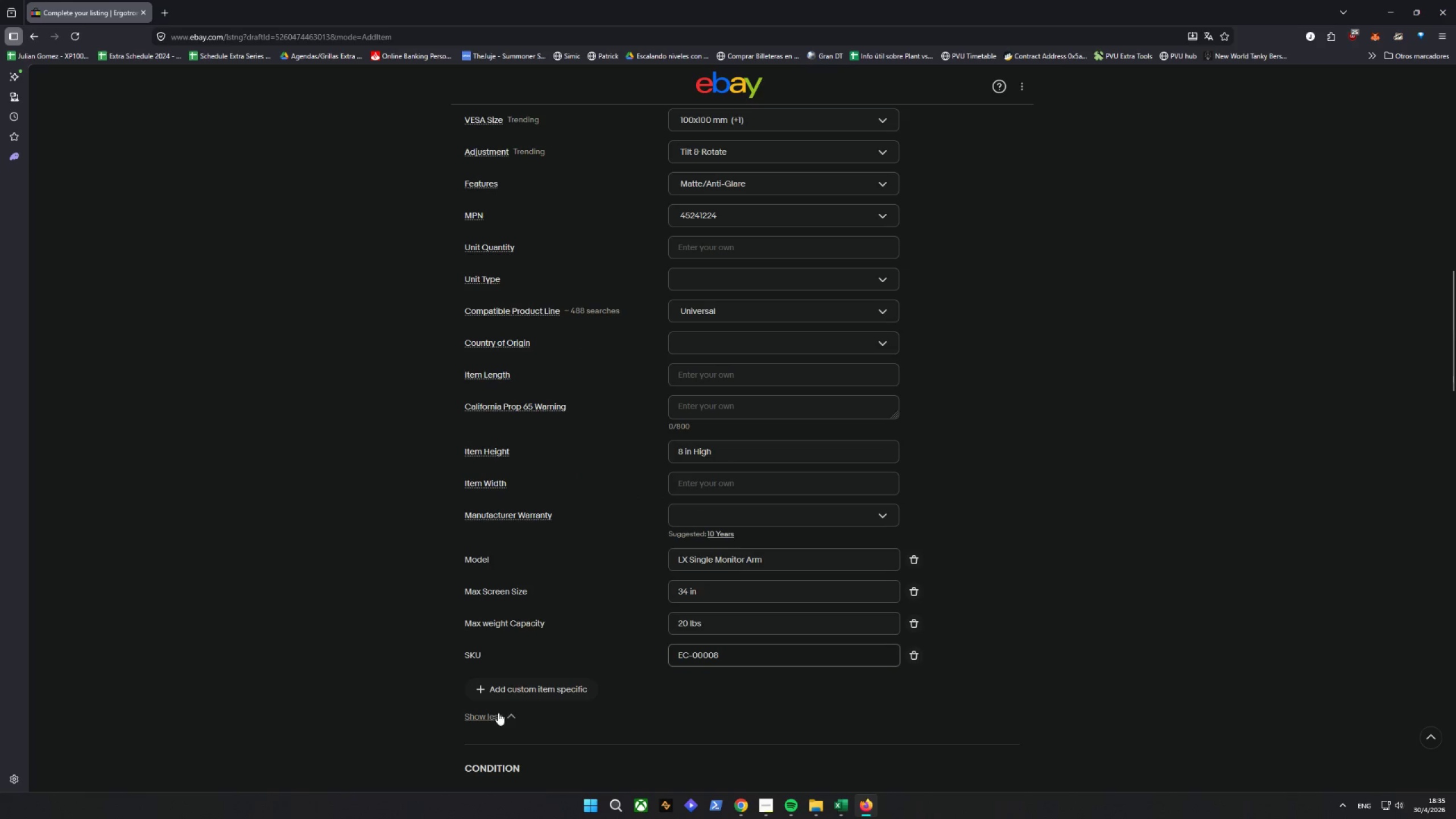 
wait(7.47)
 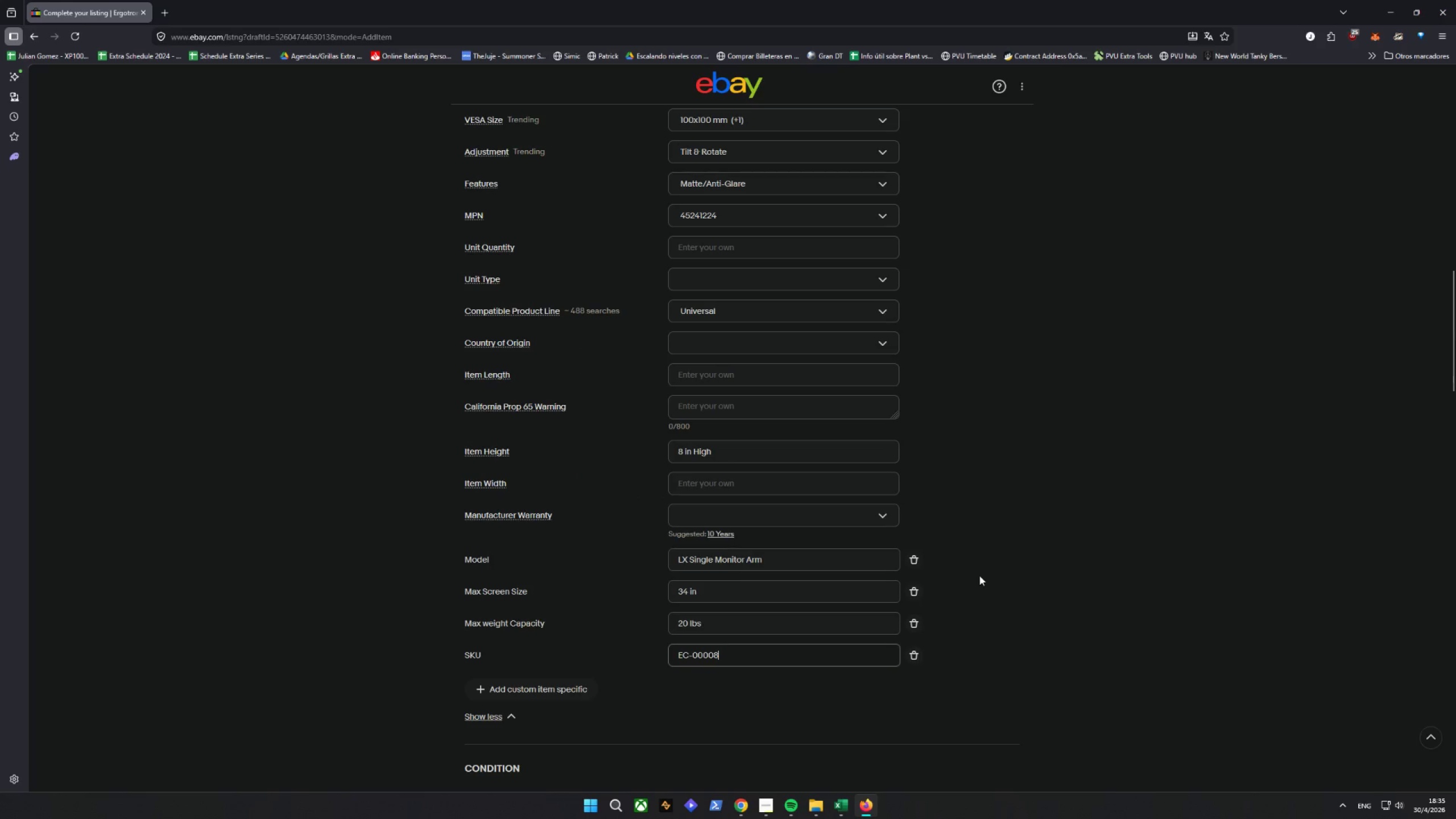 
type(ITEM )
key(Backspace)
key(Backspace)
key(Backspace)
key(Backspace)
type(tem Weight )
 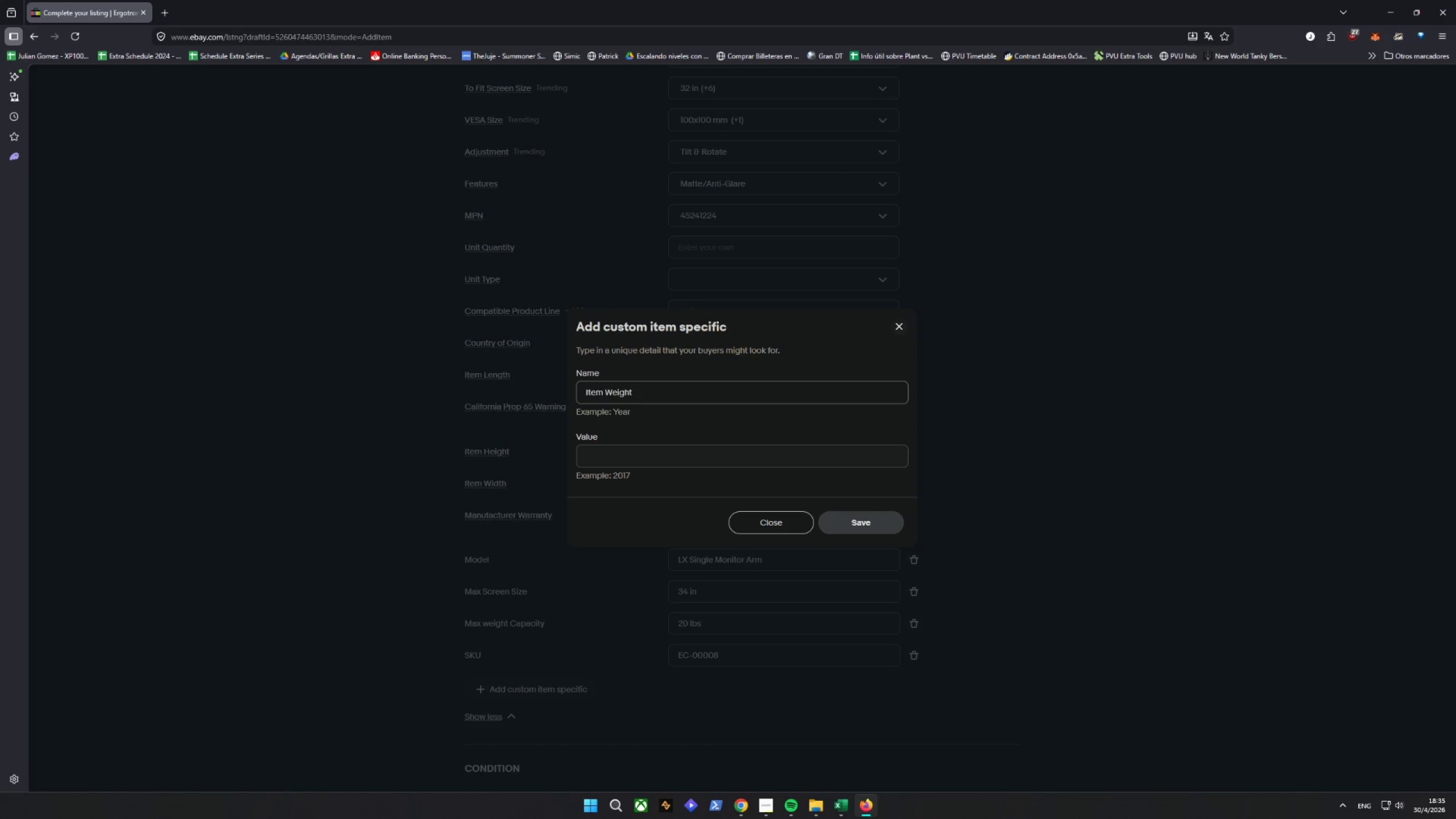 
left_click([630, 464])
 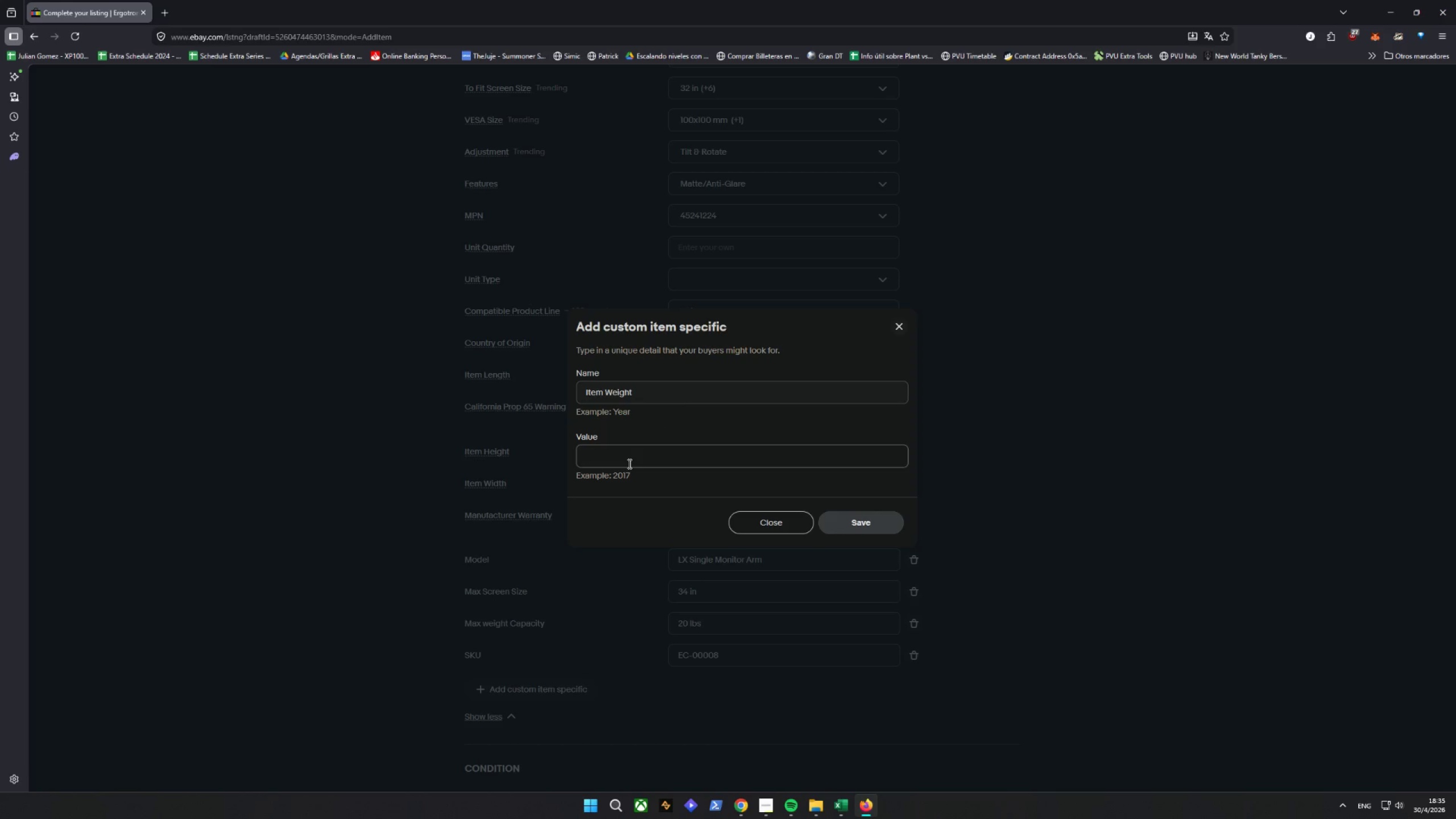 
type(9.8 lbs)
 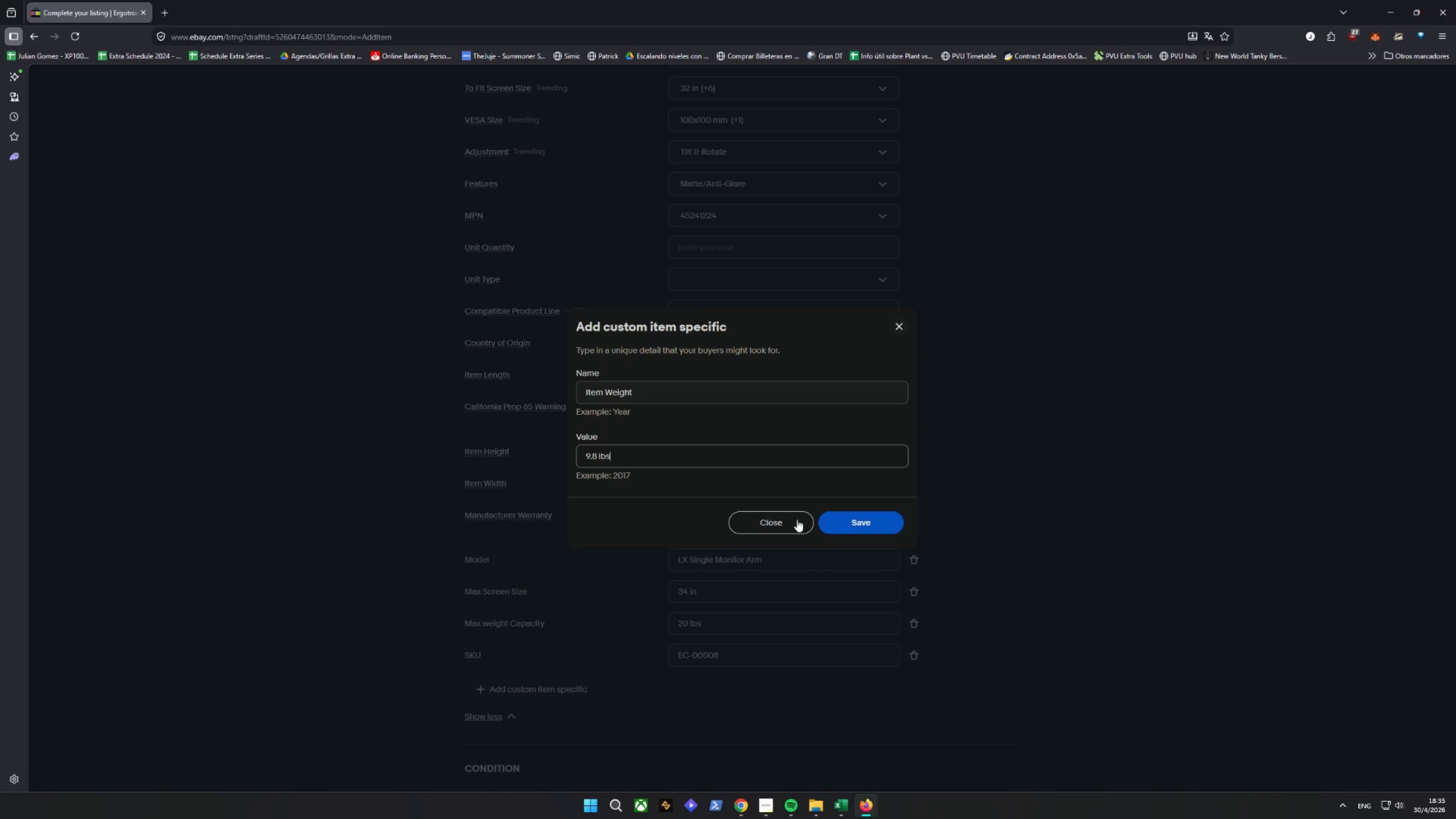 
left_click([863, 524])
 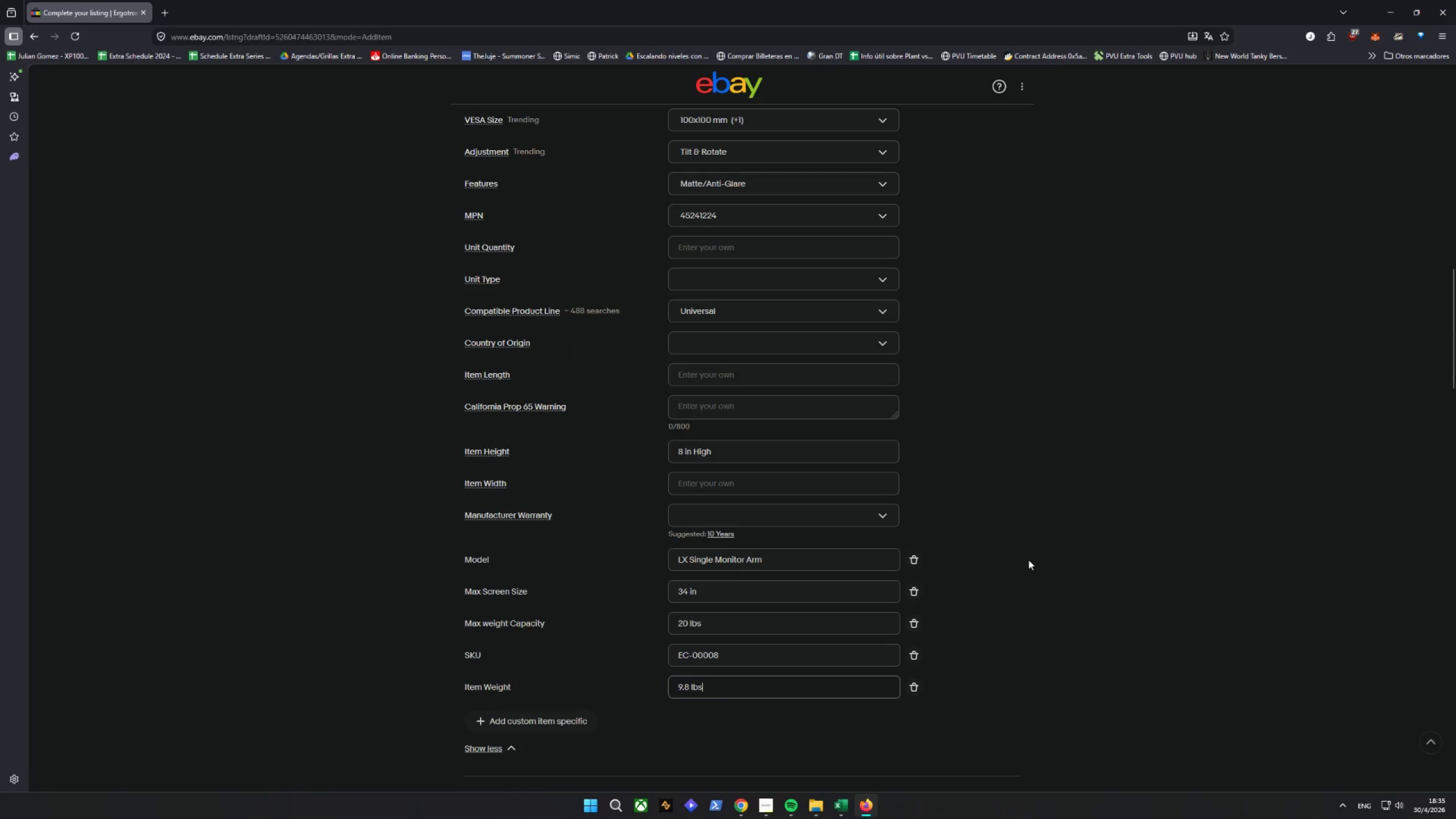 
left_click([1017, 569])
 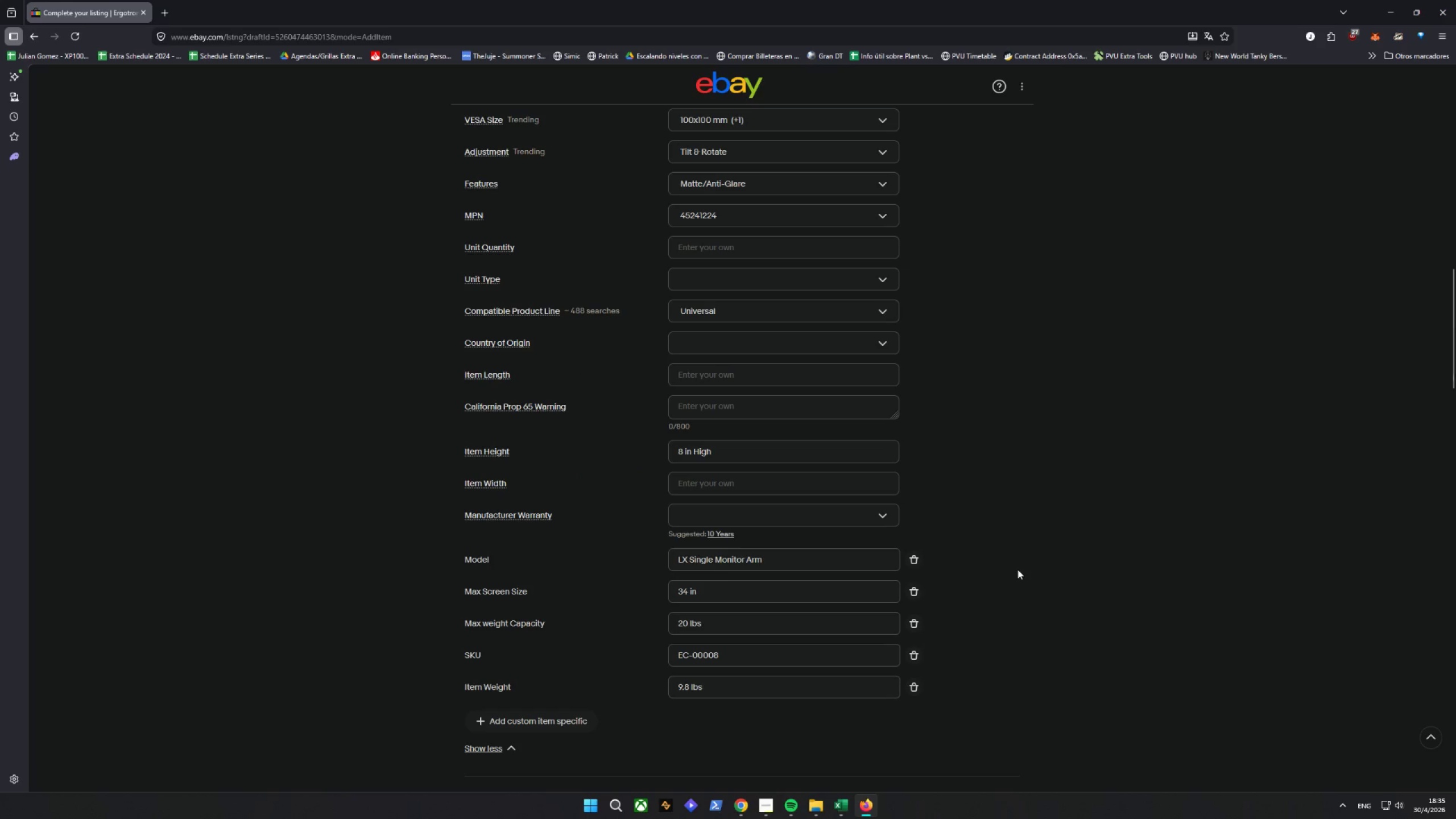 
scroll: coordinate [1021, 573], scroll_direction: down, amount: 6.0
 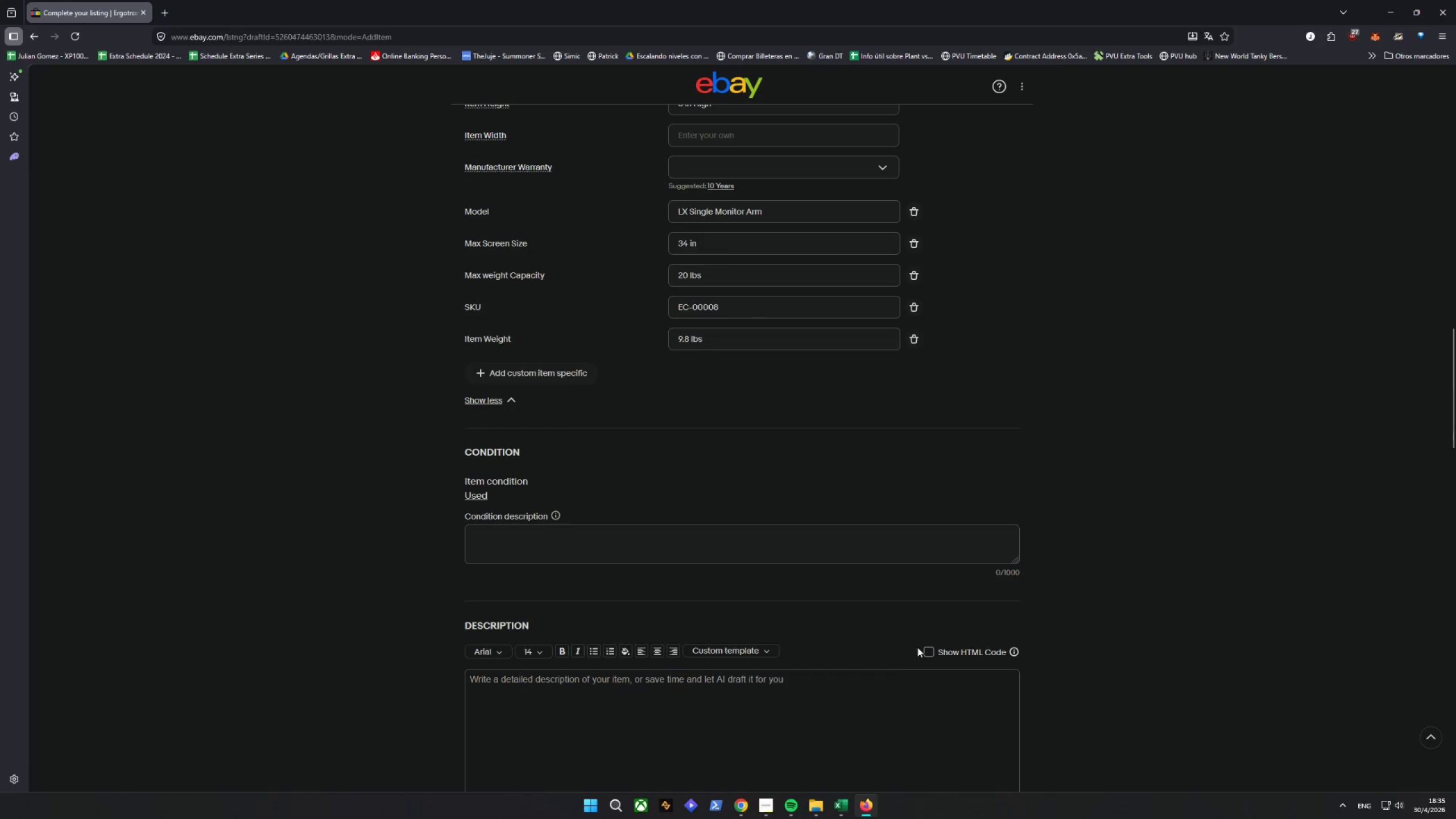 
left_click([747, 809])
 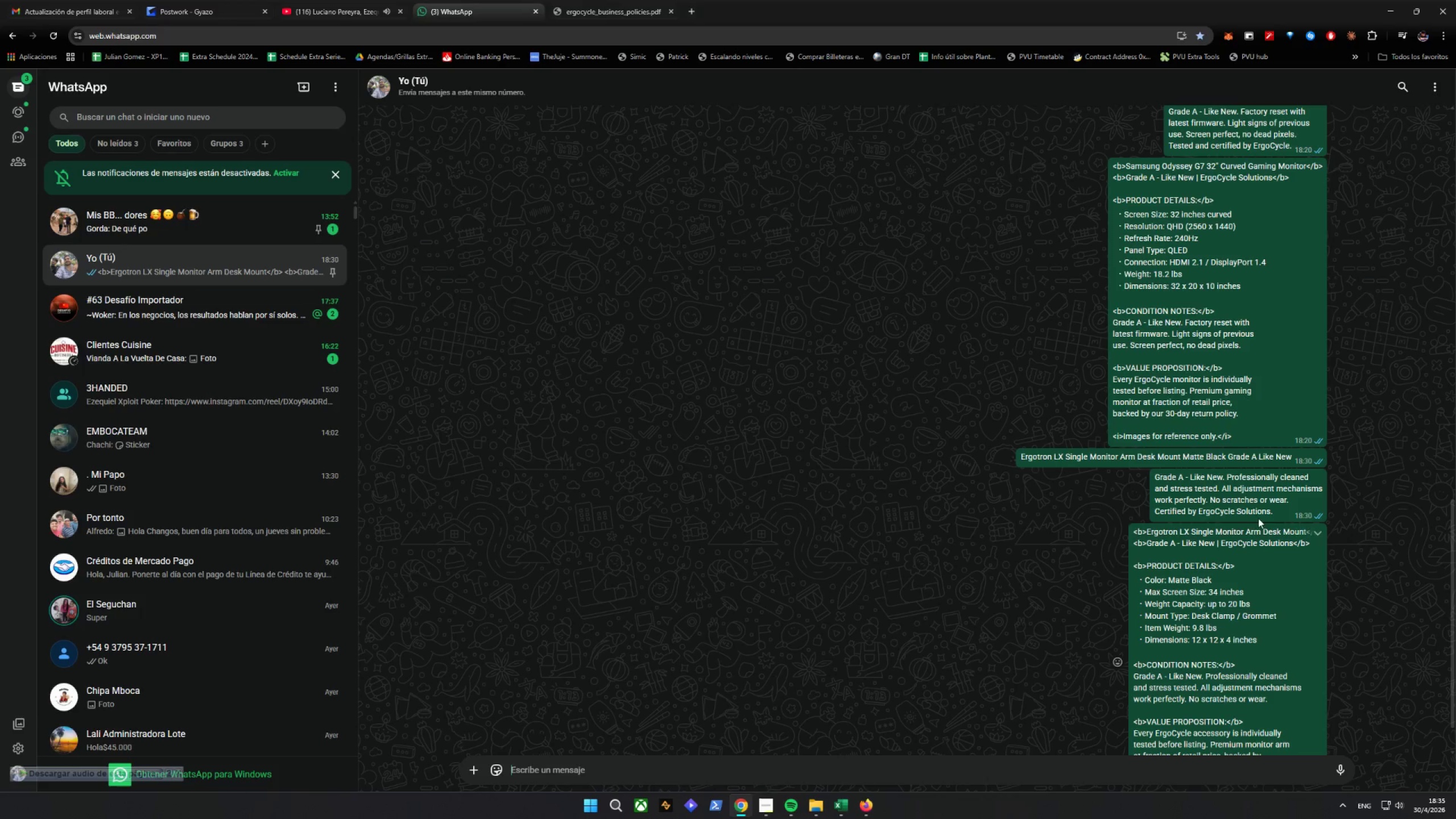 
right_click([1234, 489])
 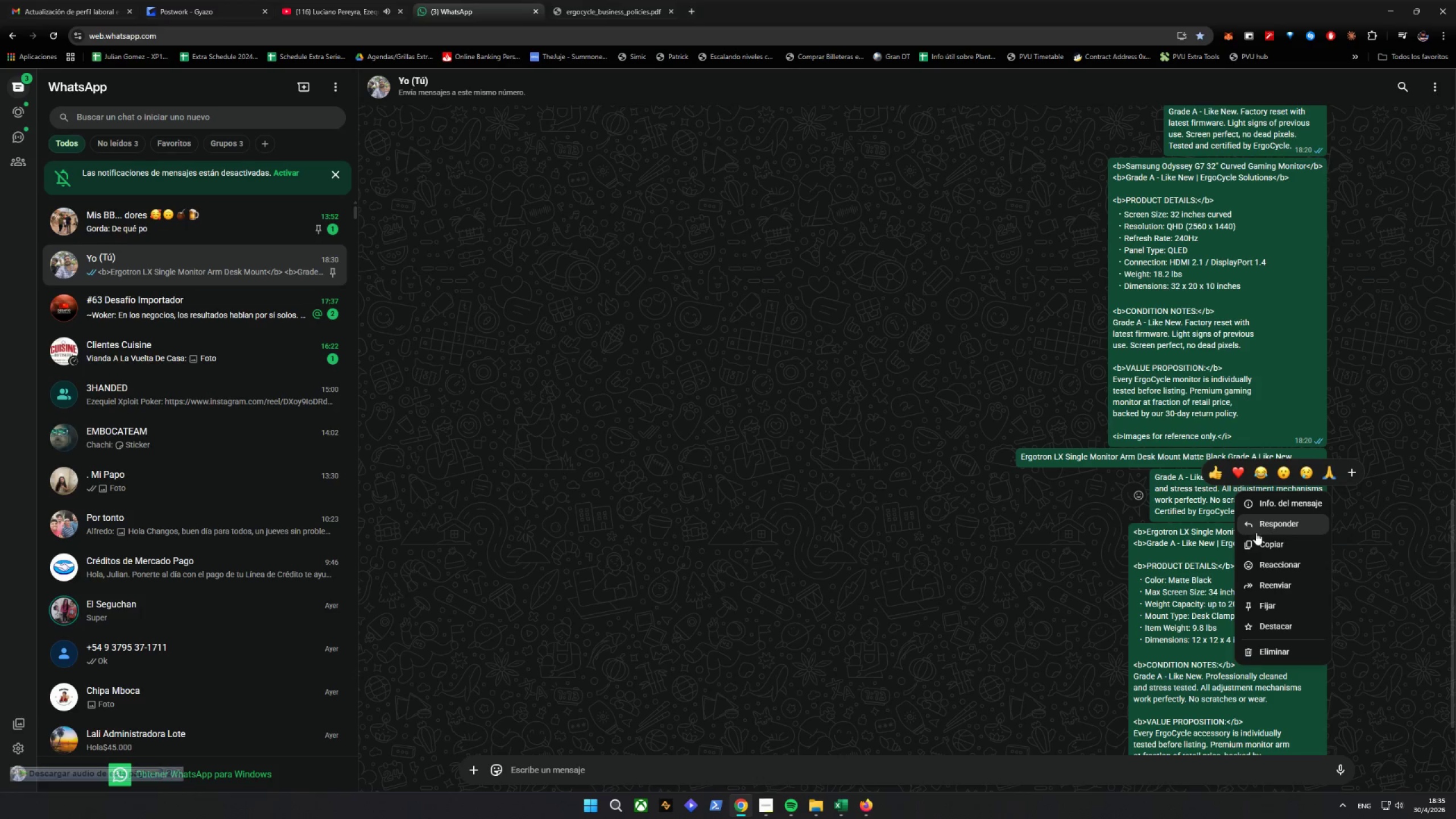 
left_click([1258, 544])
 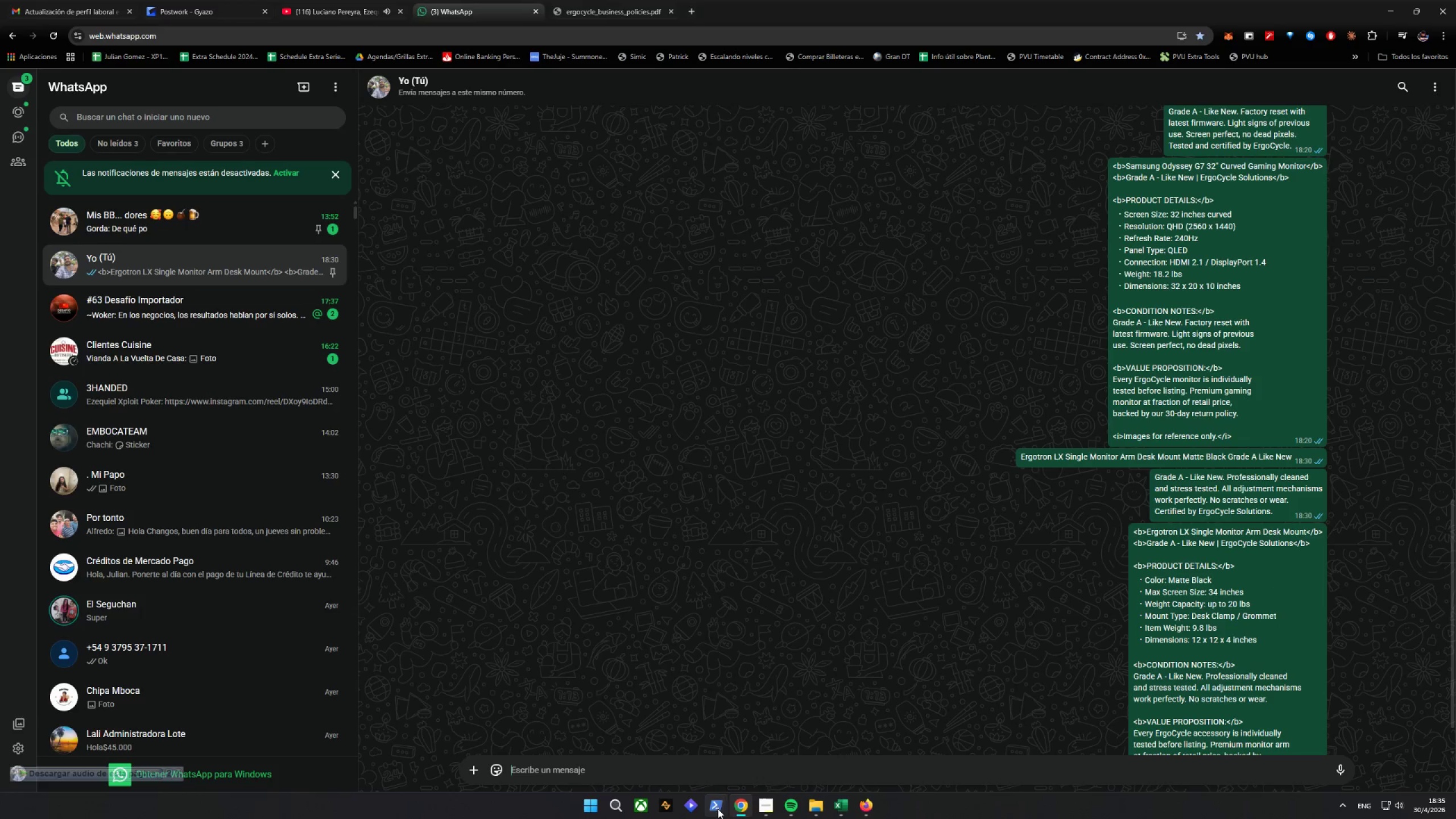 
left_click([737, 807])
 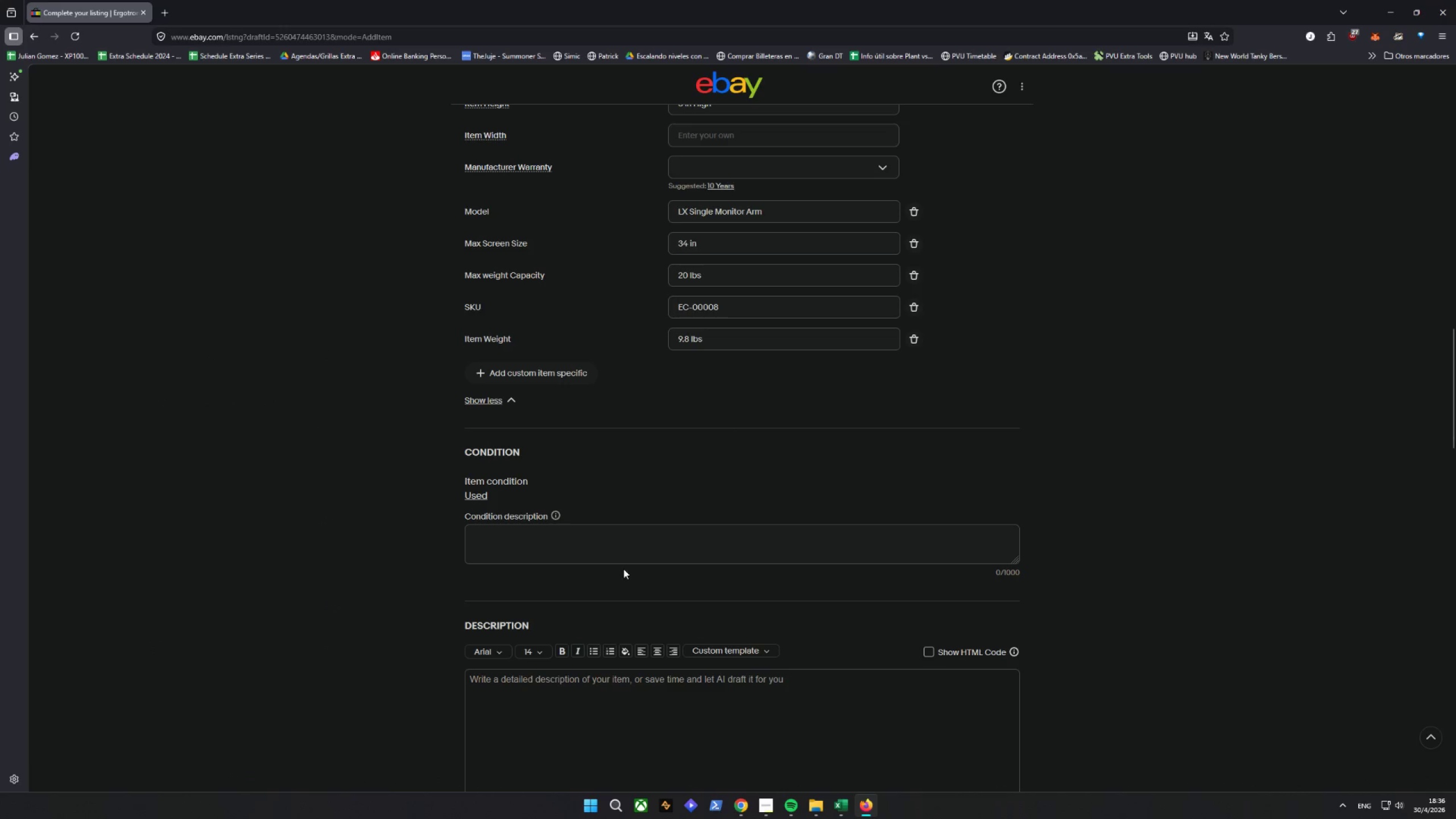 
left_click([601, 547])
 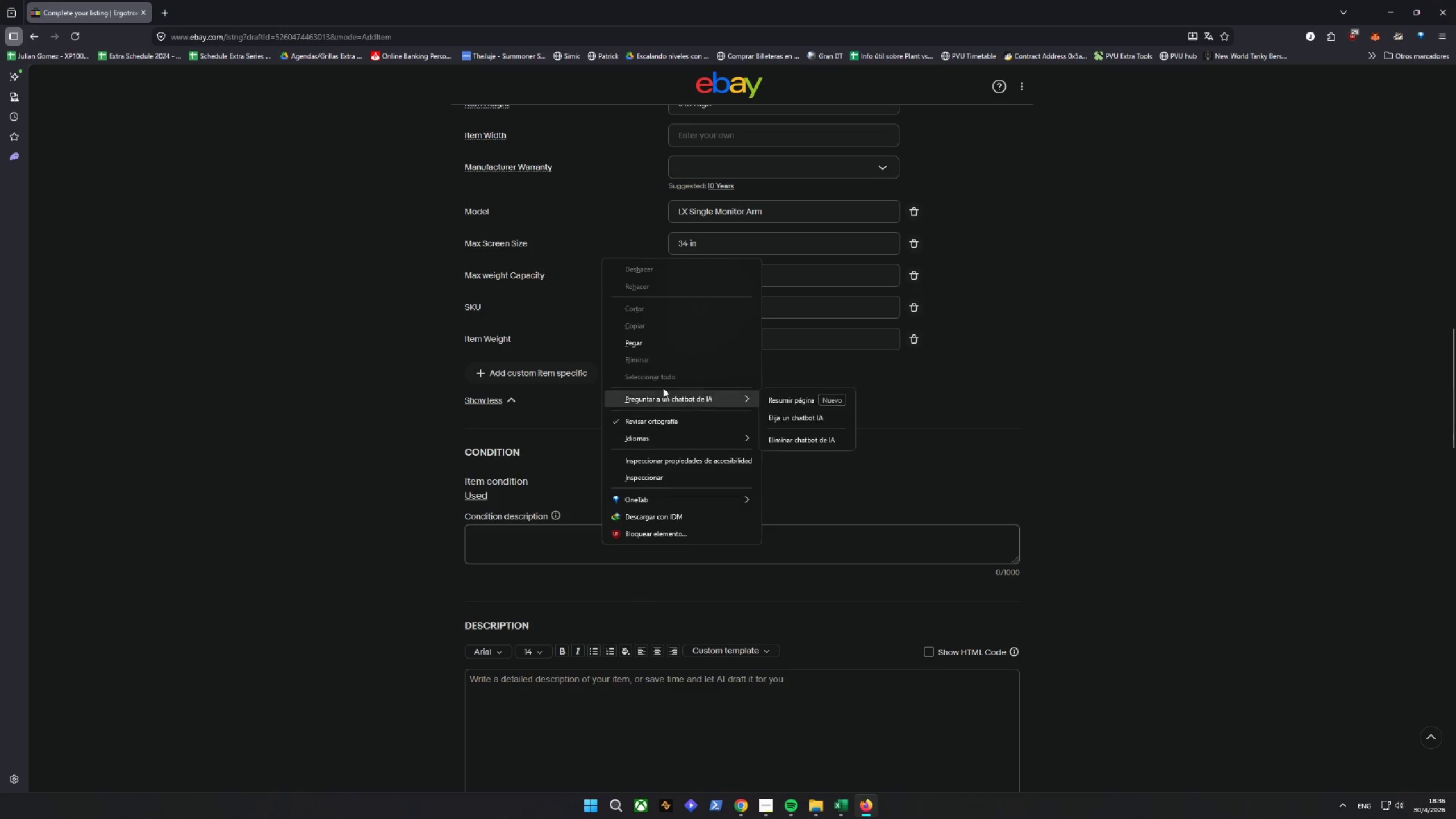 
left_click([656, 349])
 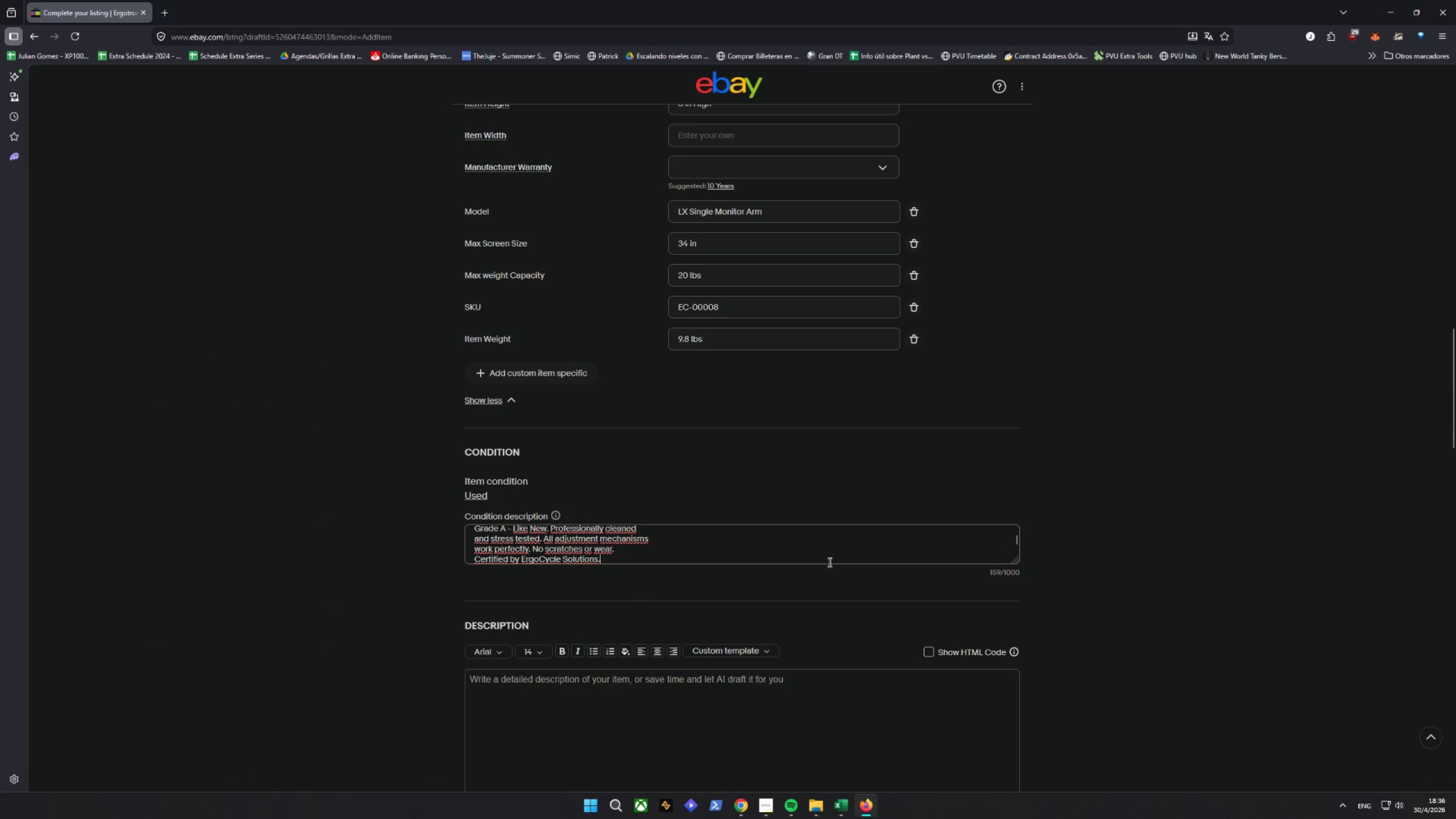 
double_click([830, 610])
 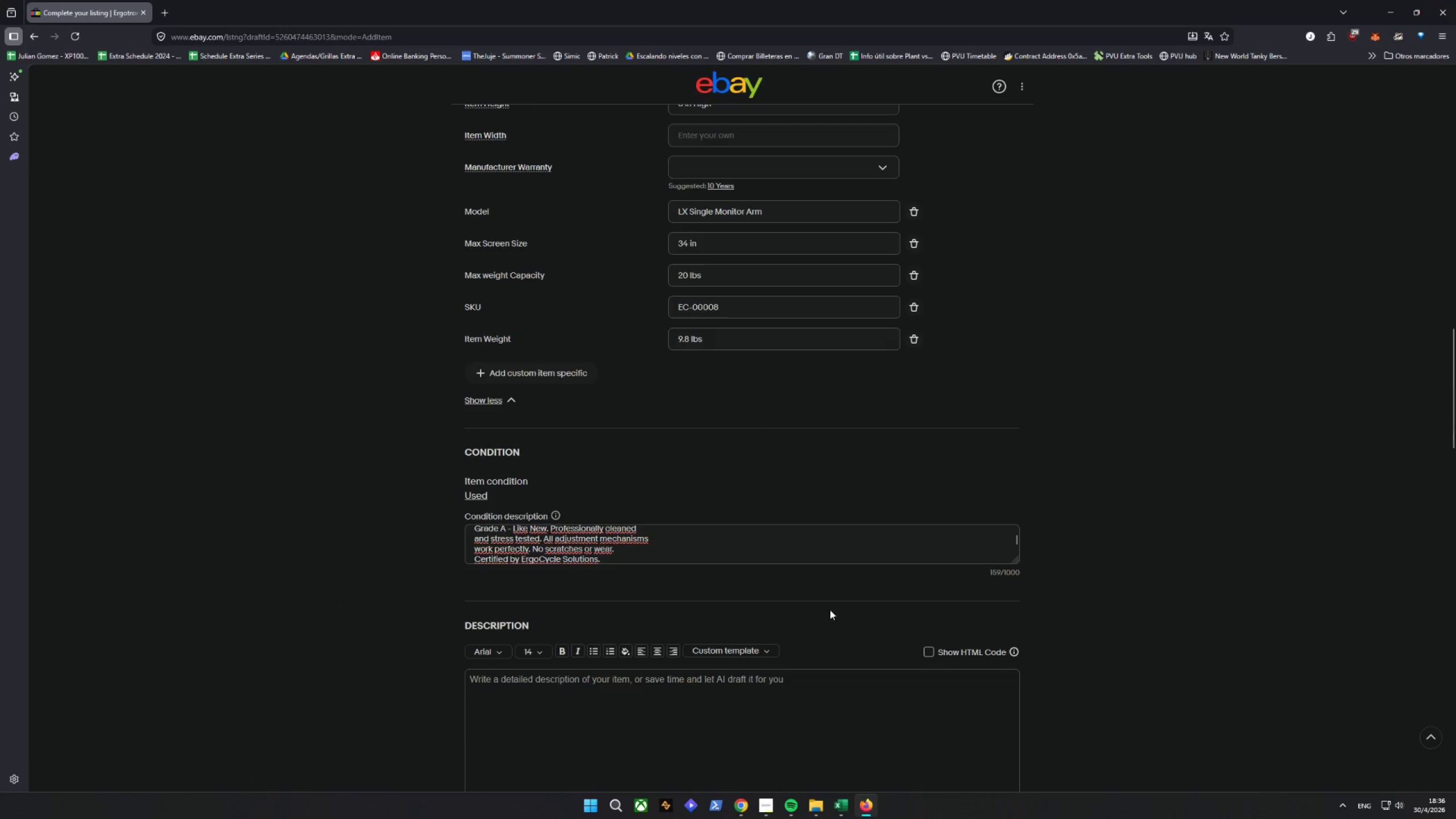 
scroll: coordinate [822, 623], scroll_direction: up, amount: 14.0
 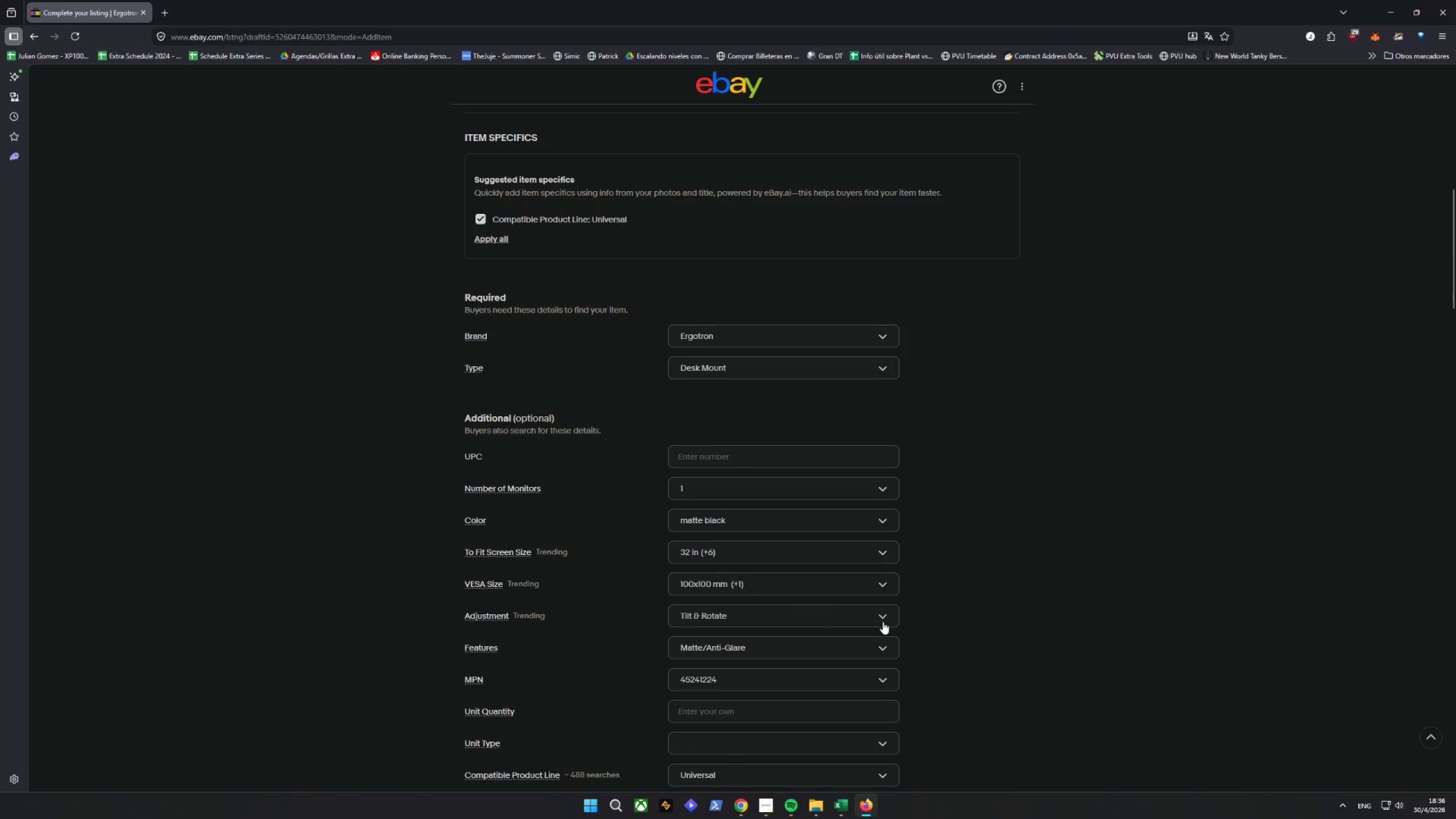 
scroll: coordinate [883, 622], scroll_direction: down, amount: 21.0
 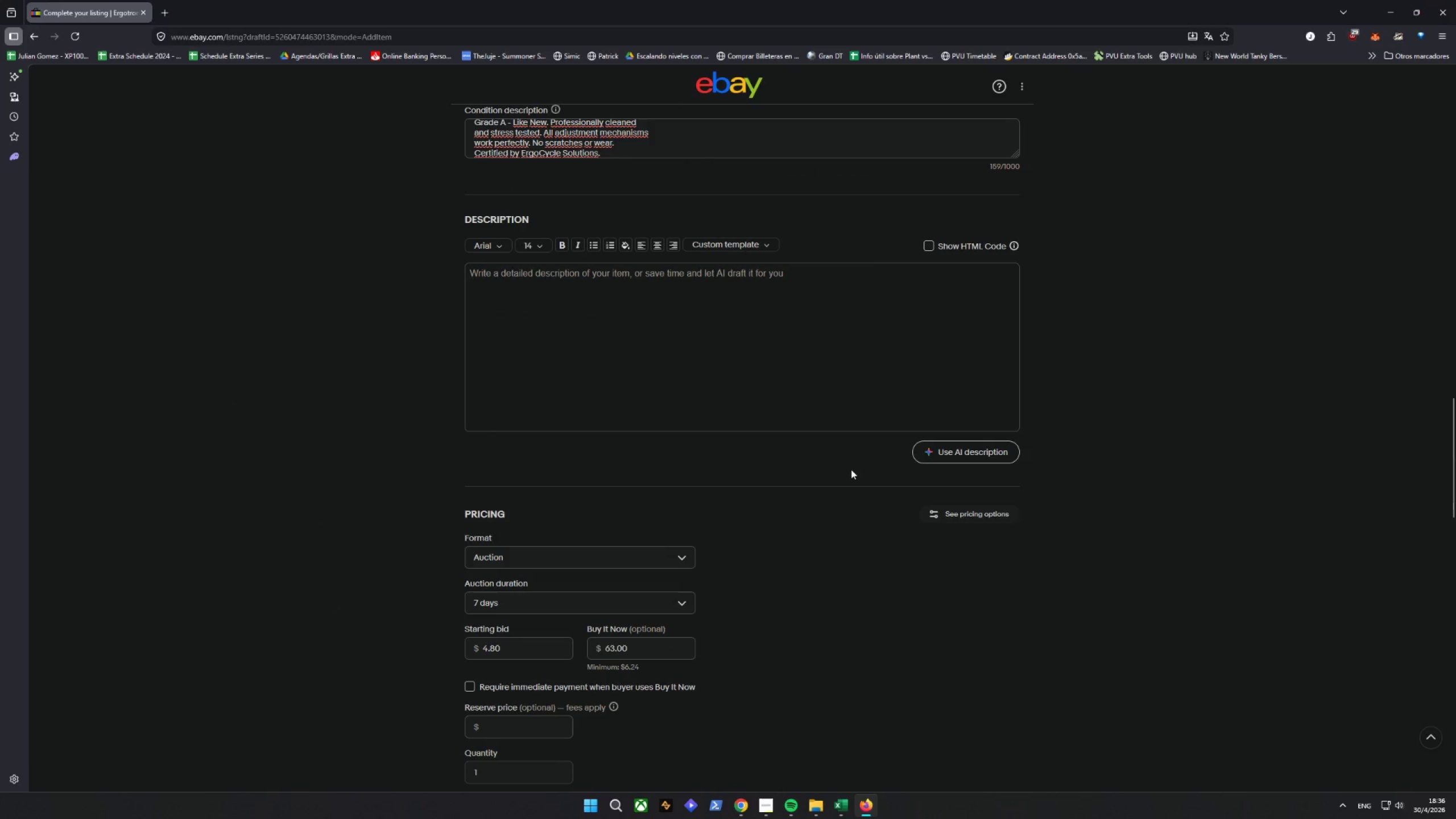 
left_click([757, 281])
 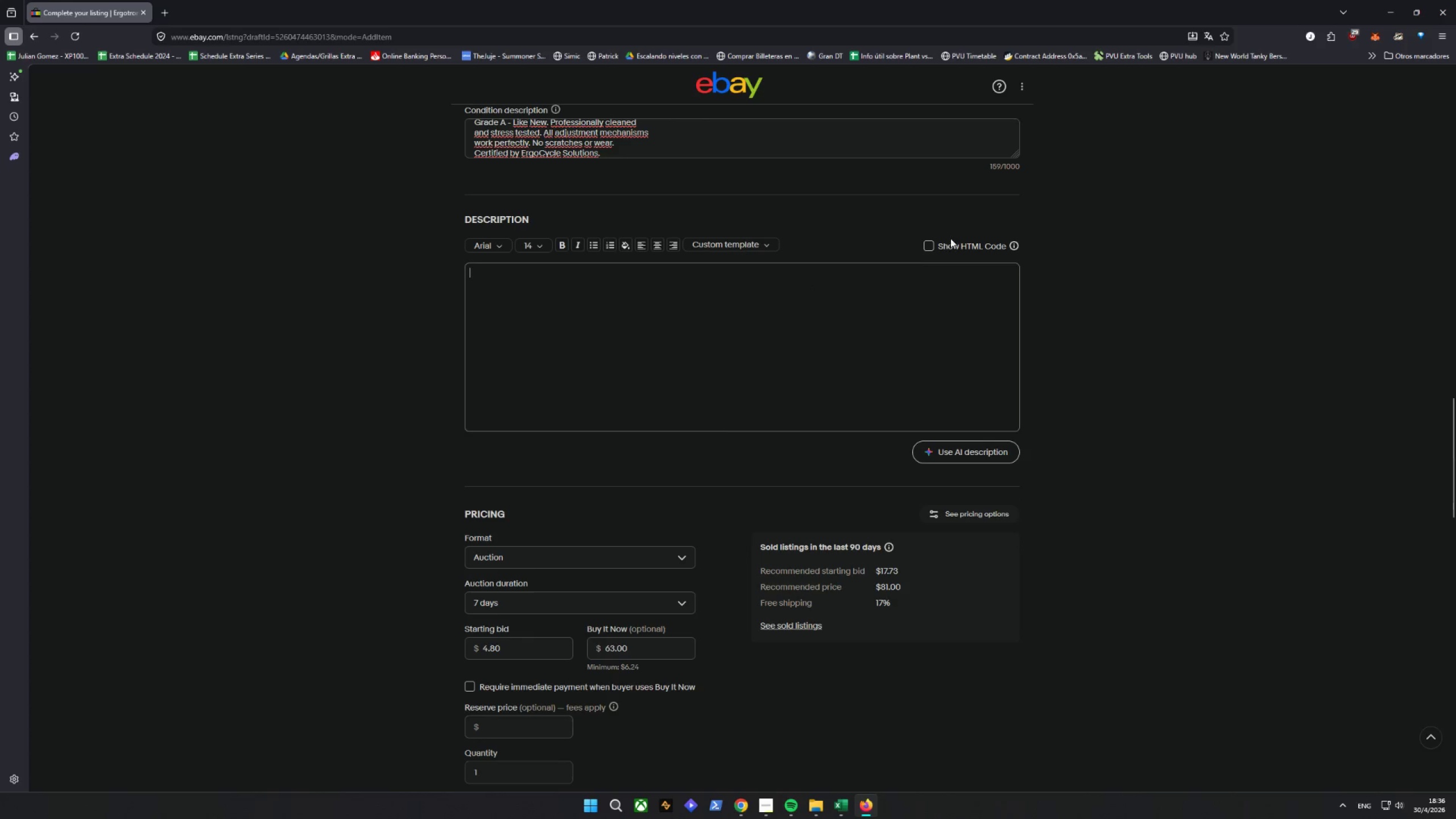 
left_click([932, 246])
 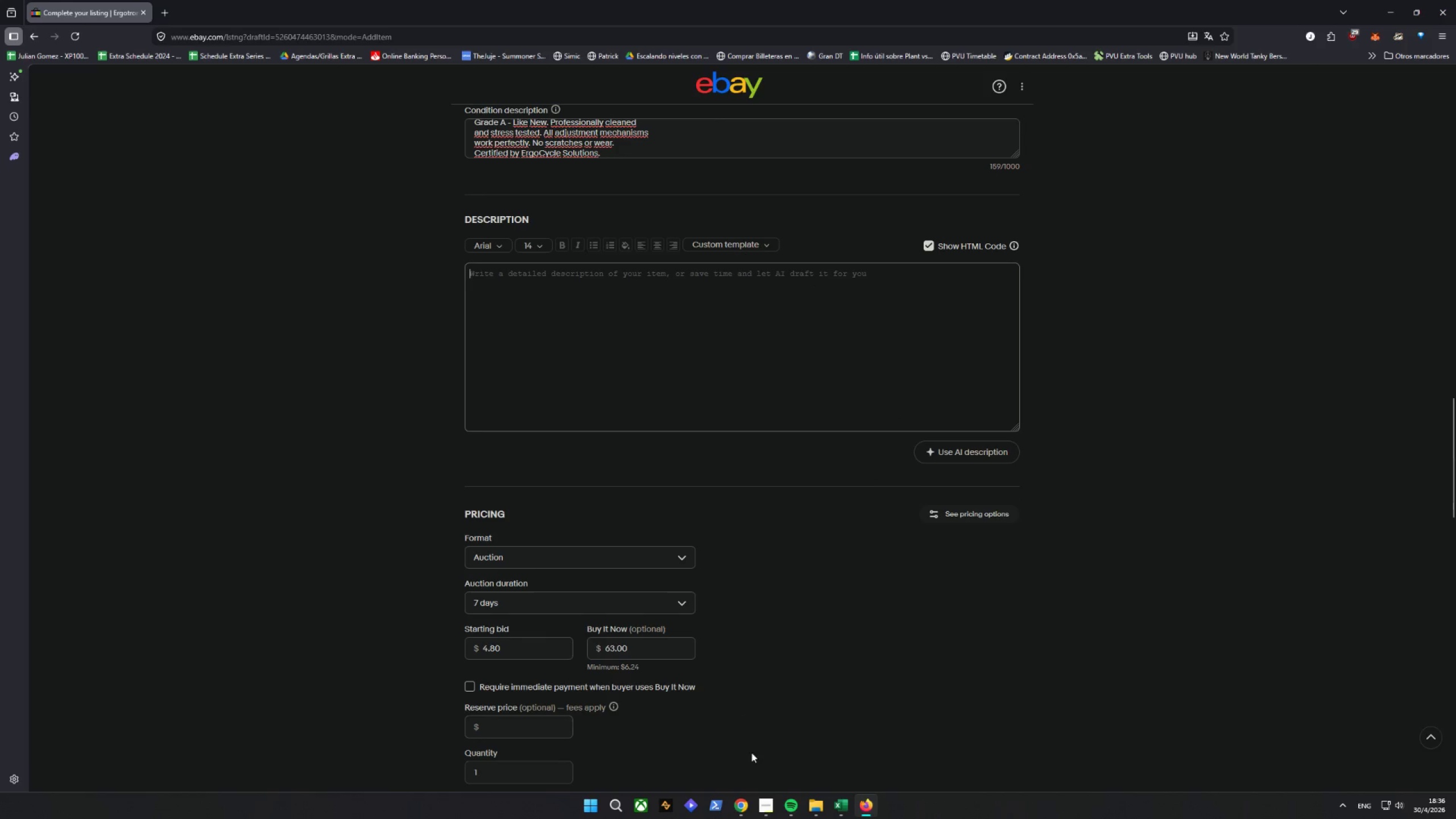 
left_click([745, 812])
 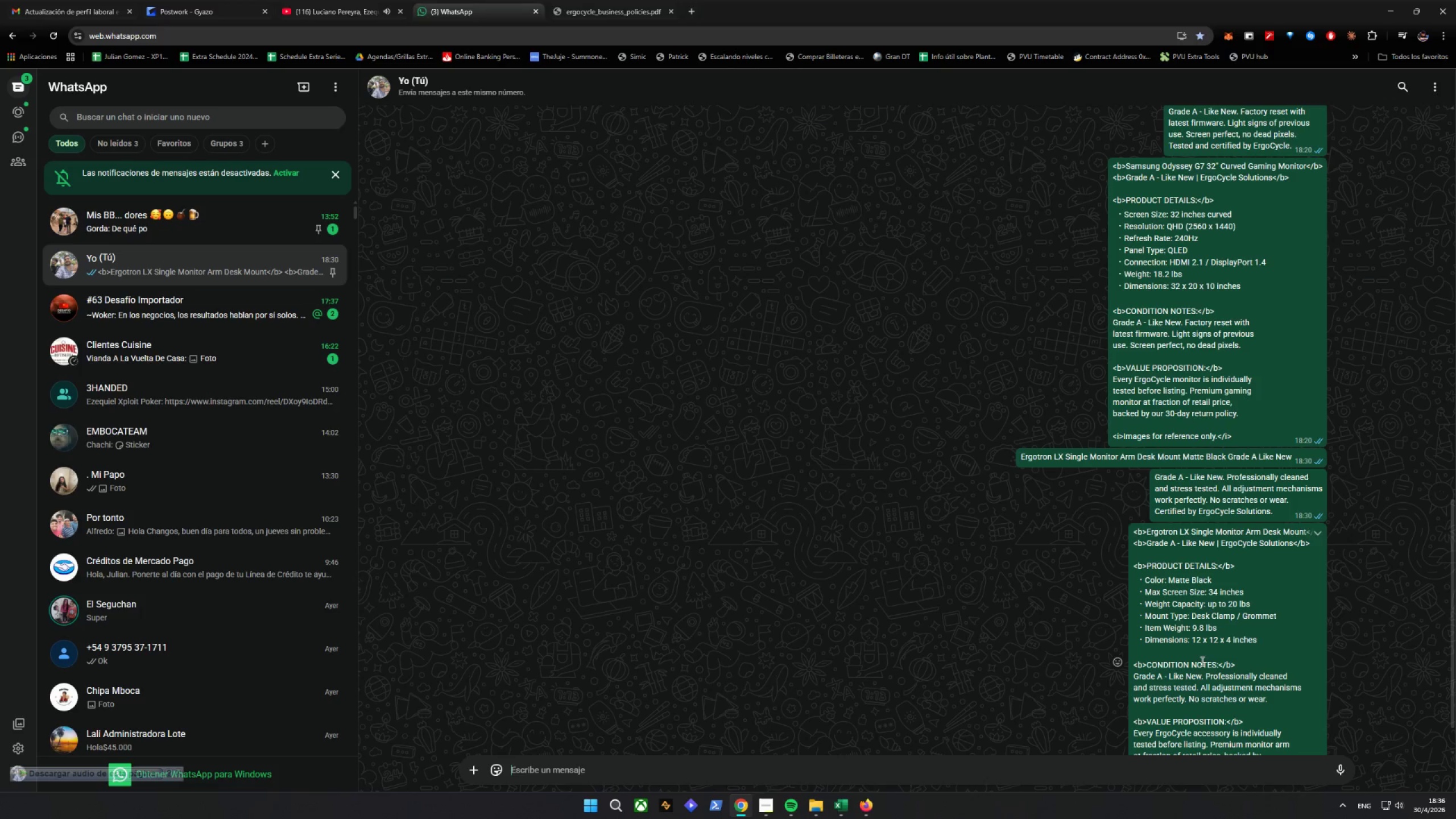 
right_click([1203, 662])
 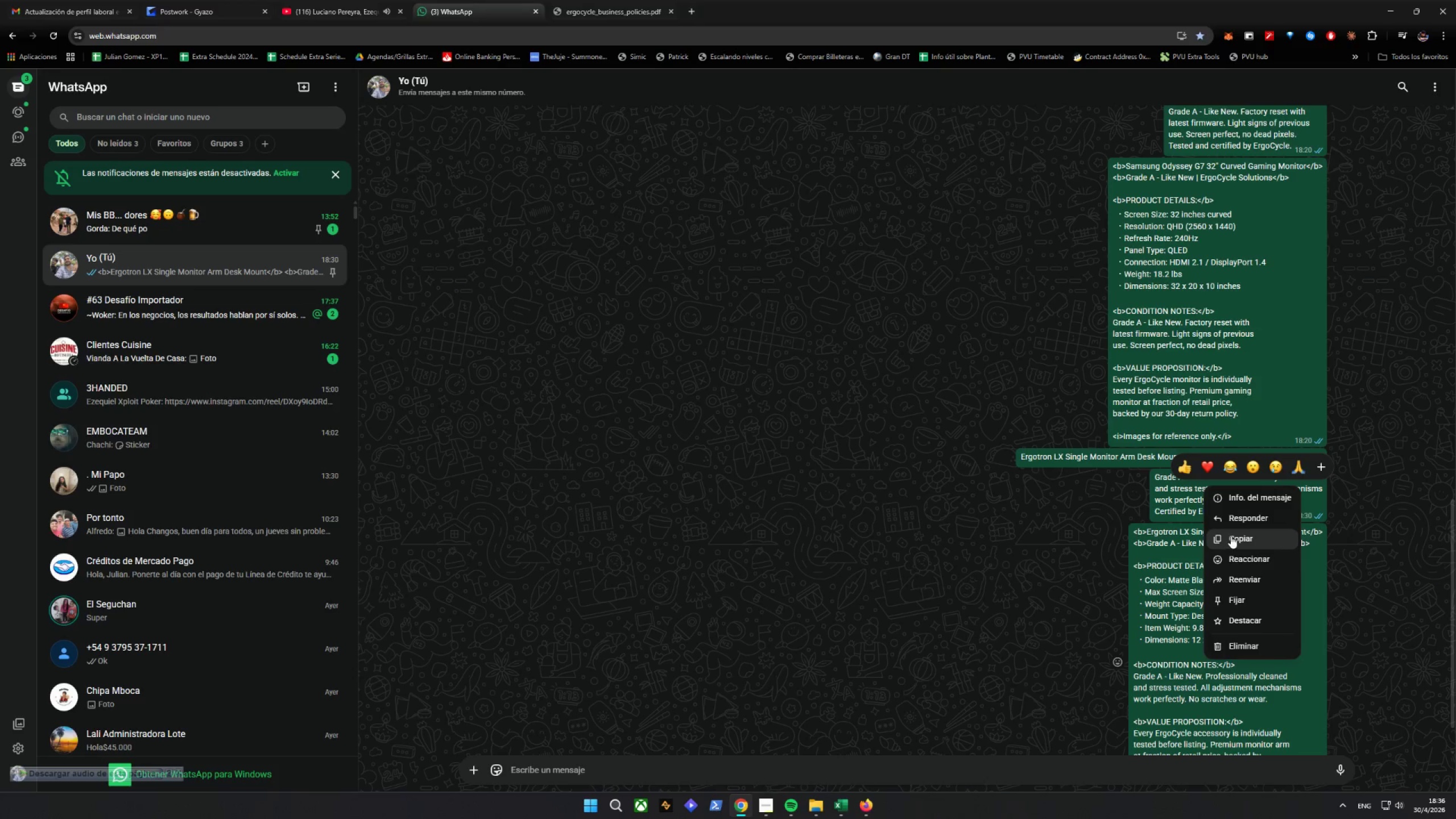 
left_click([1231, 536])
 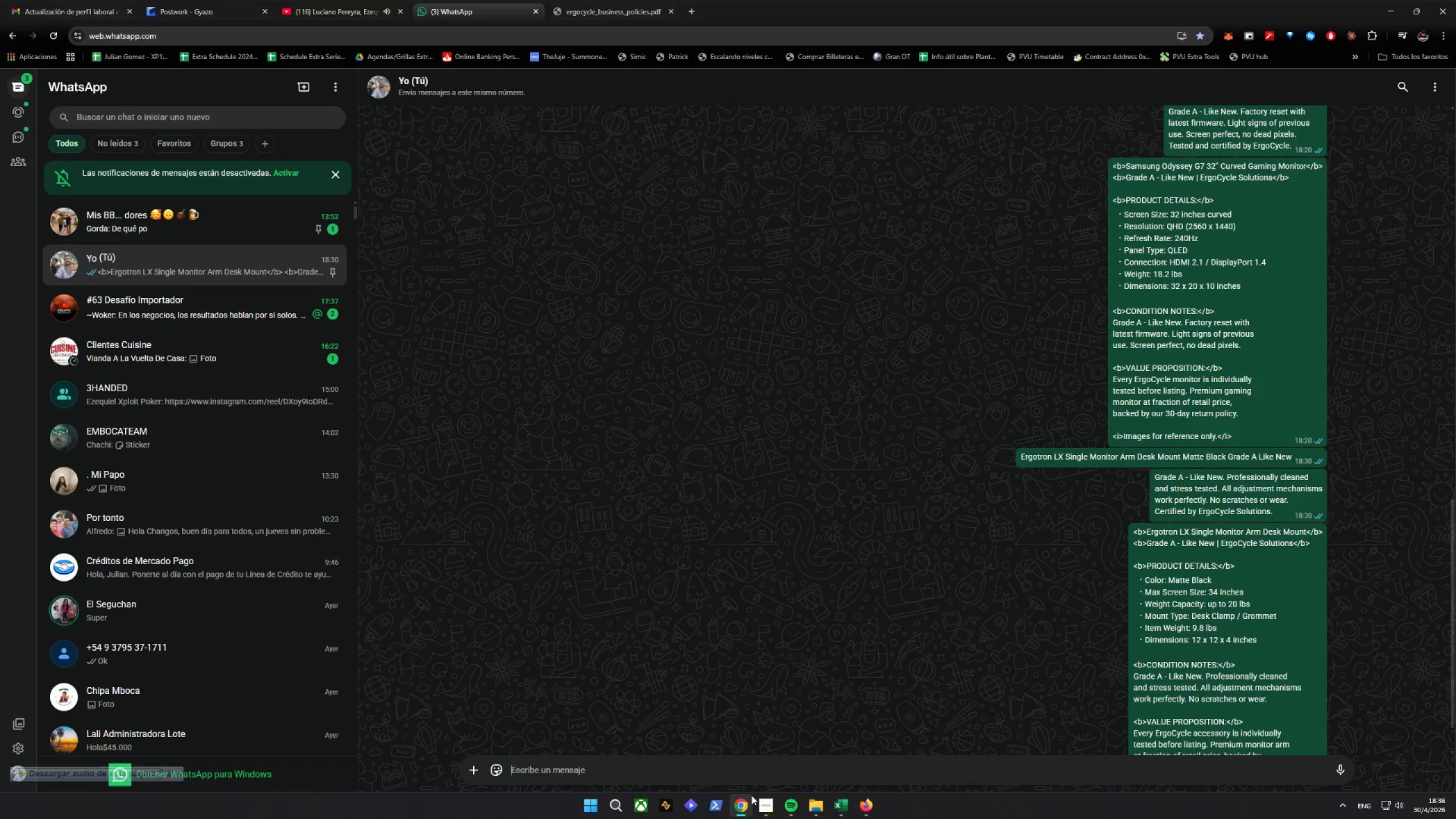 
left_click([751, 795])
 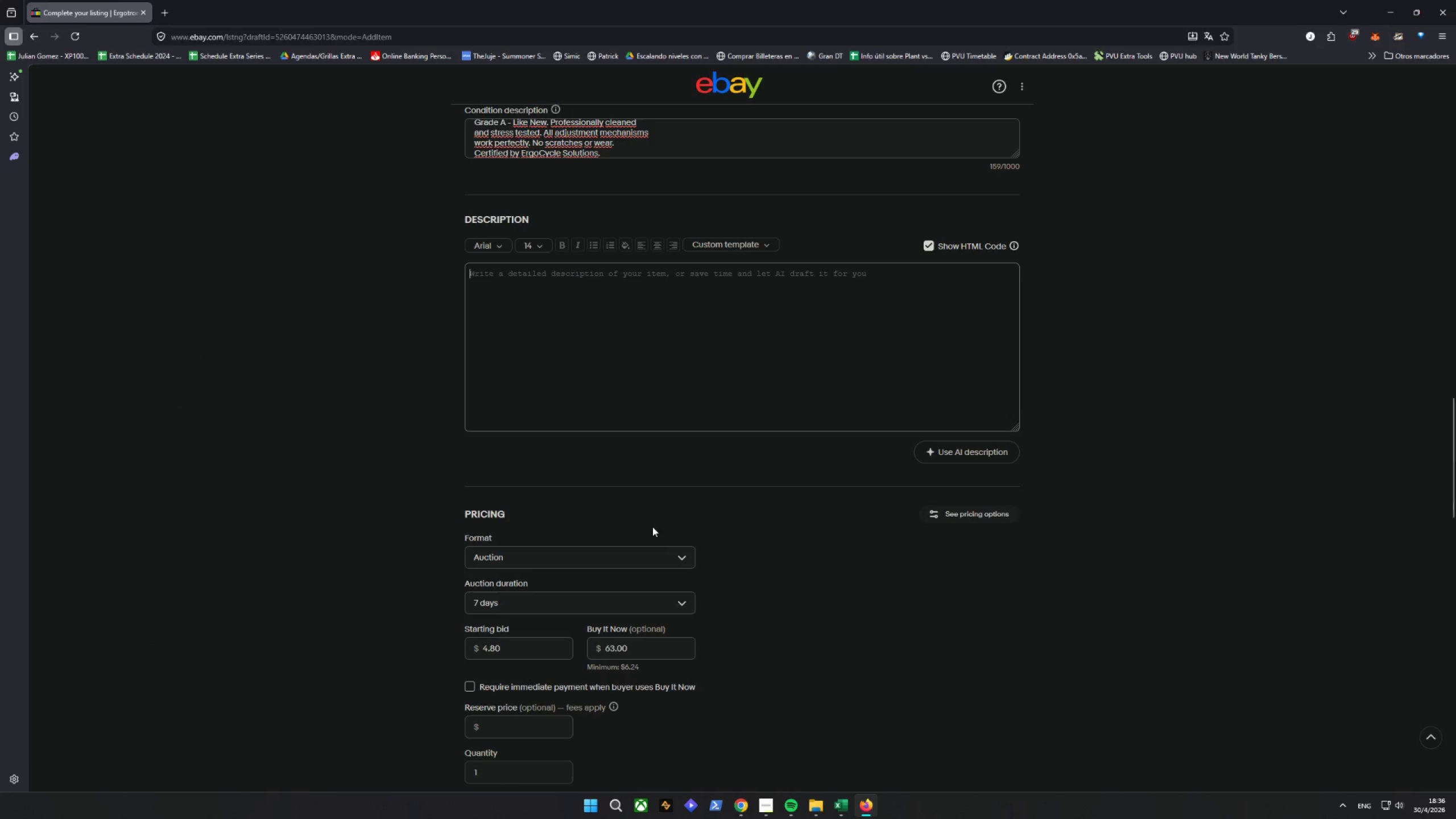 
left_click_drag(start_coordinate=[663, 328], to_coordinate=[666, 332])
 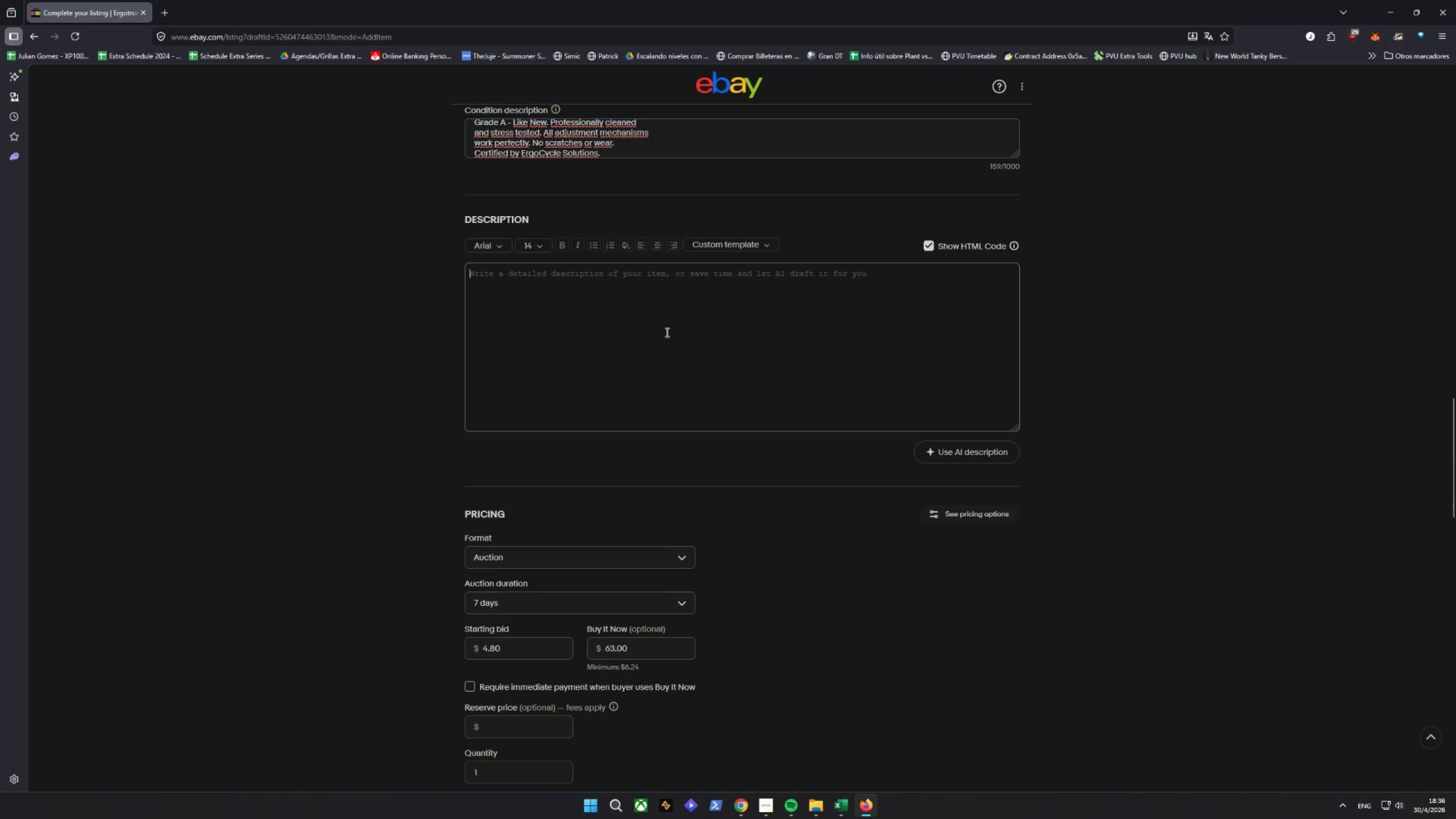 
right_click([666, 332])
 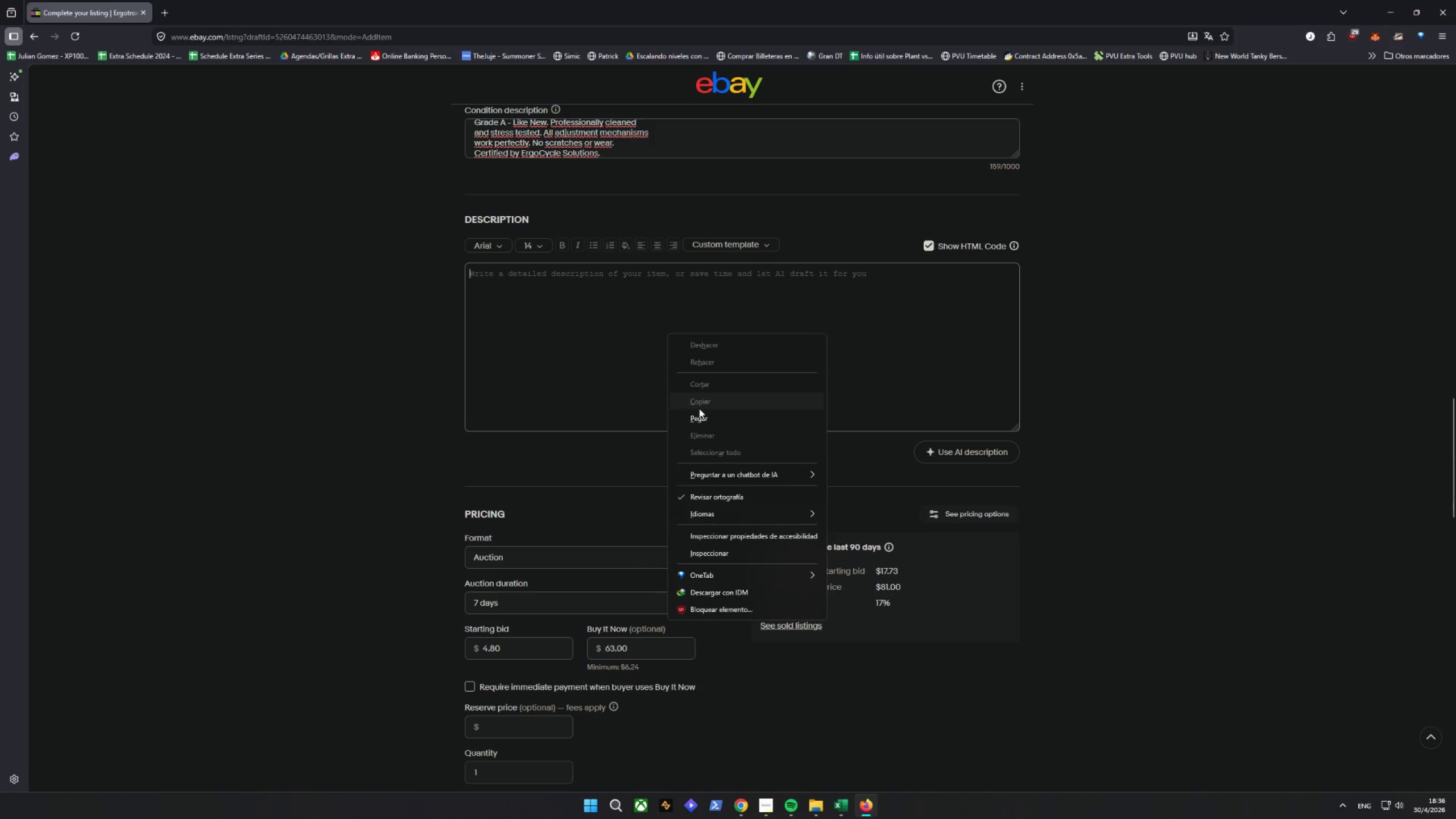 
left_click([697, 420])
 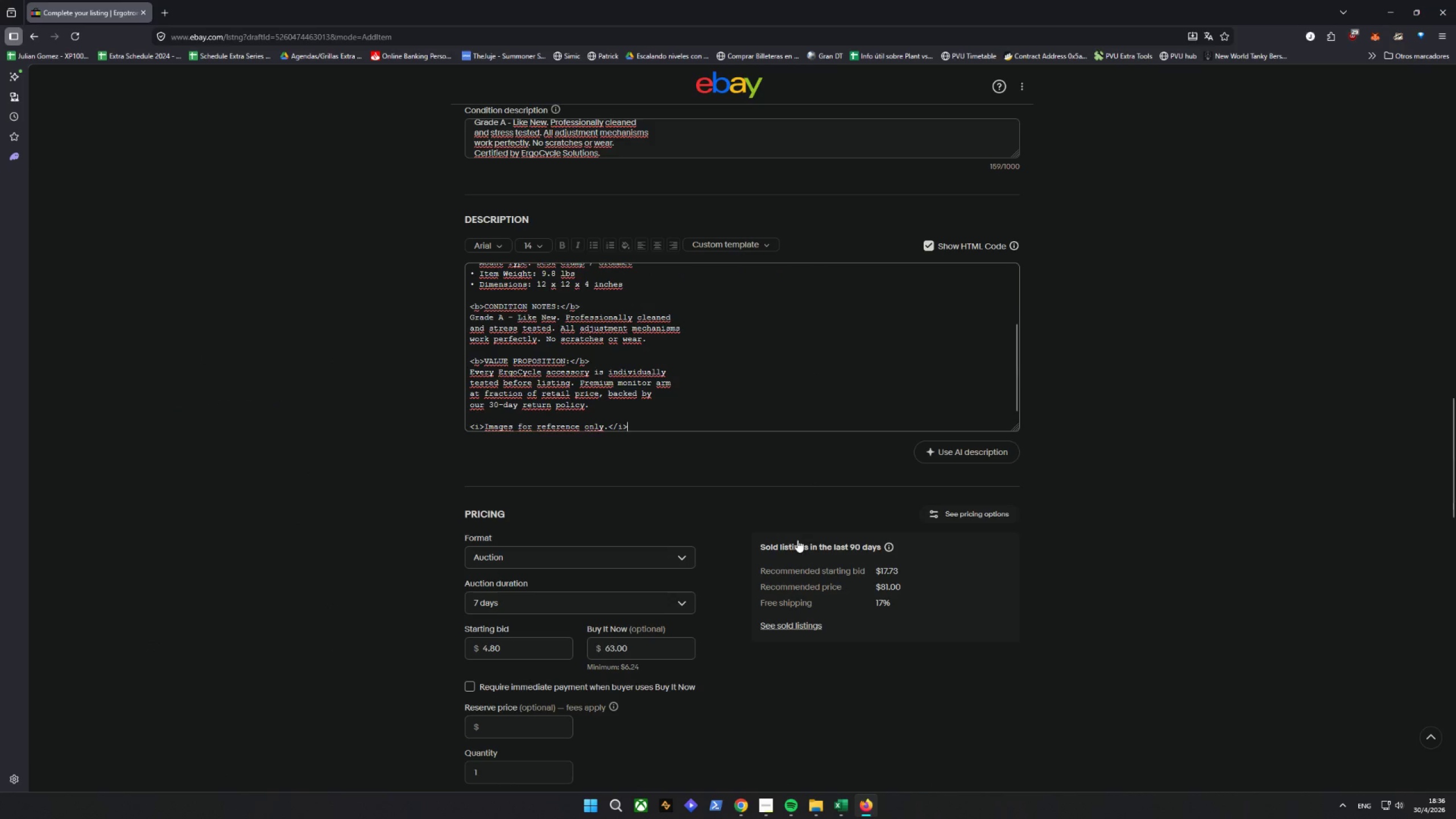 
scroll: coordinate [759, 394], scroll_direction: up, amount: 6.0
 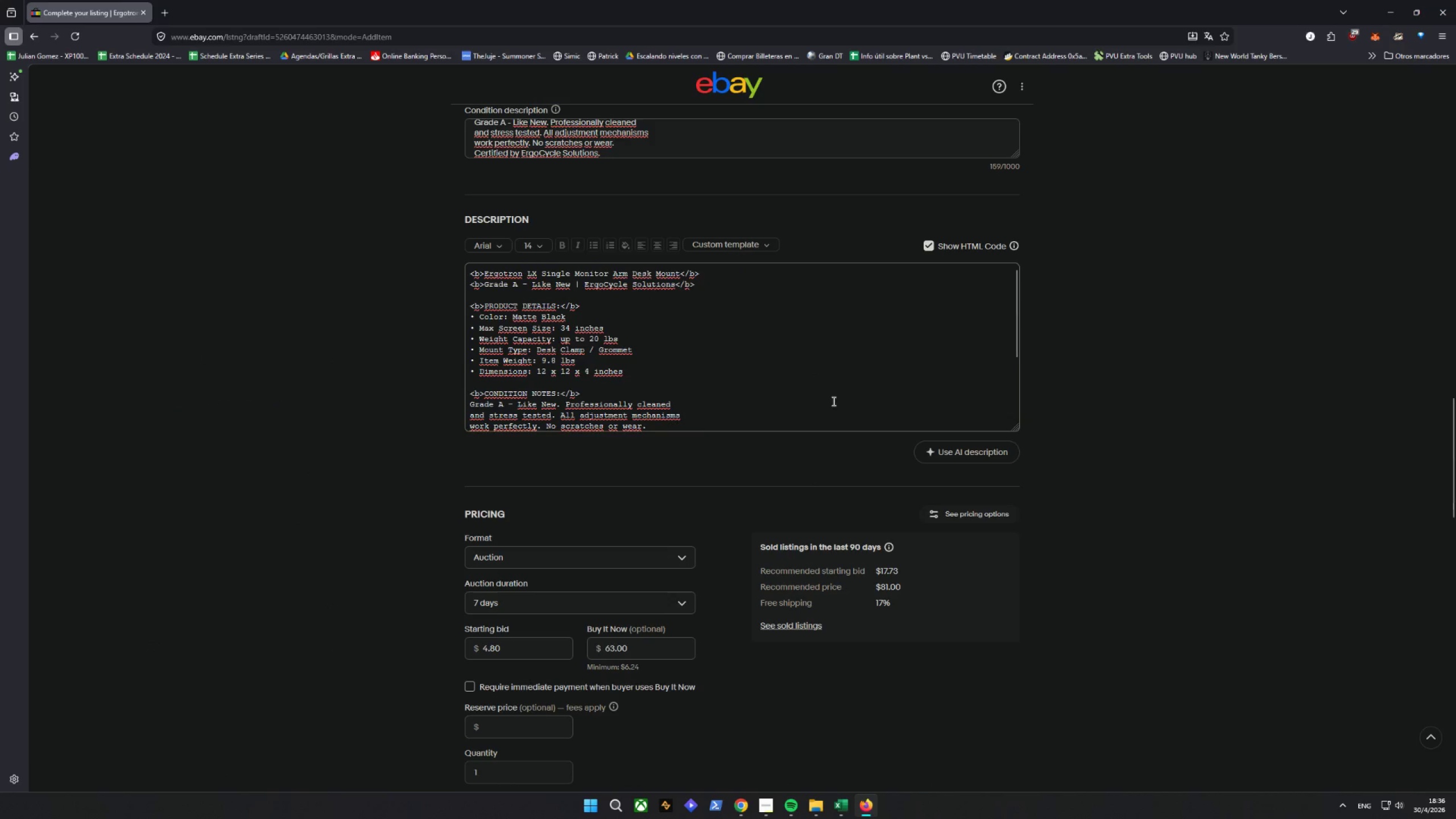 
left_click([933, 249])
 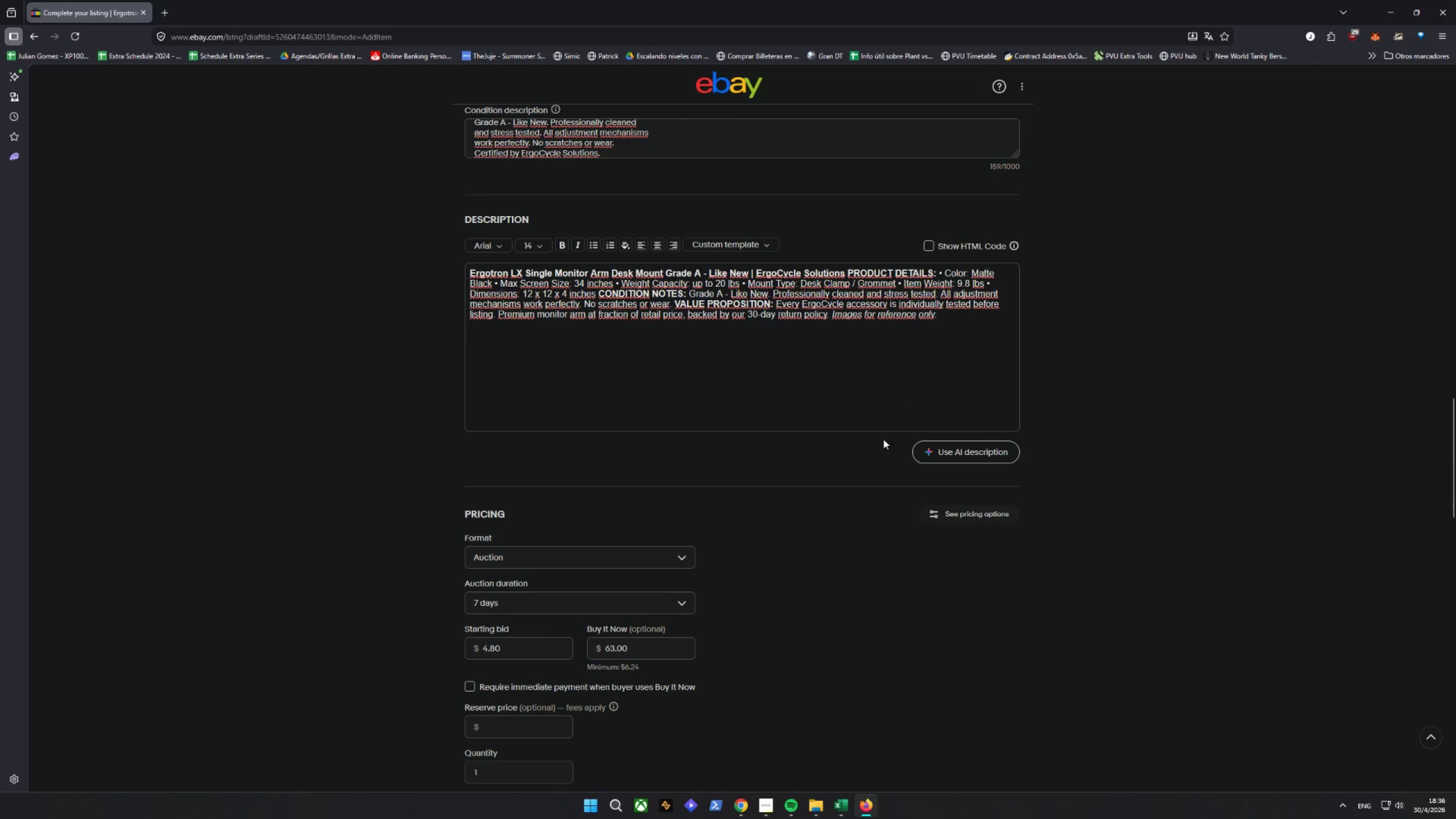 
left_click([835, 504])
 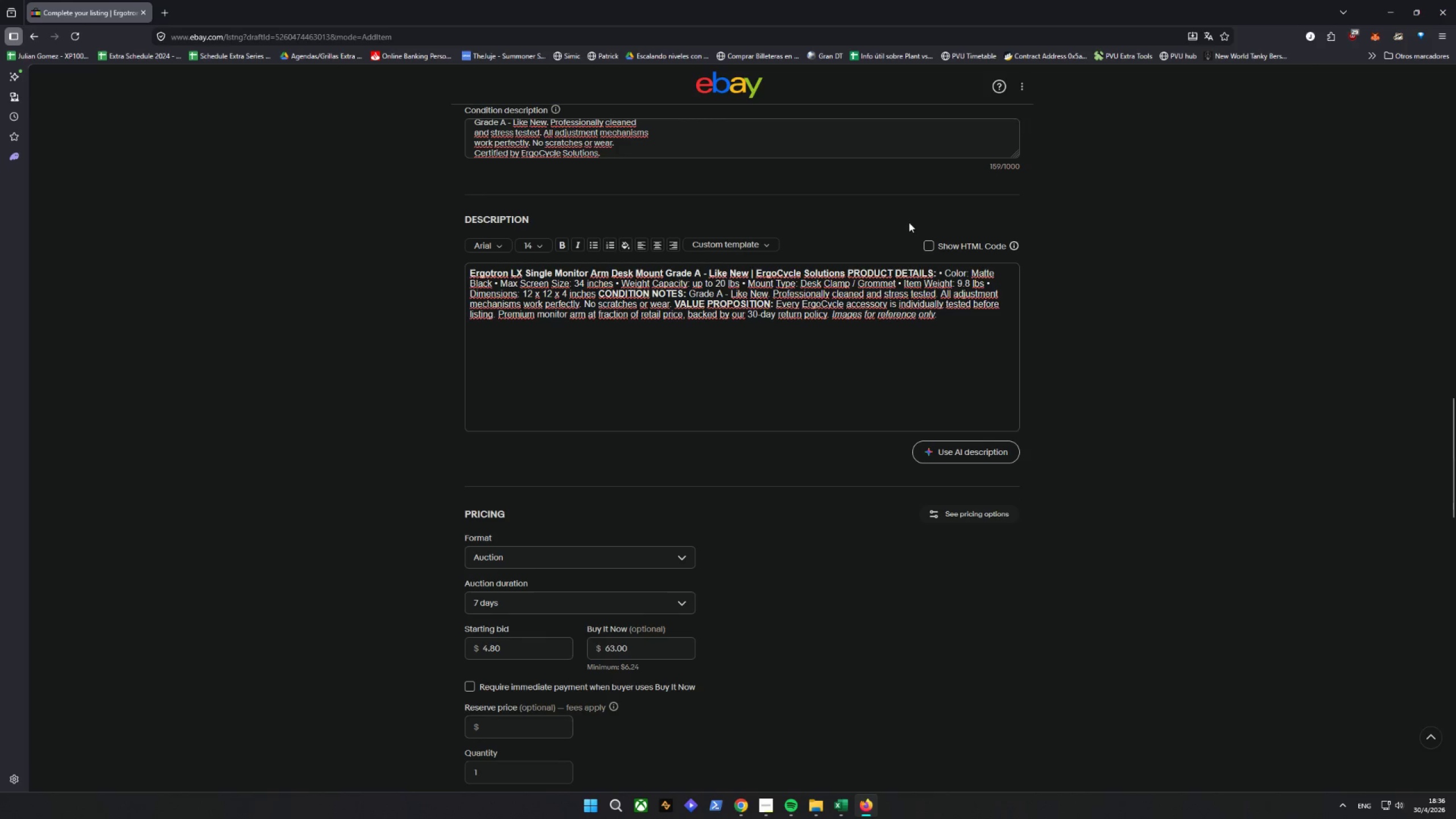 
scroll: coordinate [832, 445], scroll_direction: none, amount: 0.0
 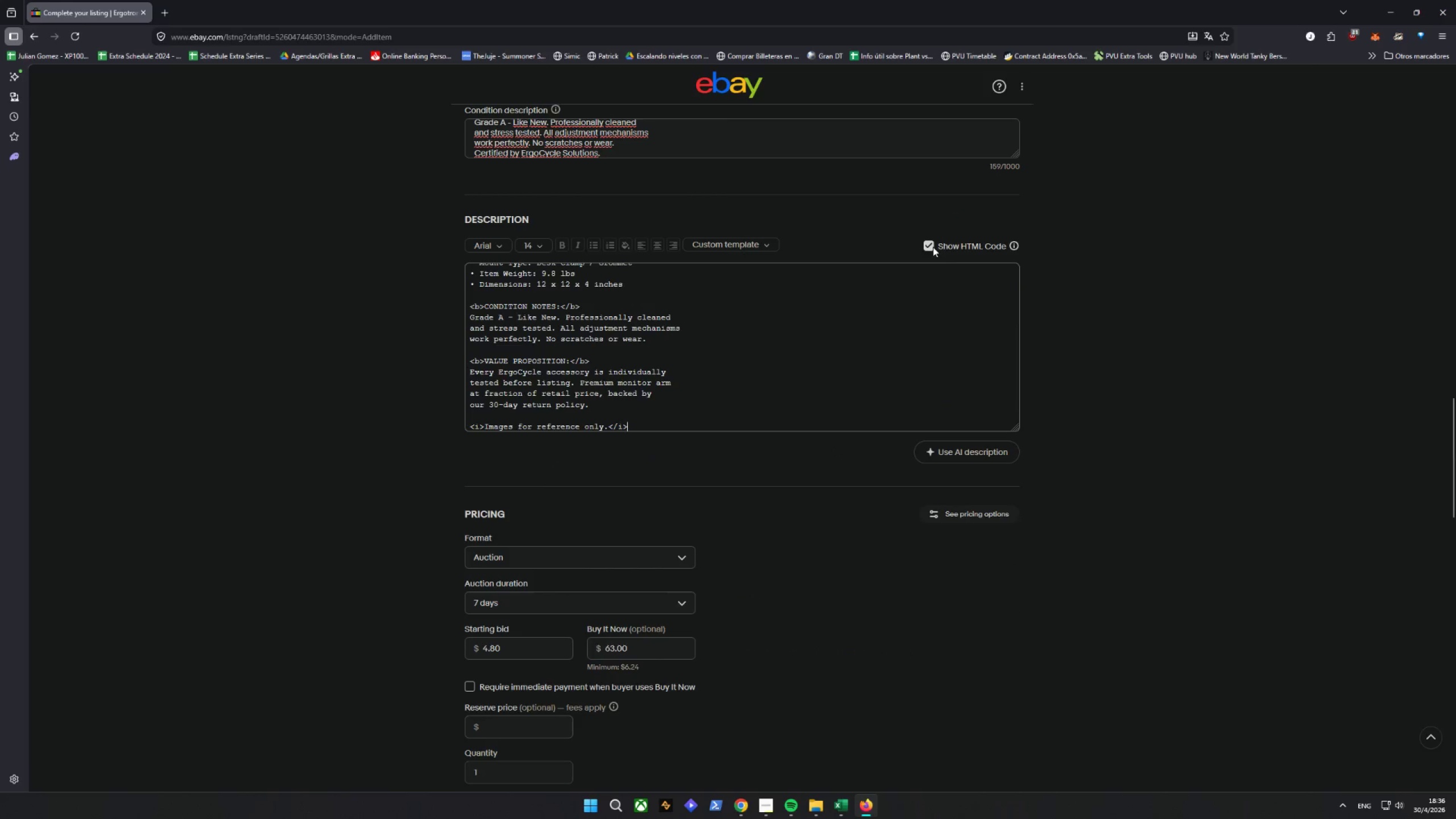 
double_click([932, 246])
 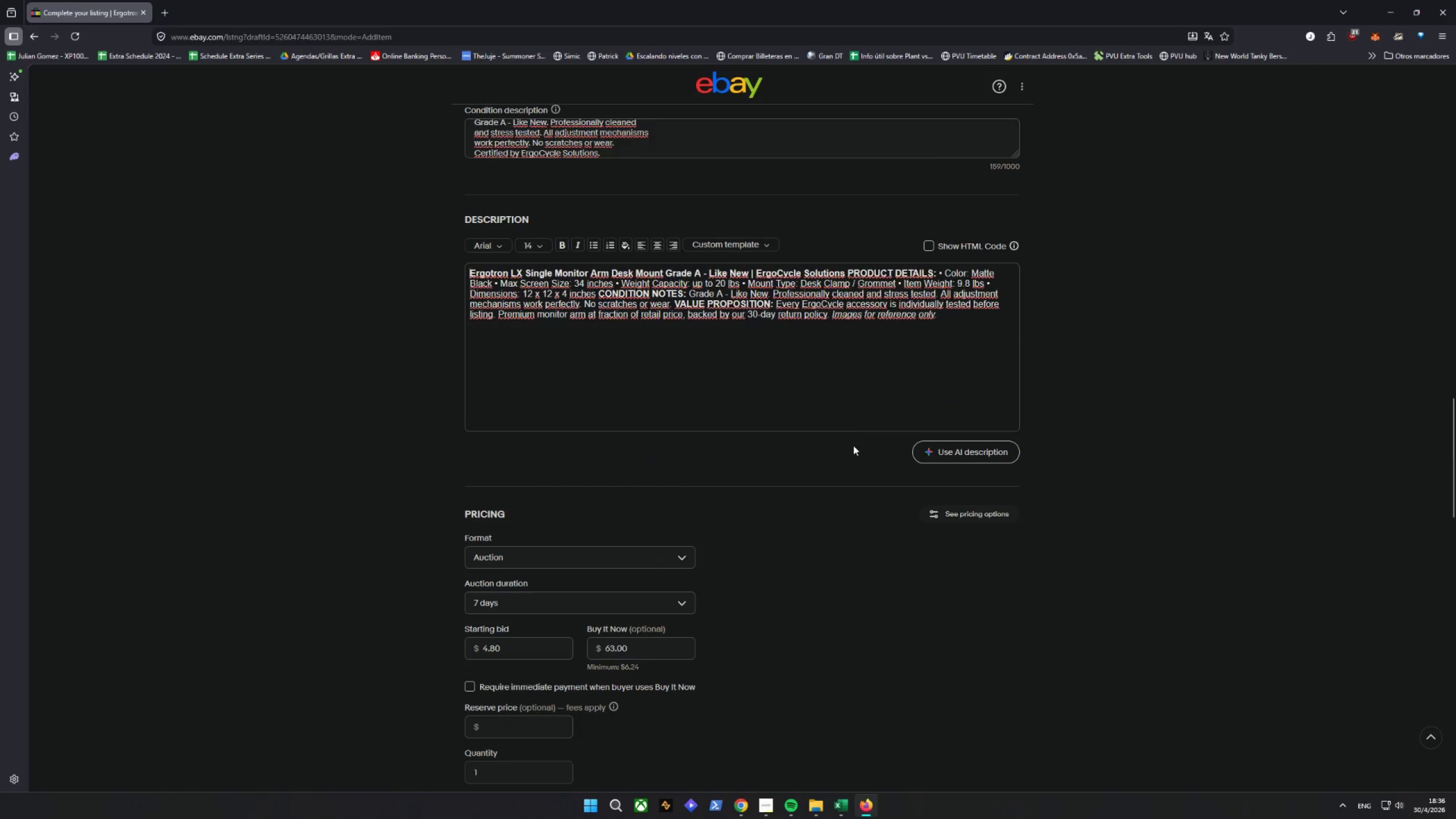 
scroll: coordinate [853, 445], scroll_direction: down, amount: 6.0
 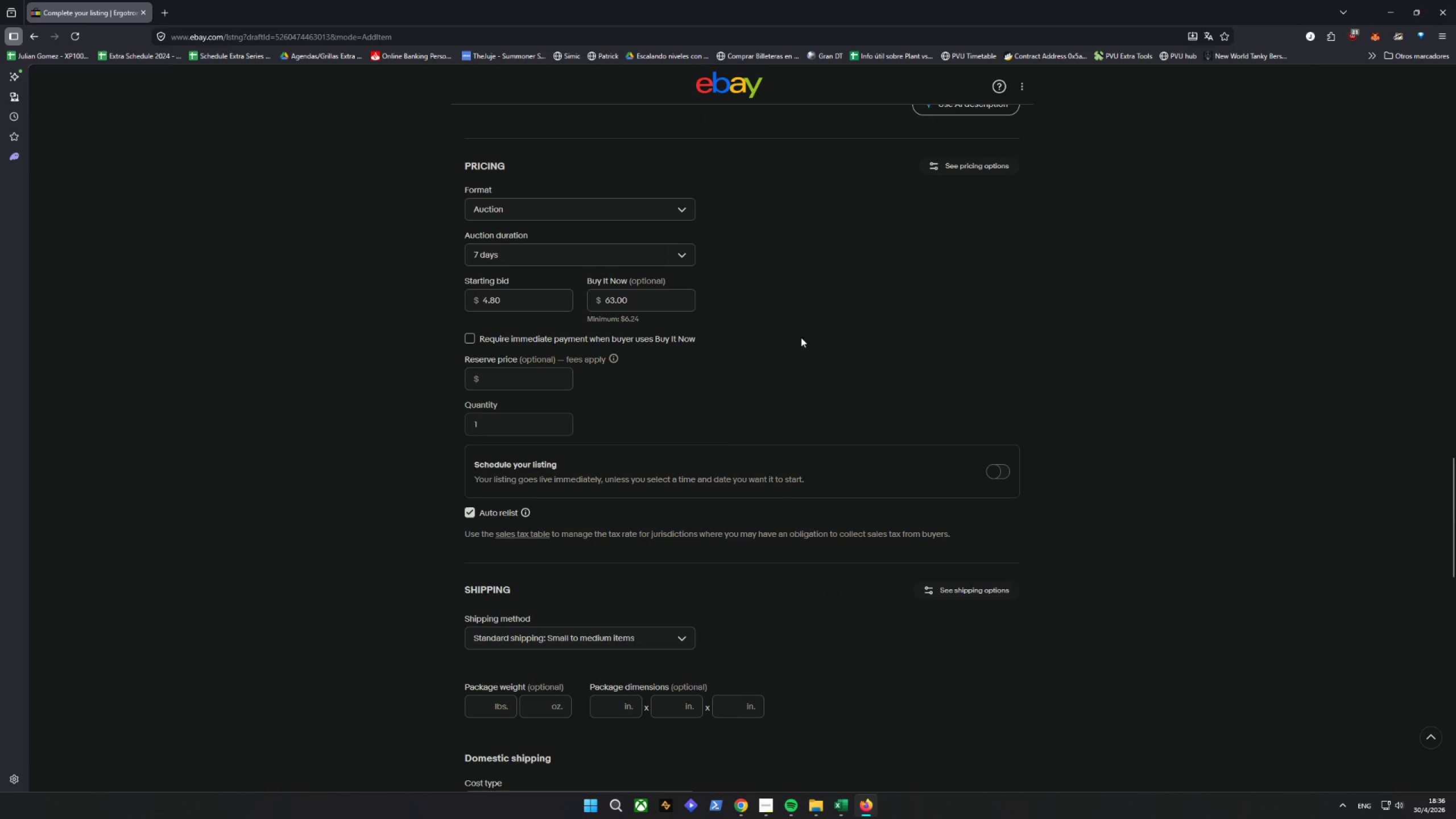 
left_click([640, 220])
 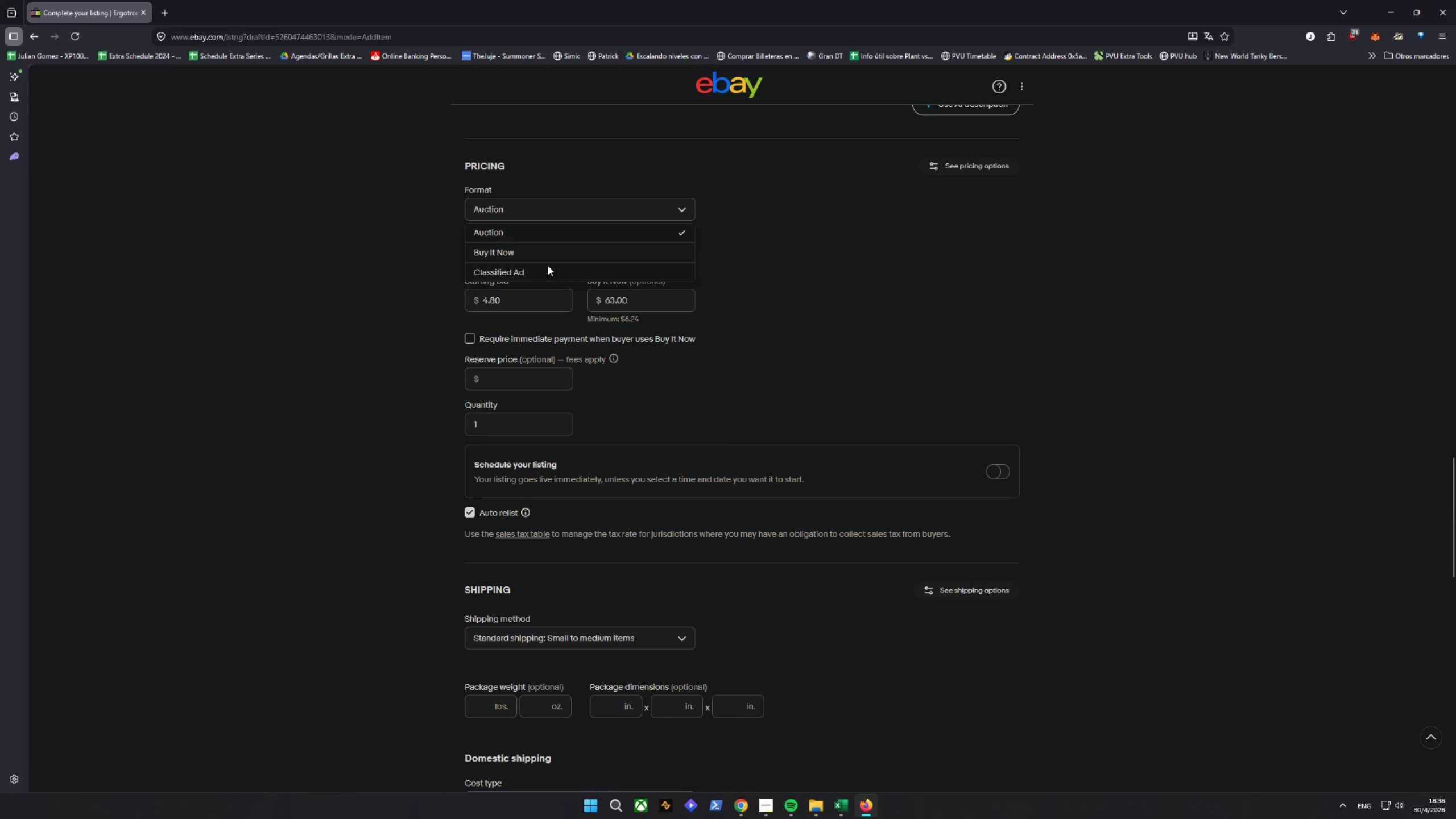 
left_click([510, 254])
 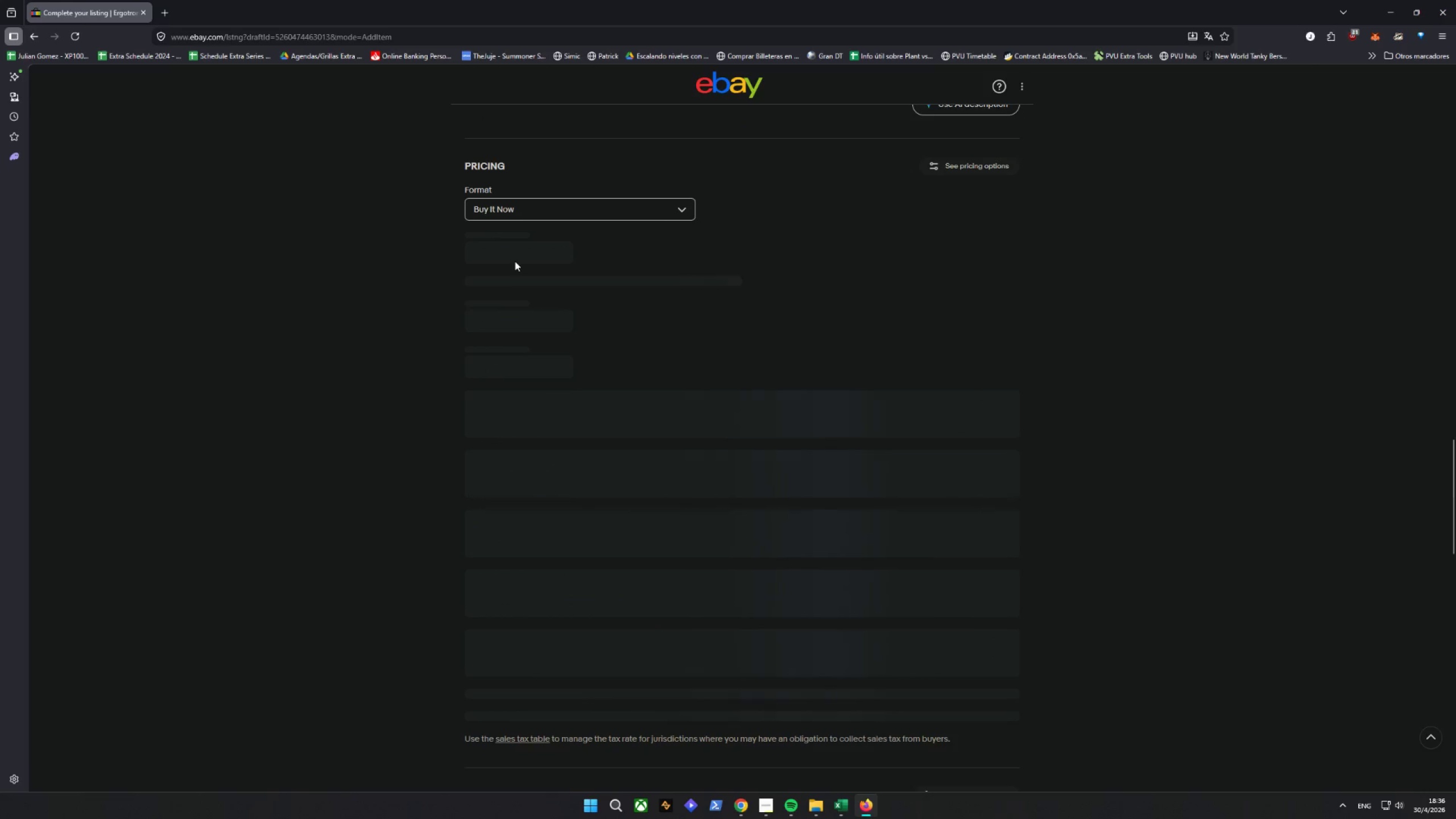 
wait(8.03)
 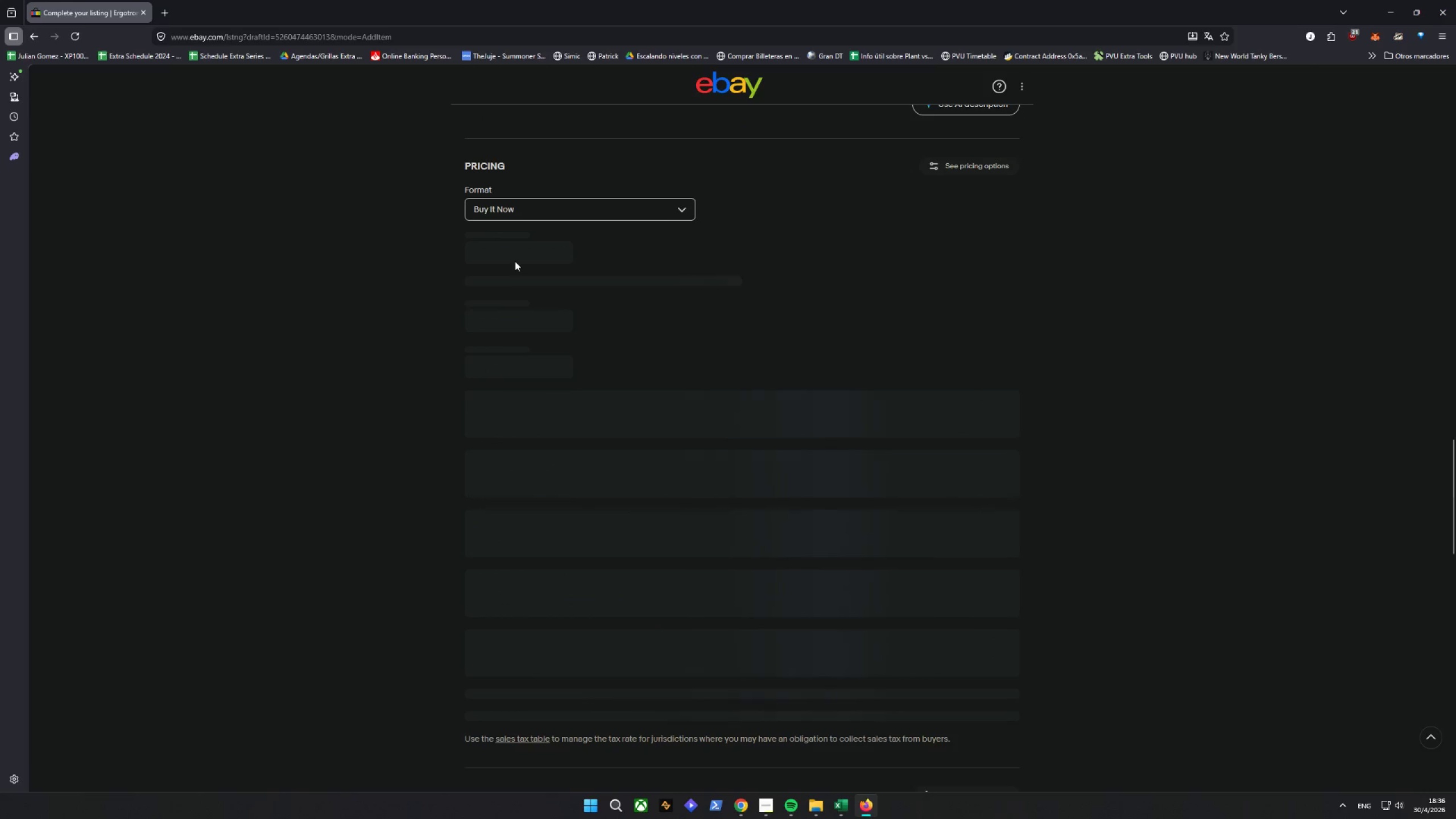 
double_click([528, 258])
 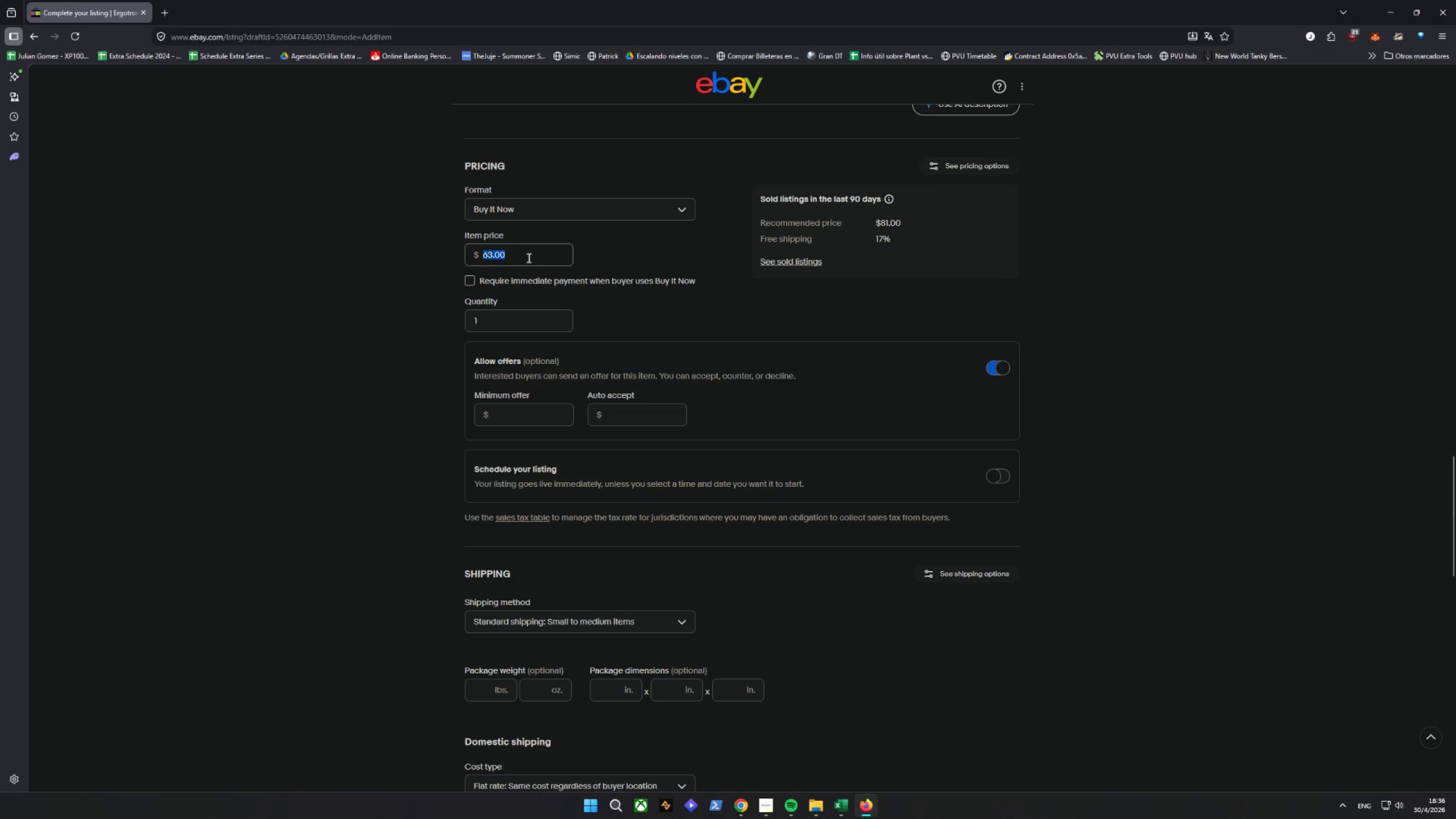 
triple_click([528, 258])
 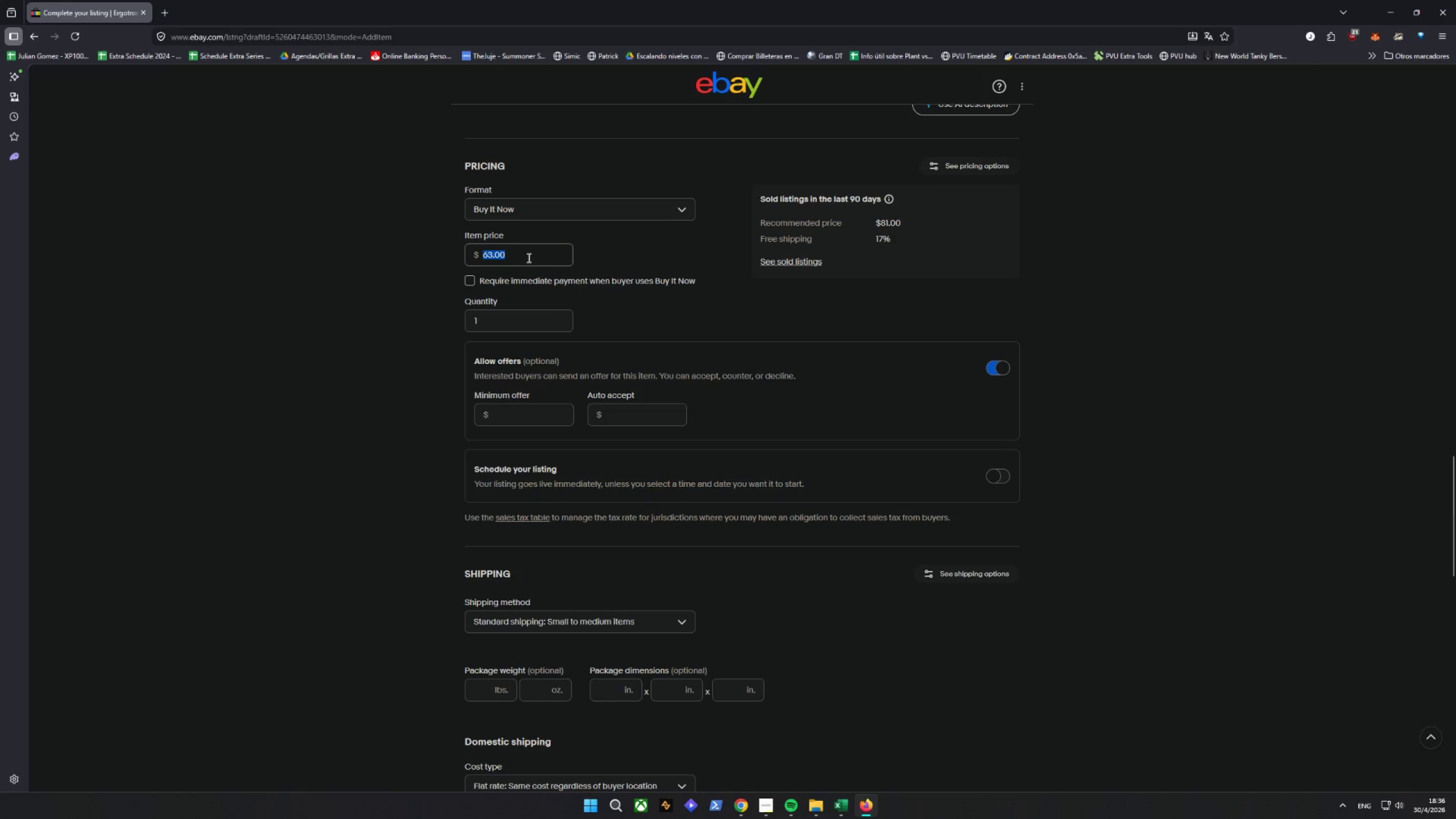 
type(89.99)
 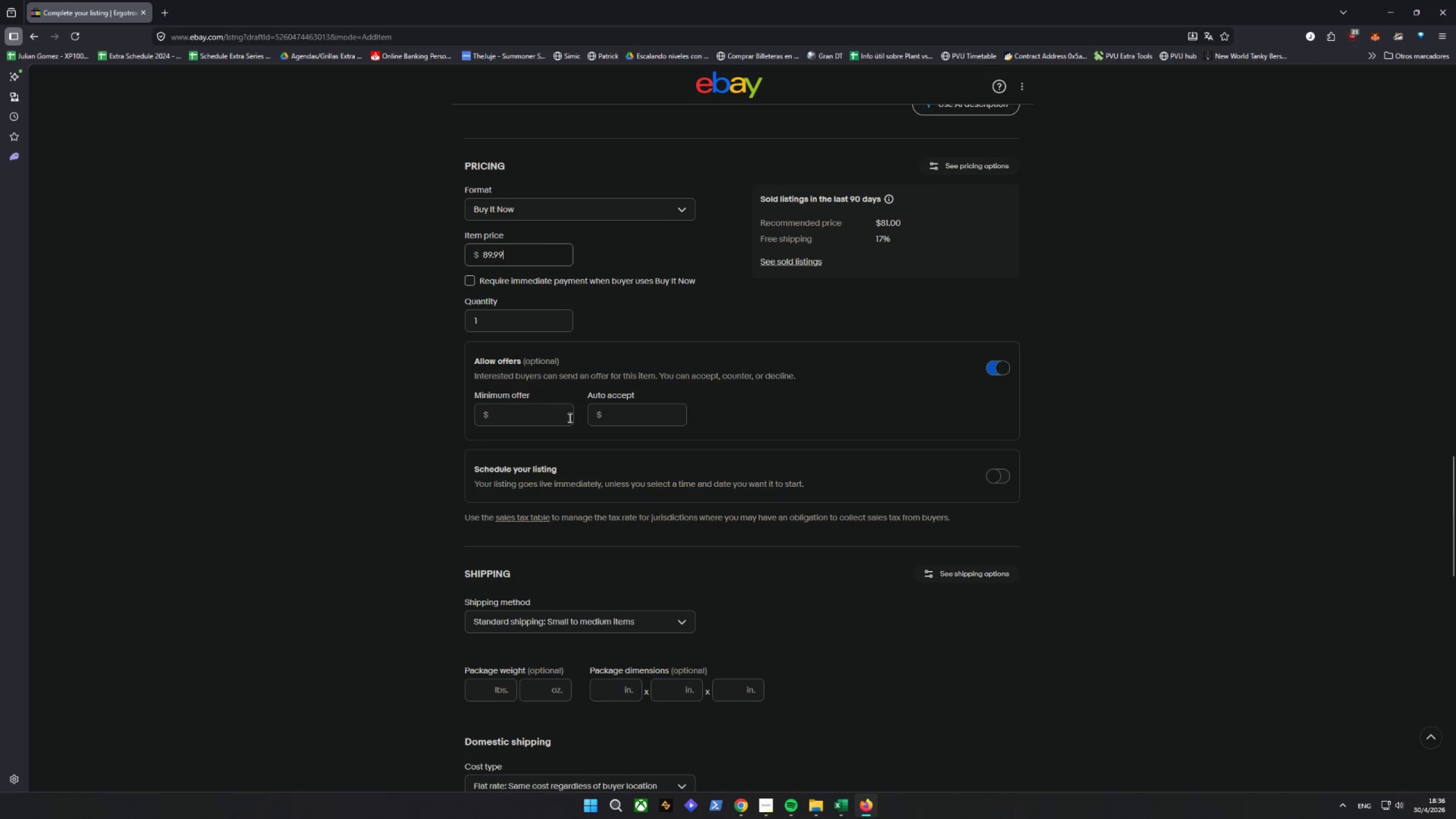 
scroll: coordinate [579, 402], scroll_direction: down, amount: 4.0
 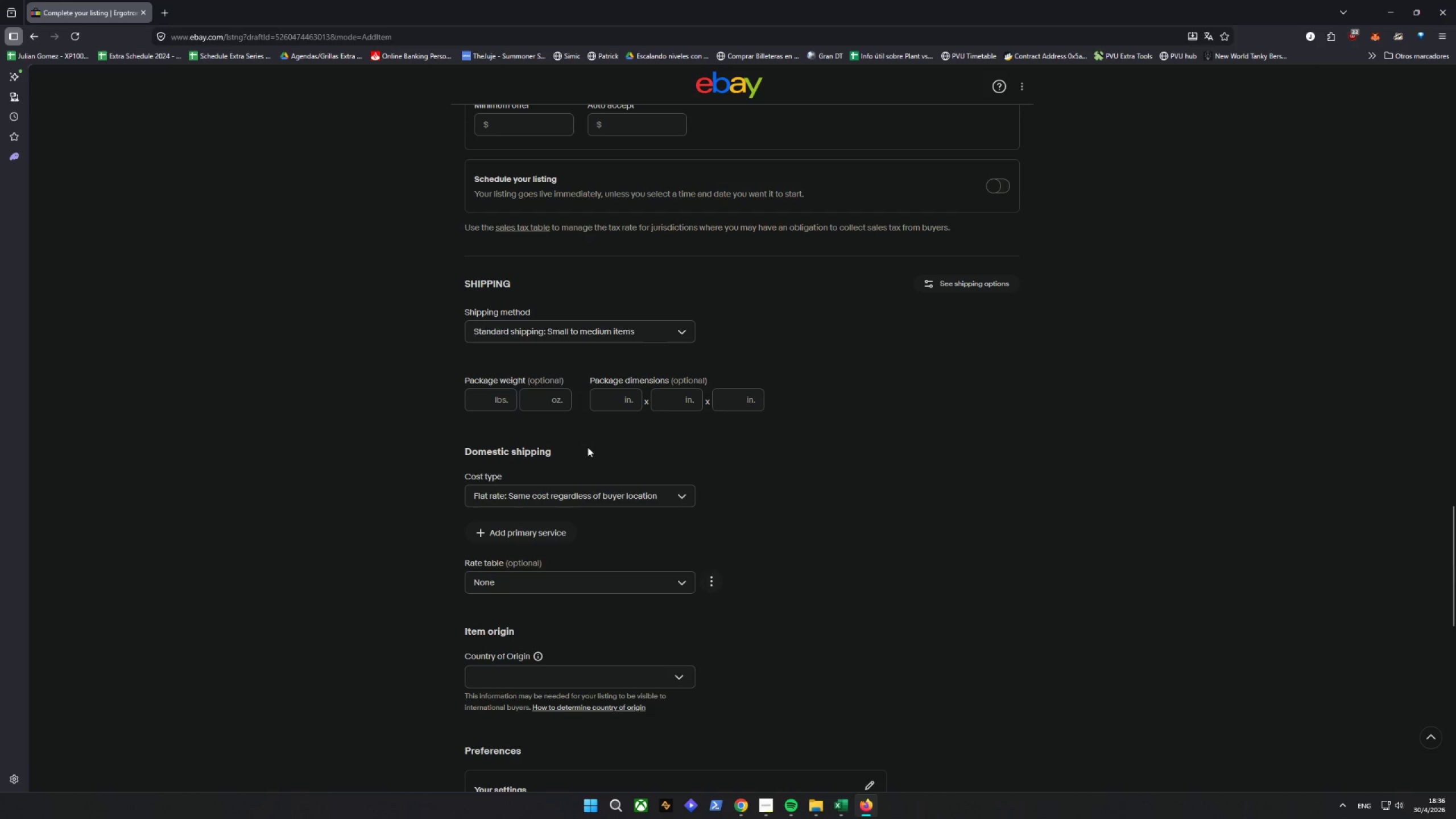 
left_click([583, 505])
 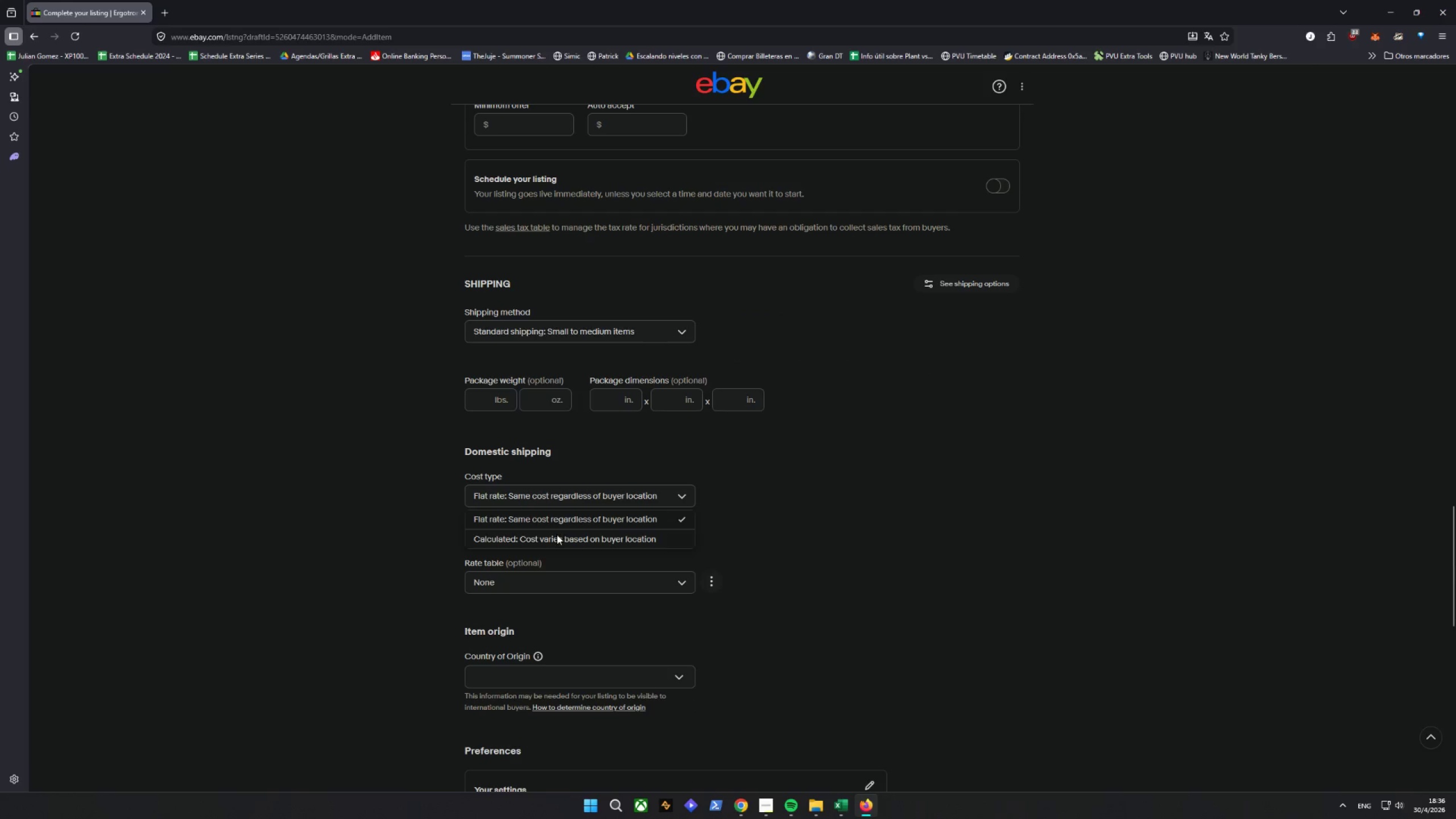 
left_click([556, 535])
 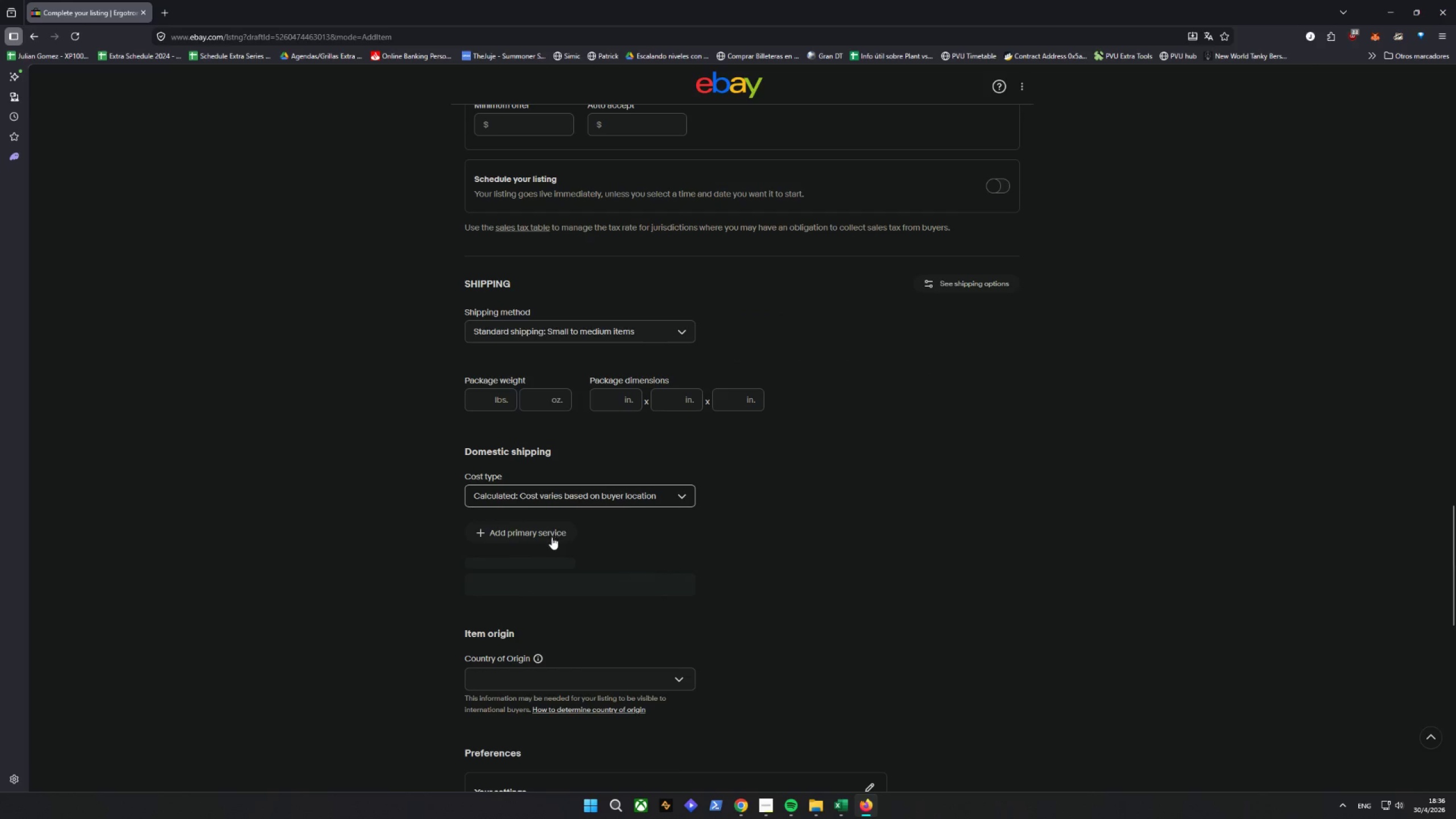 
left_click([519, 538])
 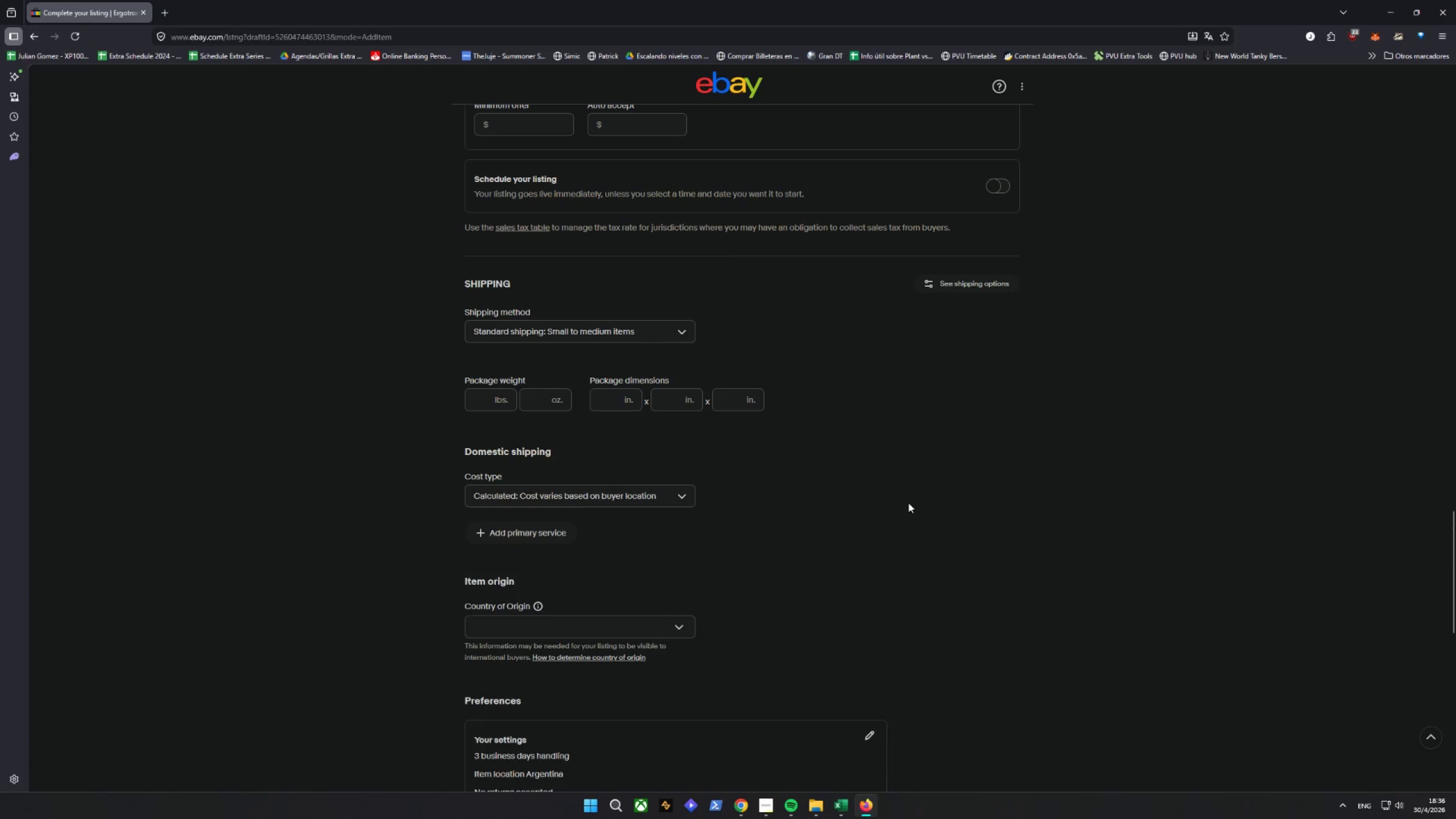 
double_click([530, 540])
 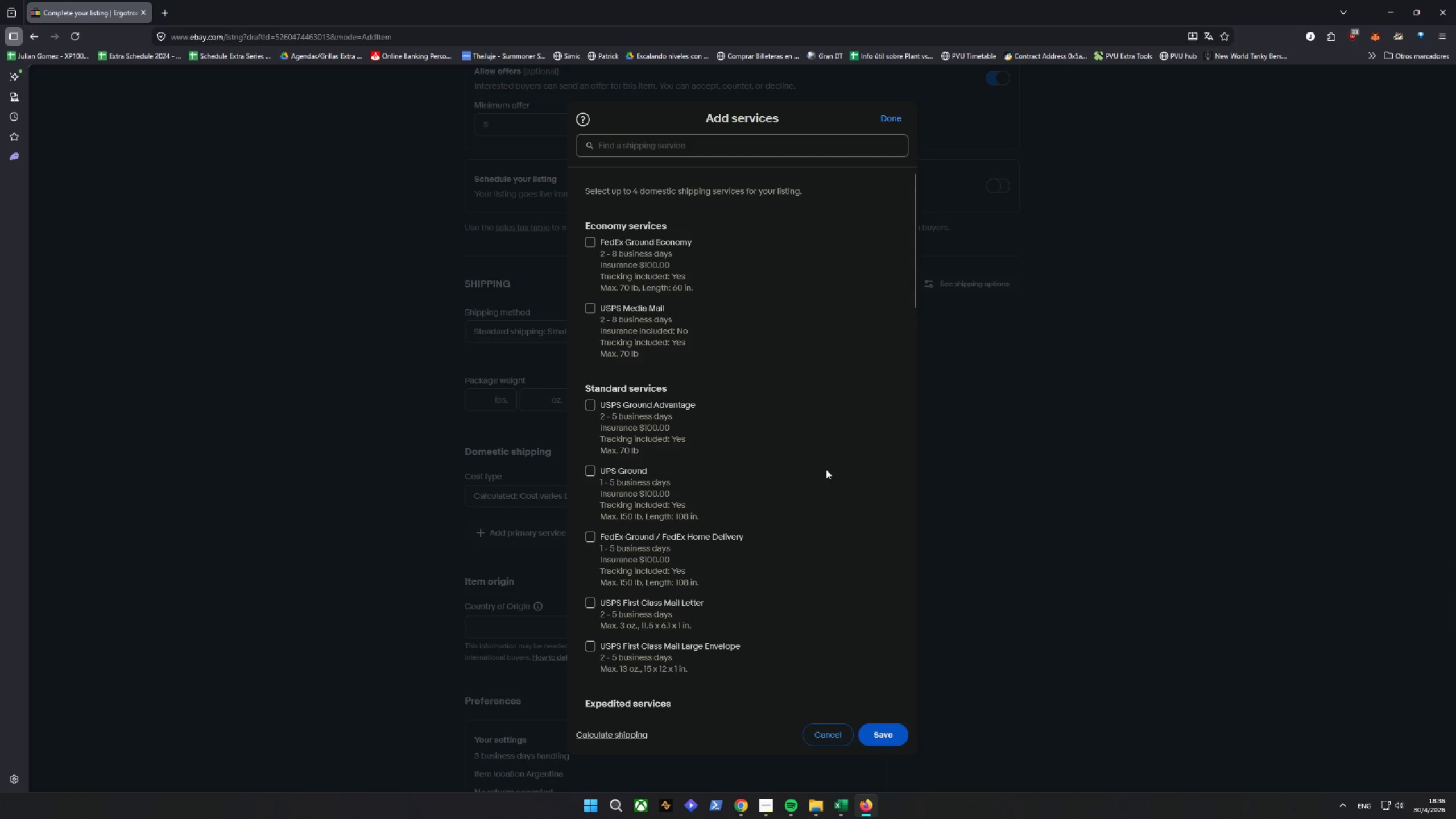 
left_click([632, 406])
 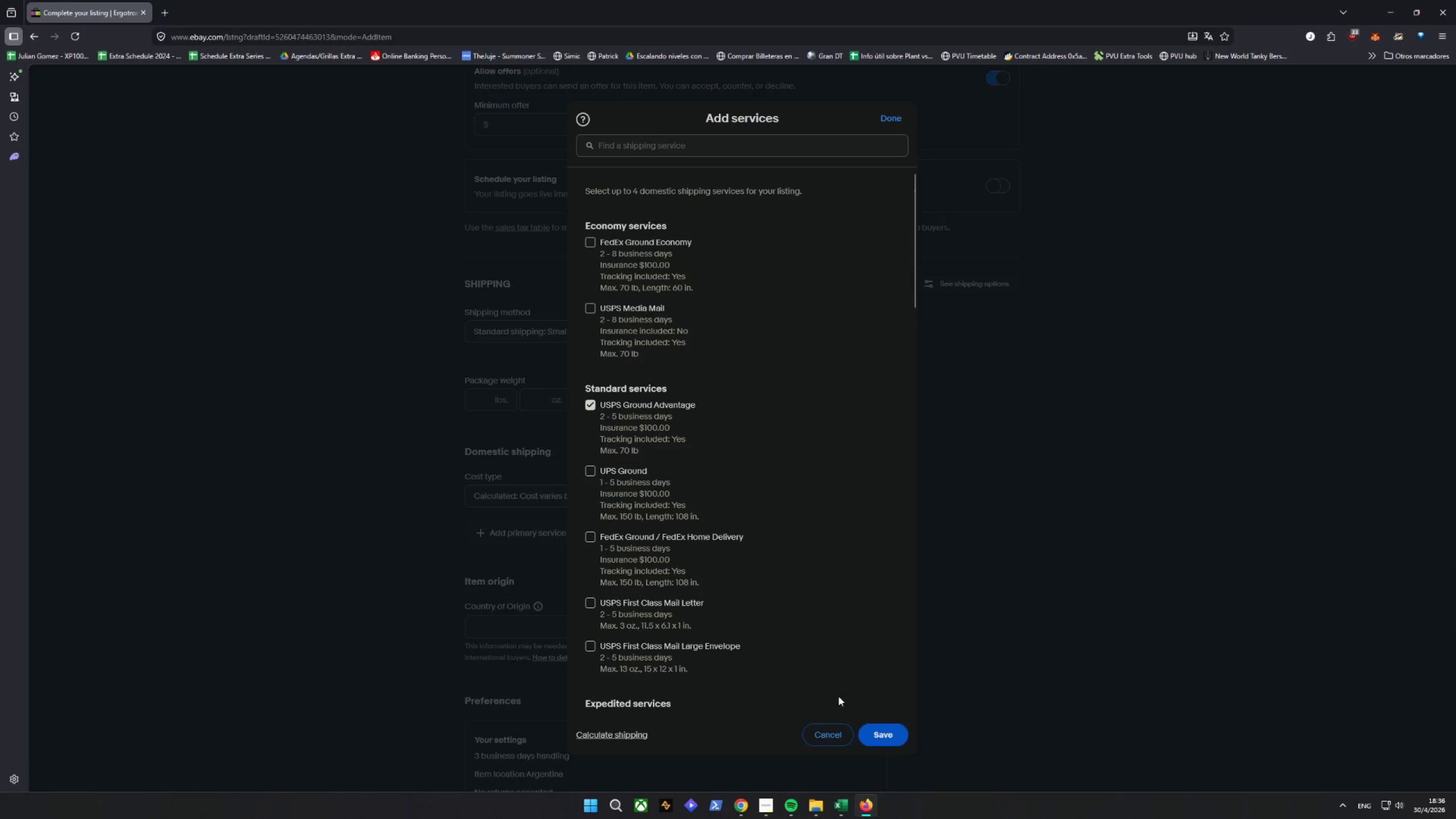 
left_click([888, 738])
 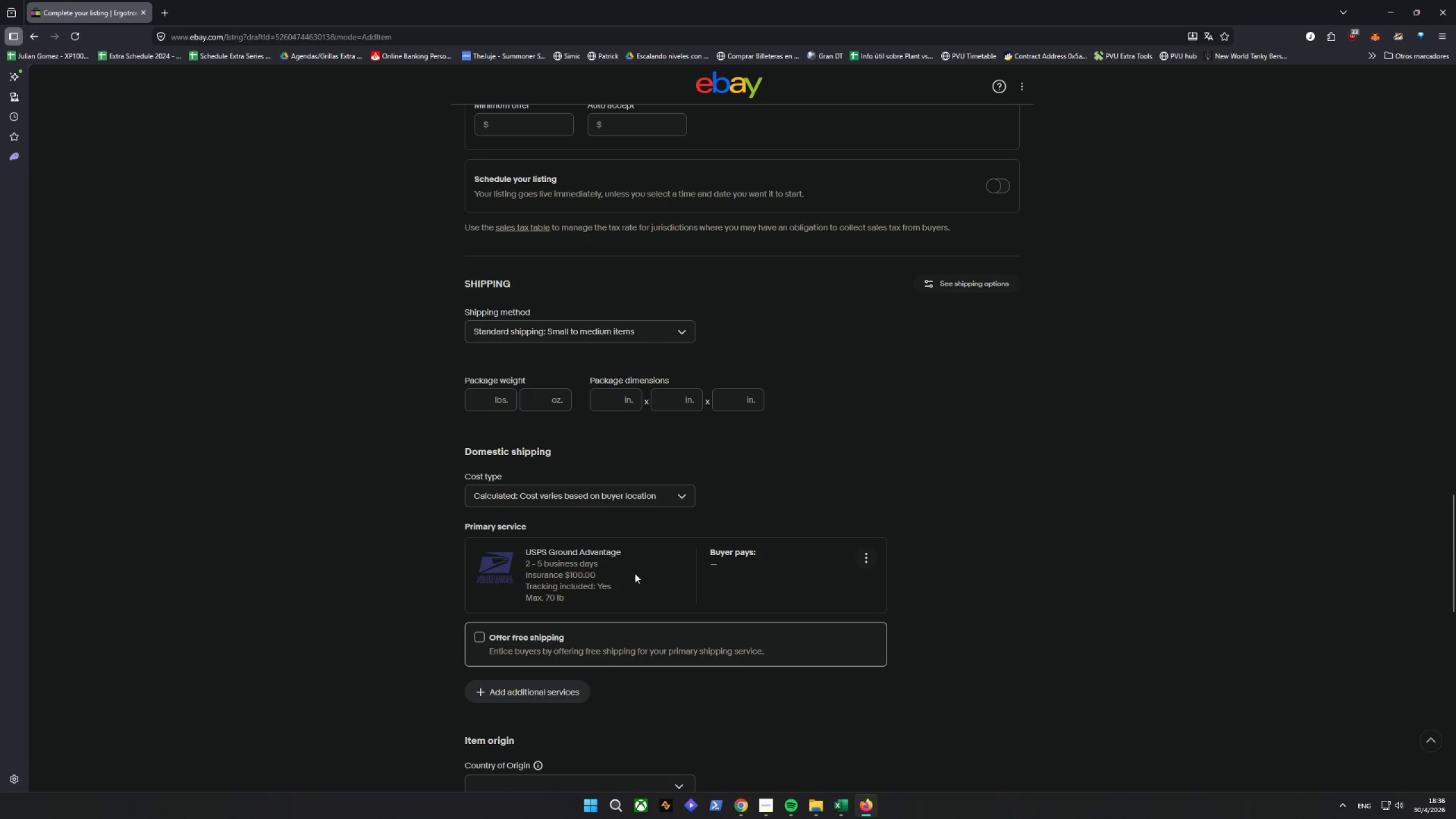 
scroll: coordinate [607, 571], scroll_direction: down, amount: 7.0
 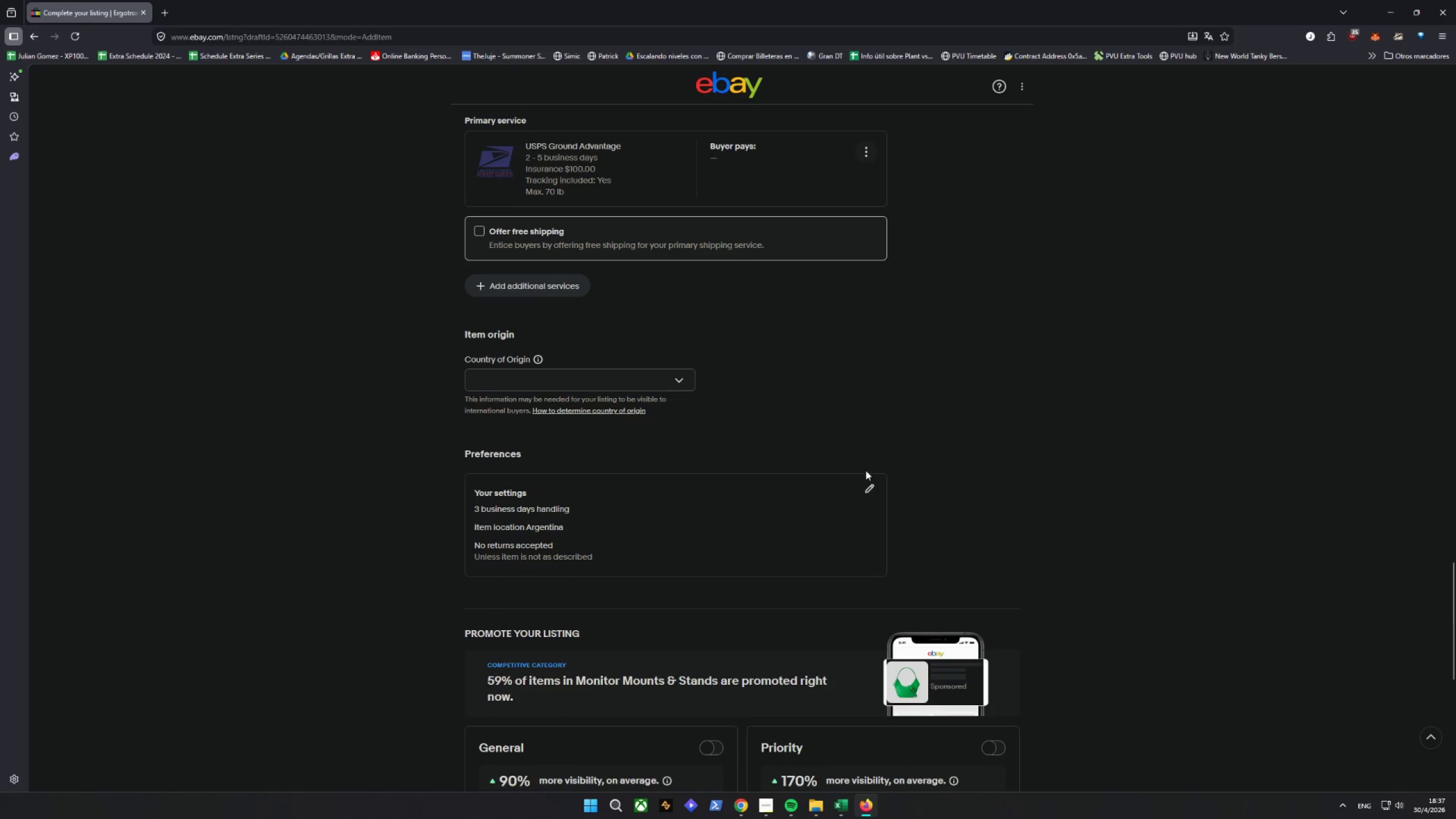 
left_click([870, 487])
 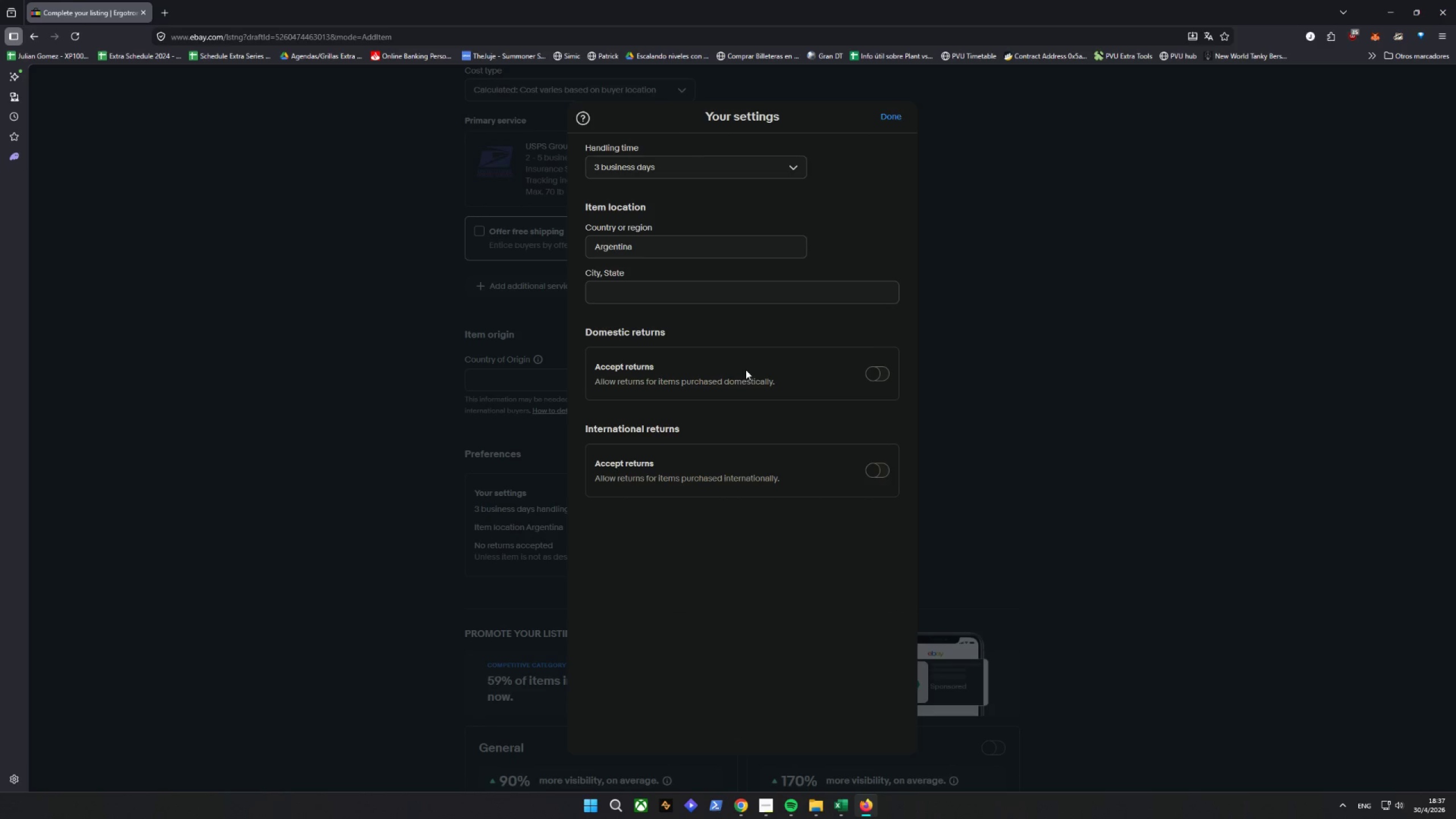 
double_click([886, 371])
 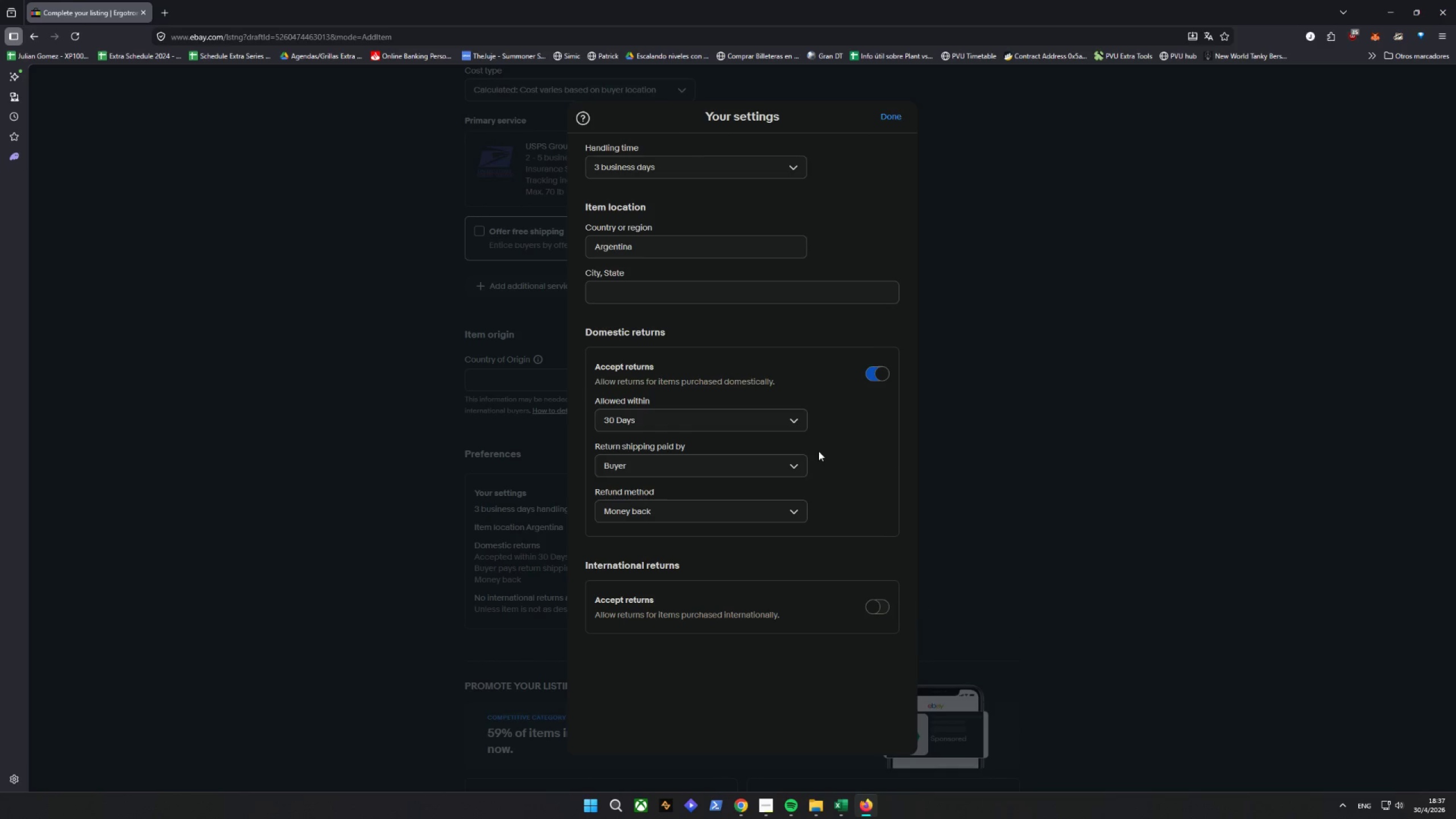 
wait(6.39)
 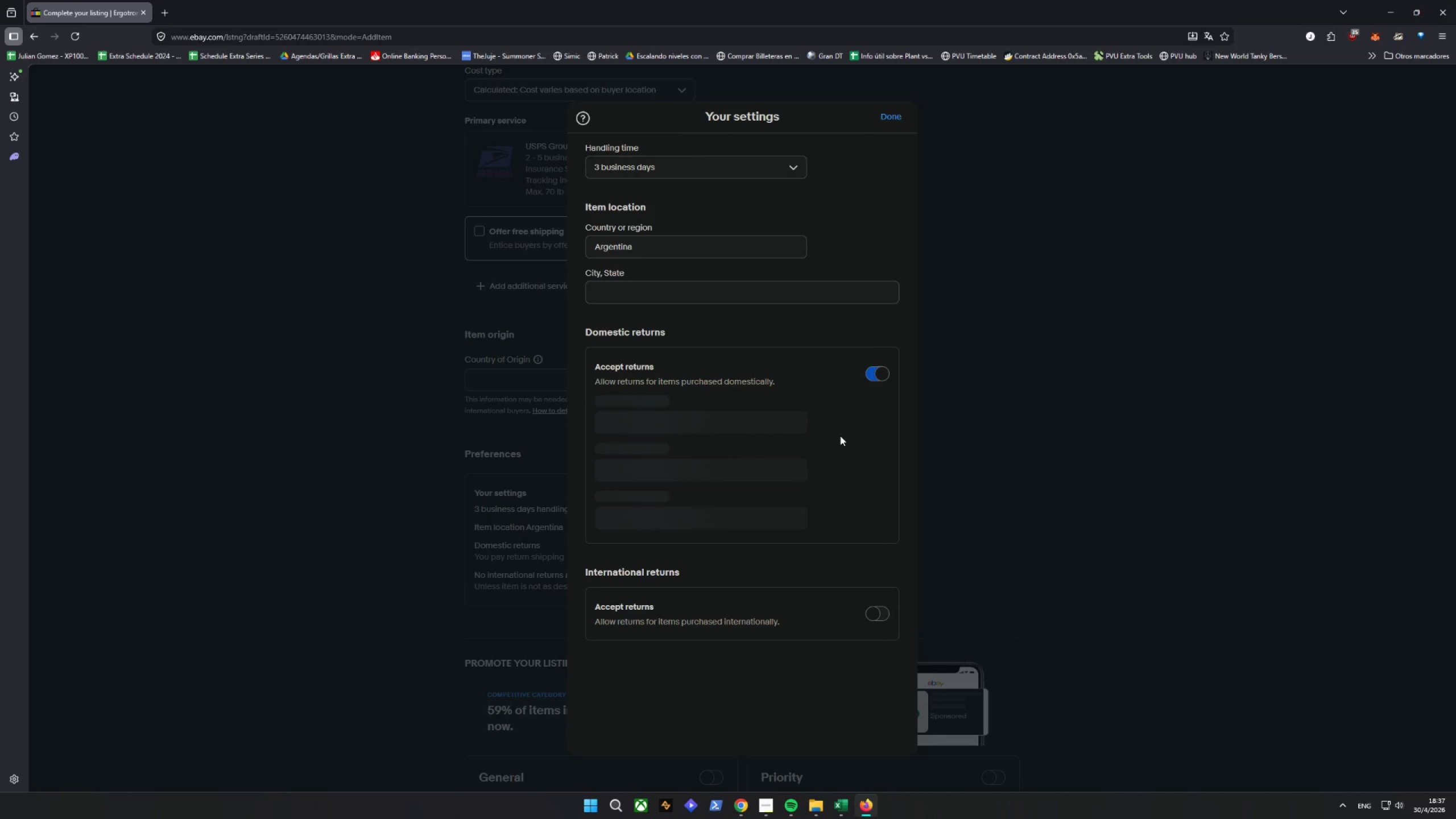 
left_click([894, 103])
 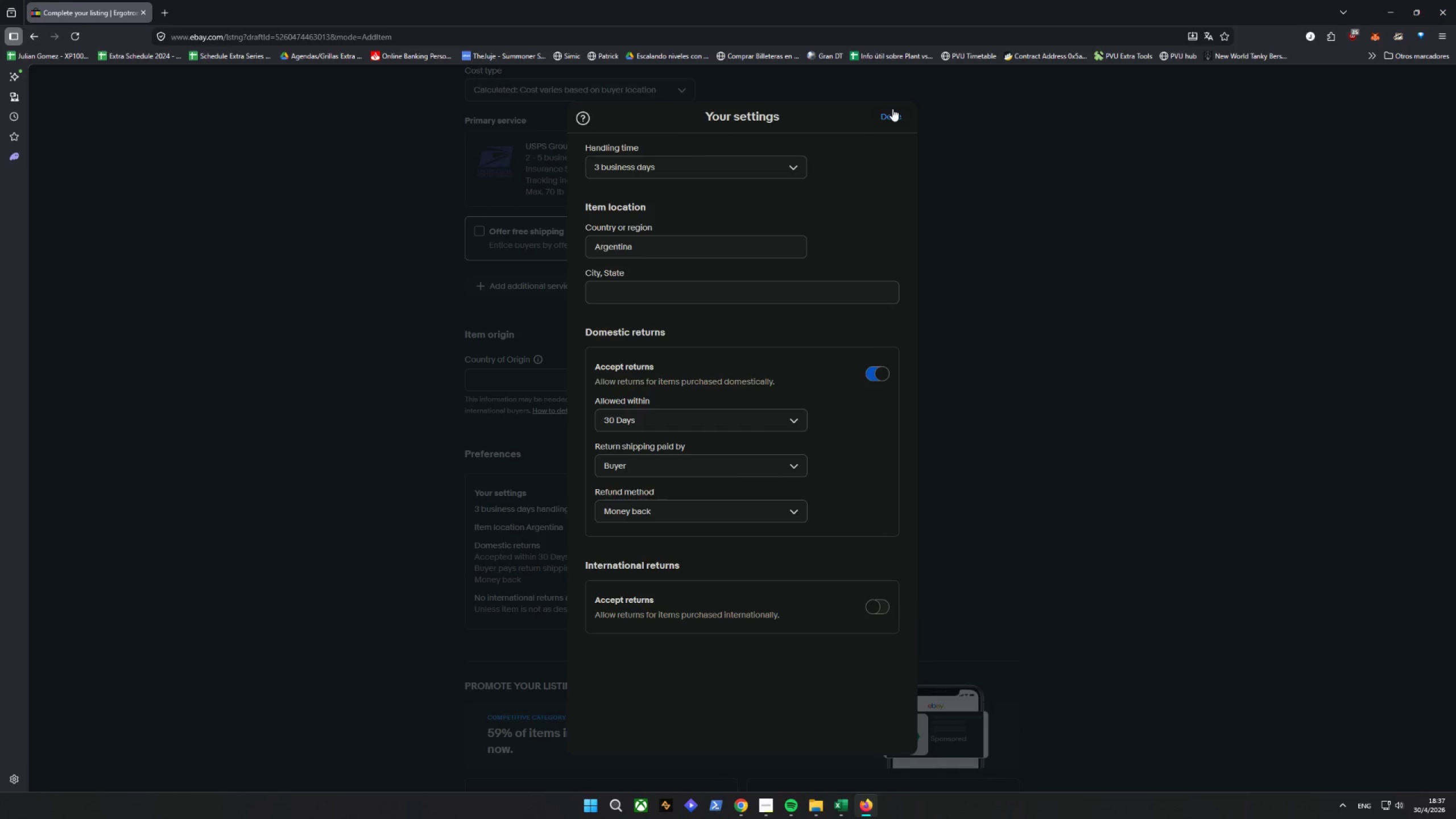 
left_click([892, 114])
 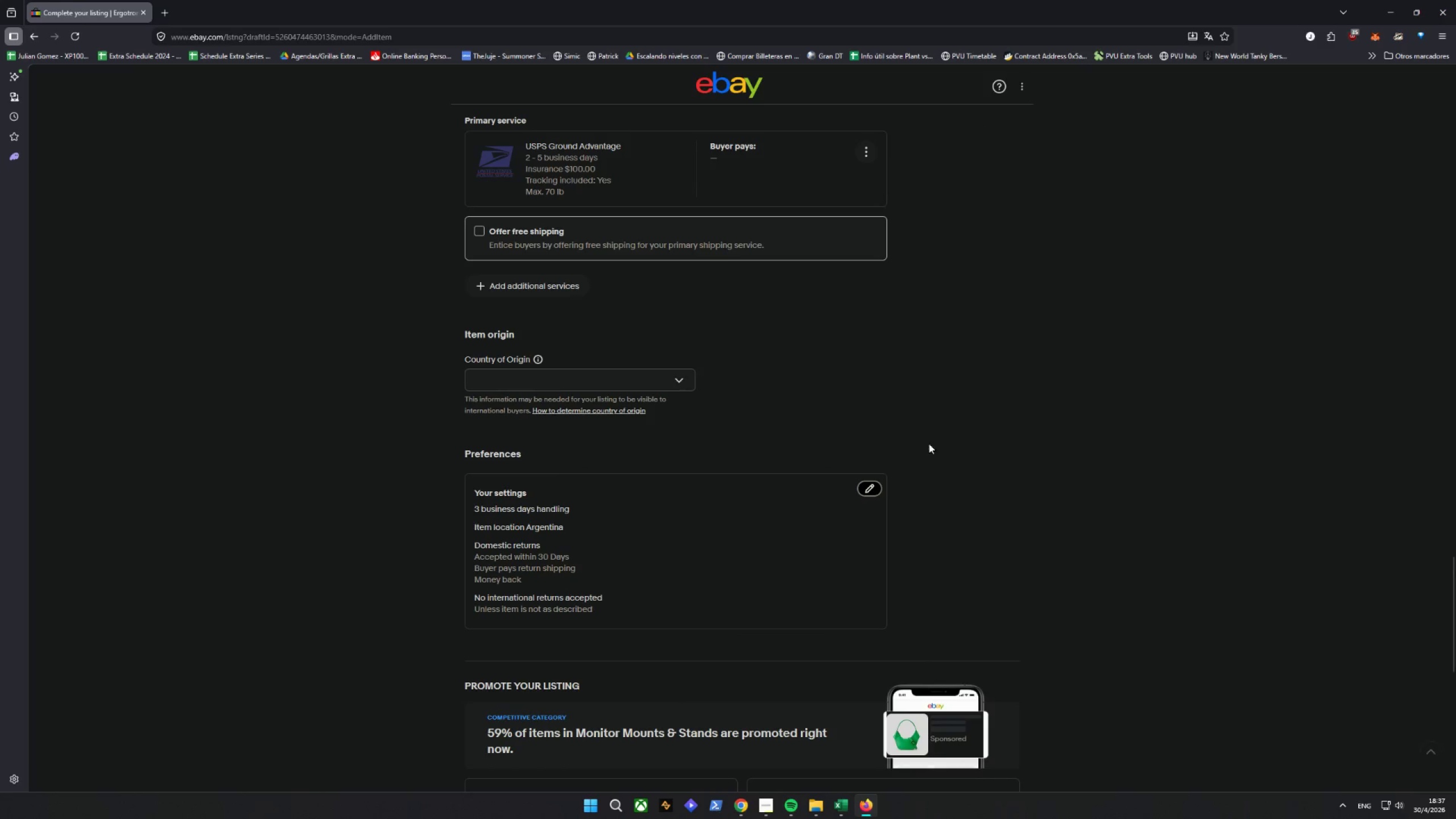 
scroll: coordinate [743, 641], scroll_direction: down, amount: 11.0
 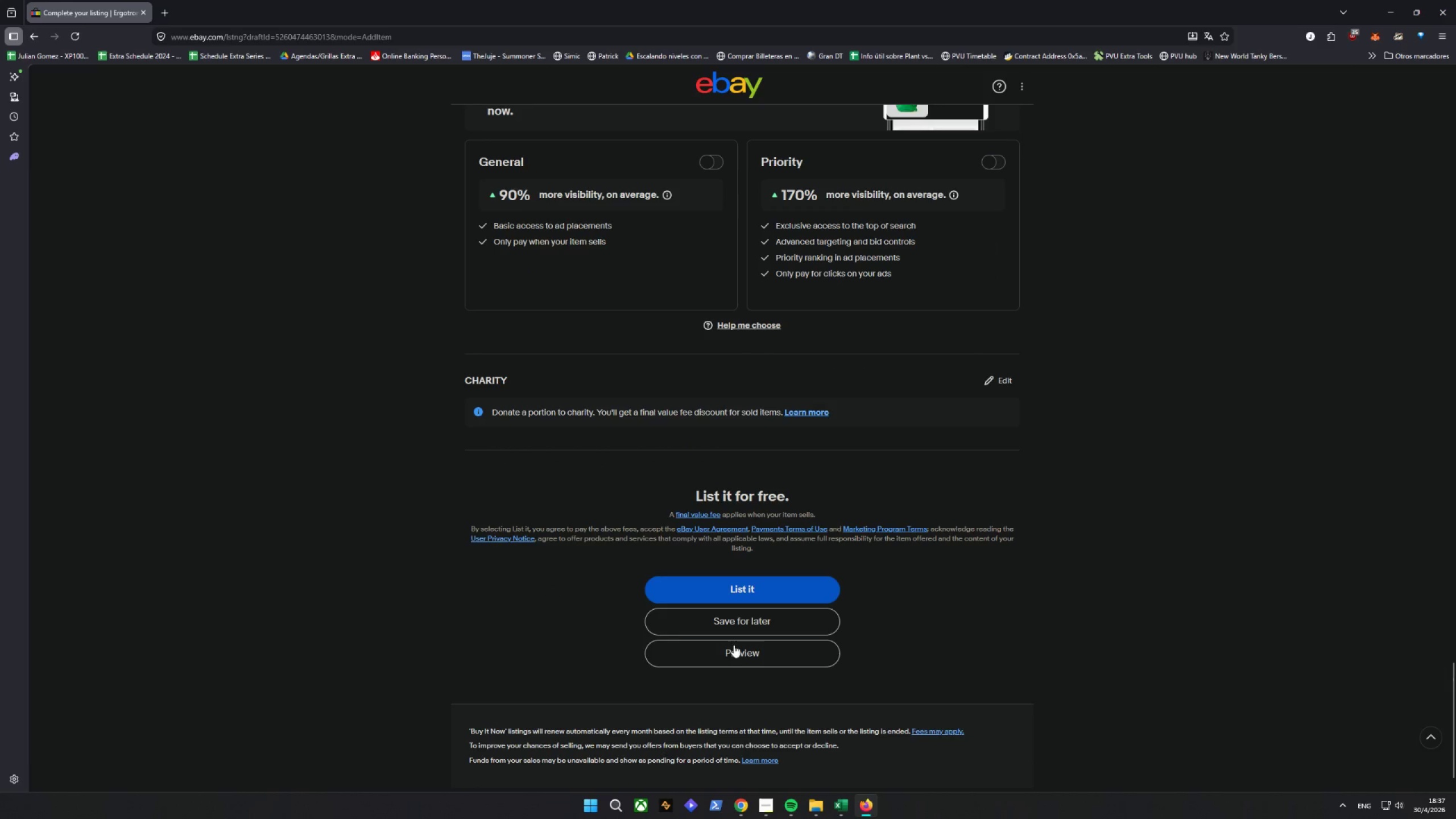 
left_click([731, 652])
 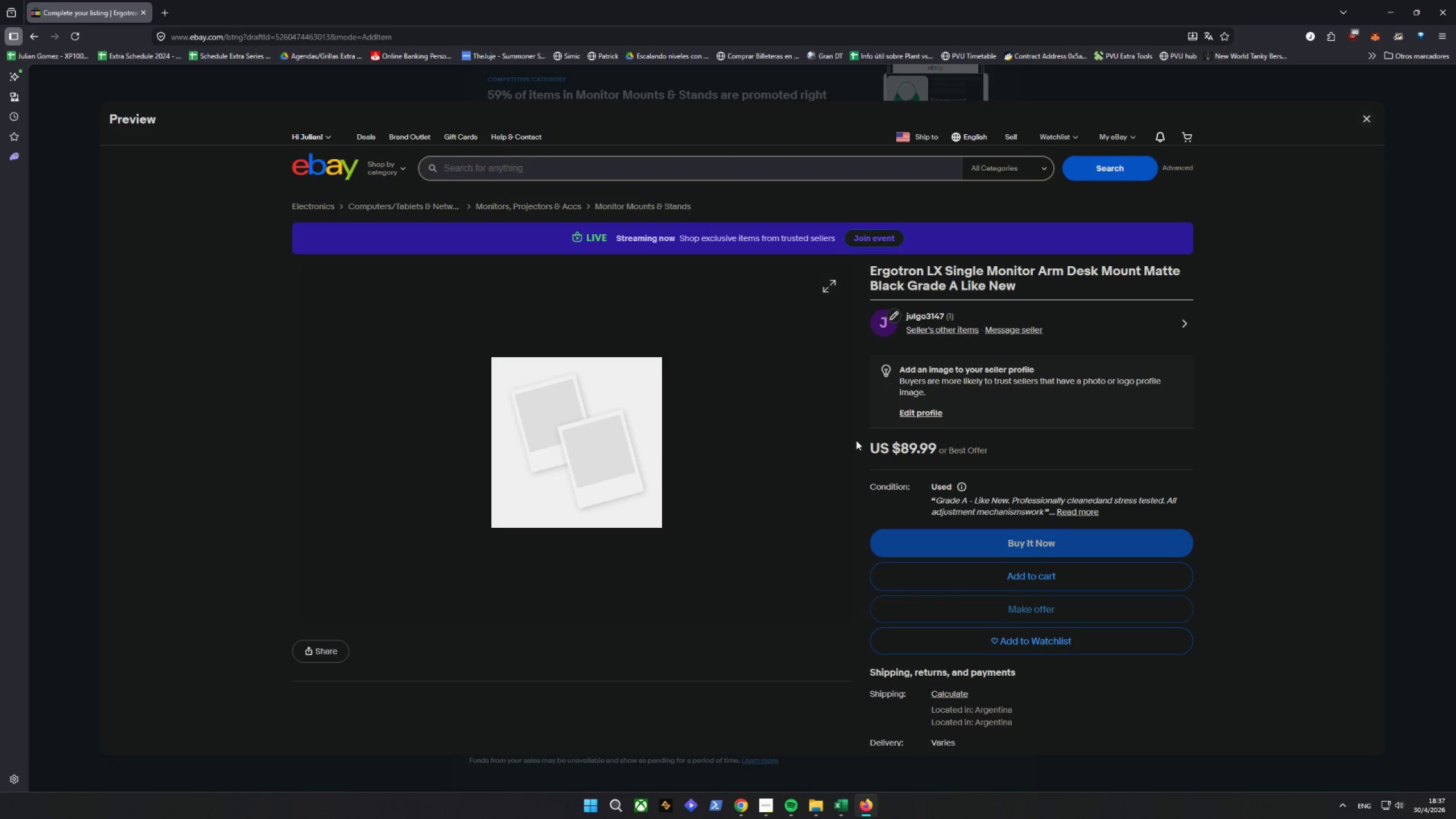 
wait(13.41)
 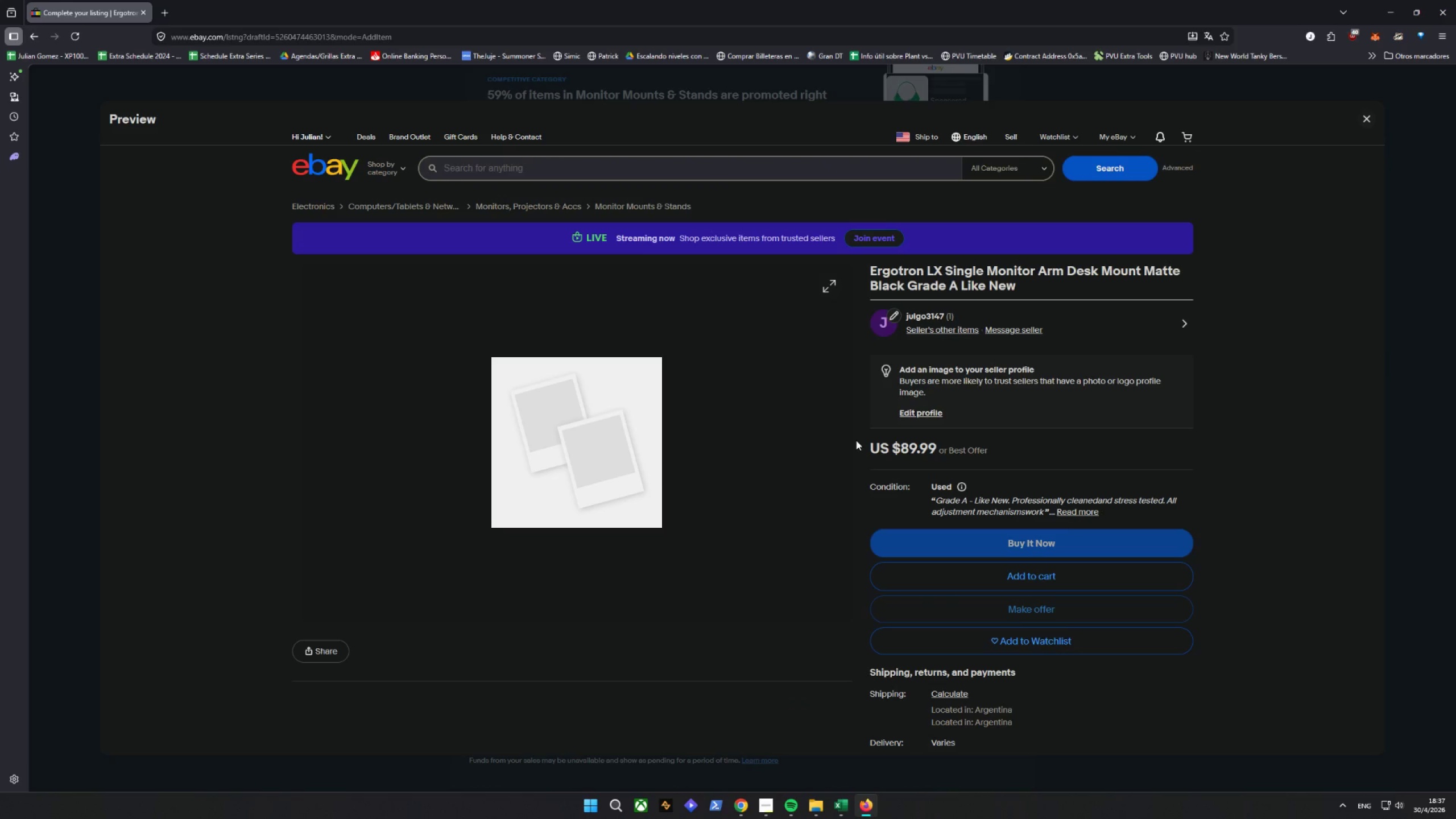 
scroll: coordinate [875, 398], scroll_direction: down, amount: 21.0
 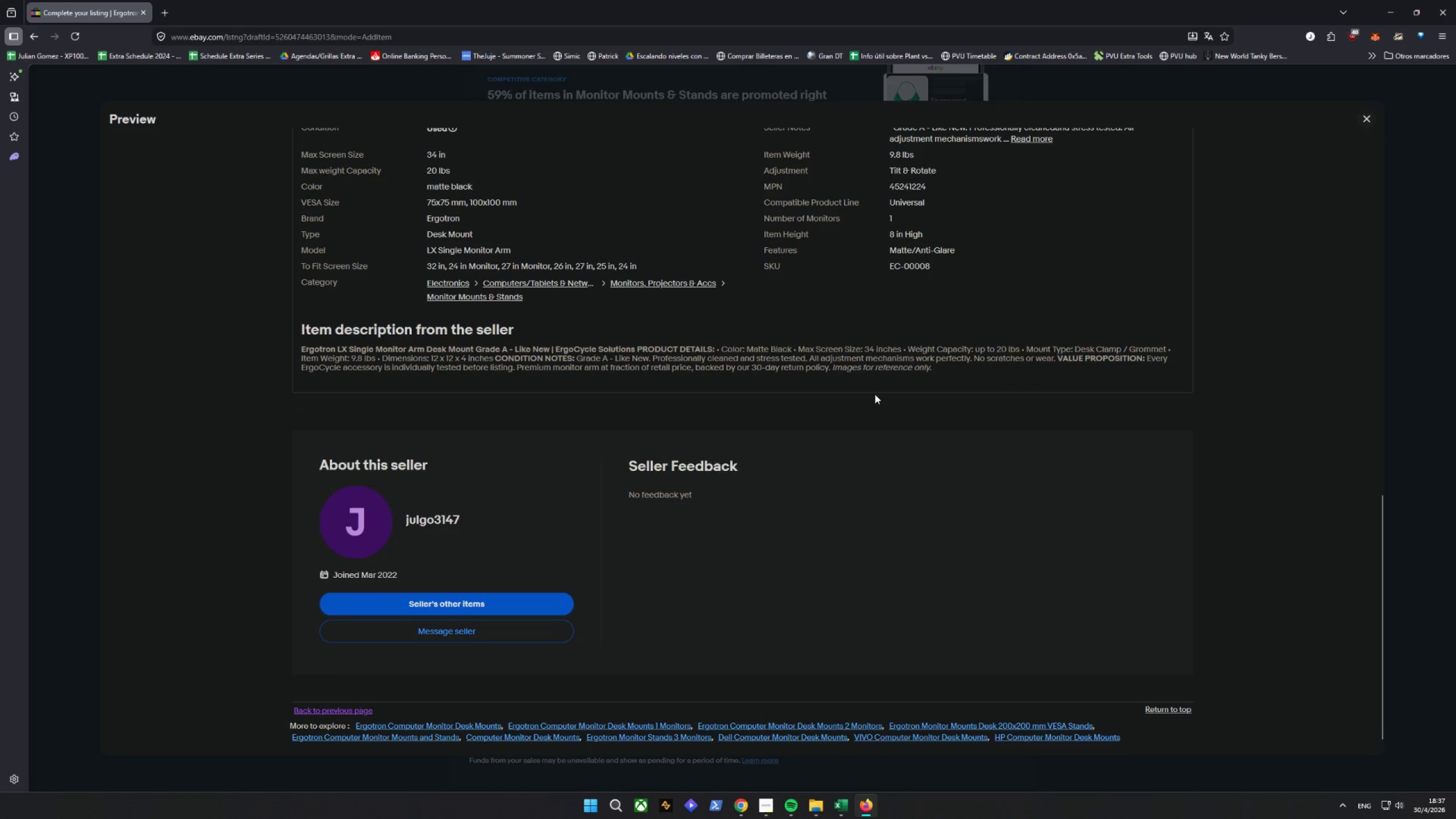 
scroll: coordinate [832, 389], scroll_direction: up, amount: 5.0
 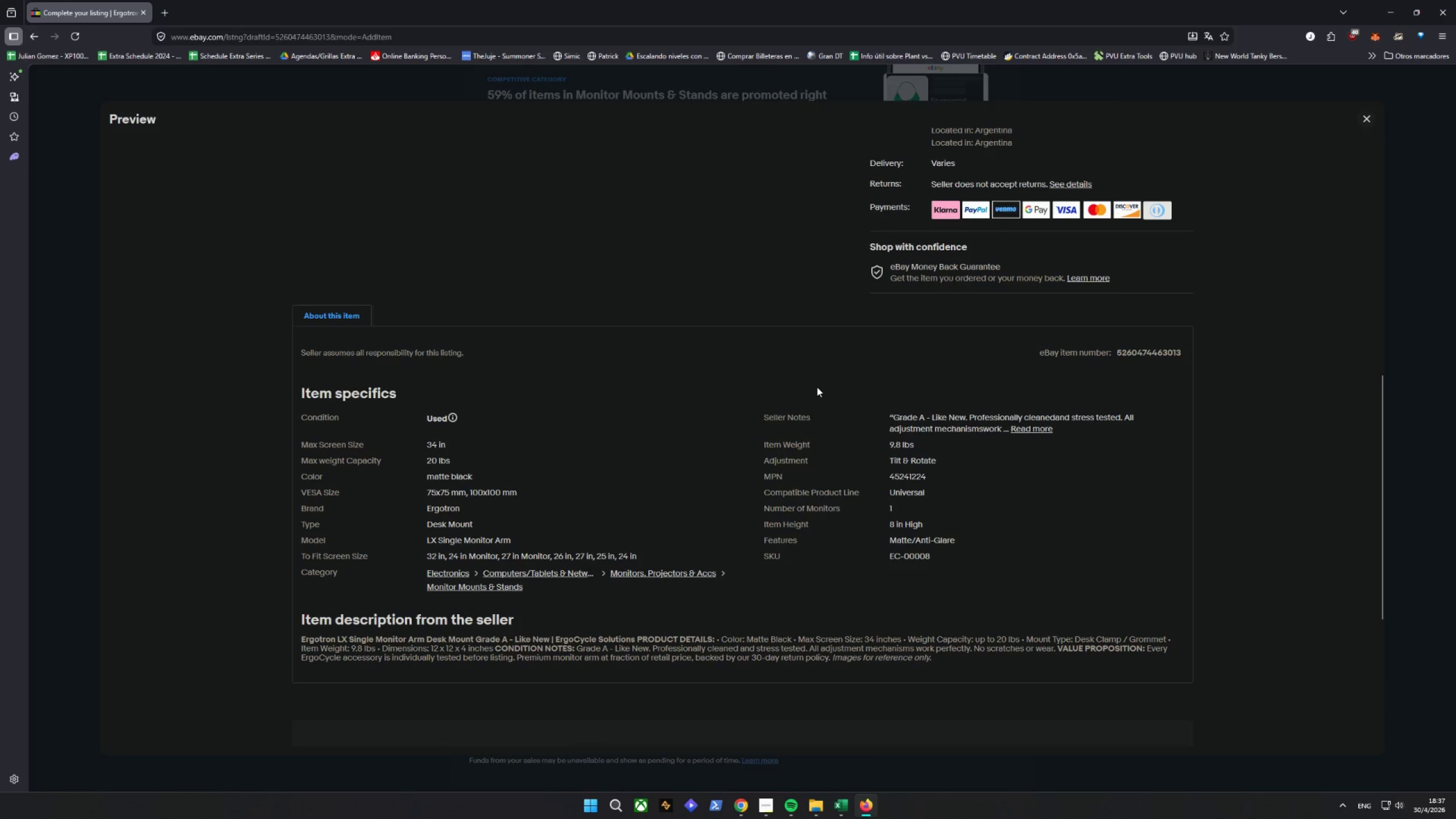 
scroll: coordinate [824, 387], scroll_direction: down, amount: 16.0
 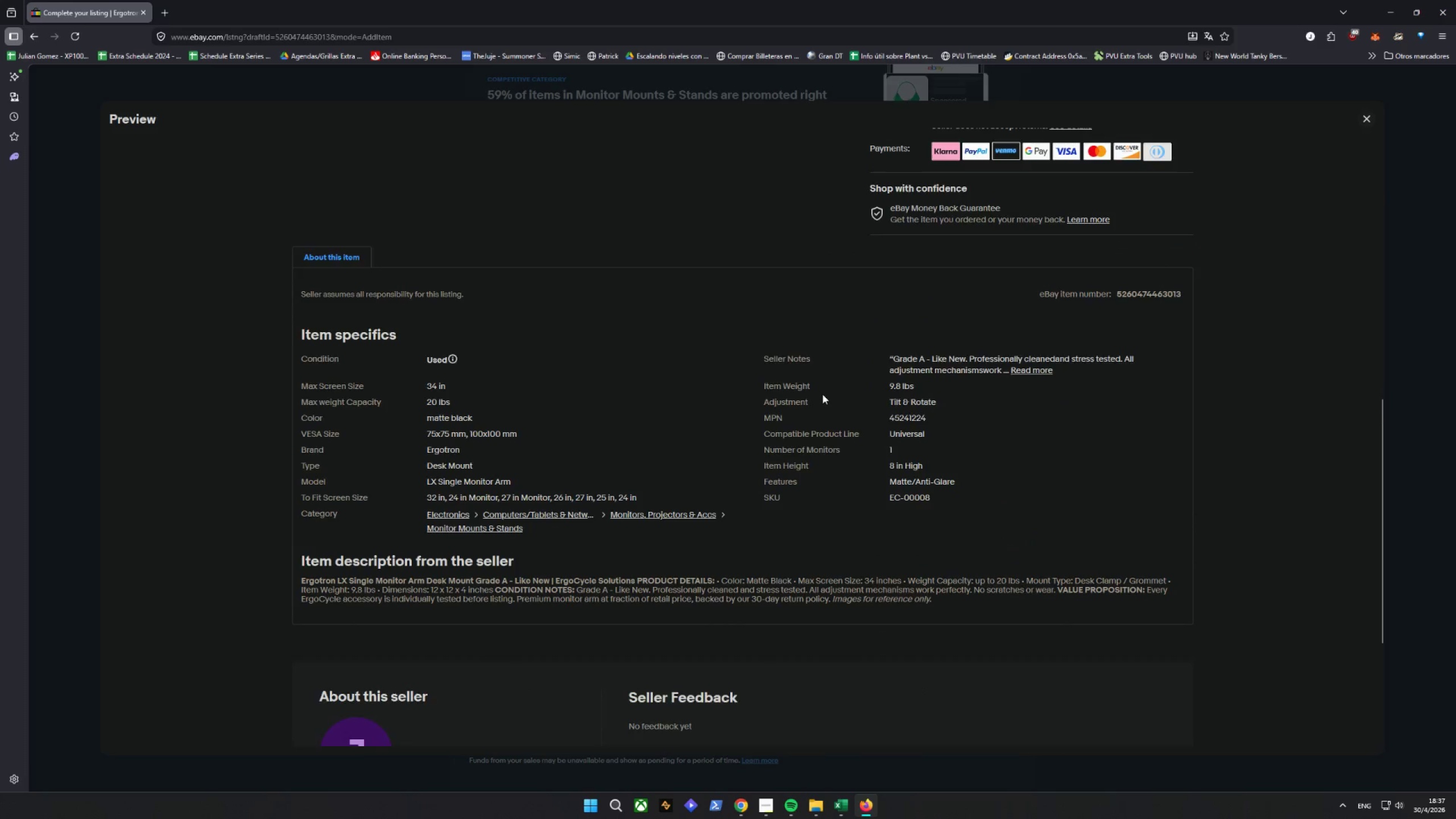 
scroll: coordinate [901, 413], scroll_direction: up, amount: 17.0
 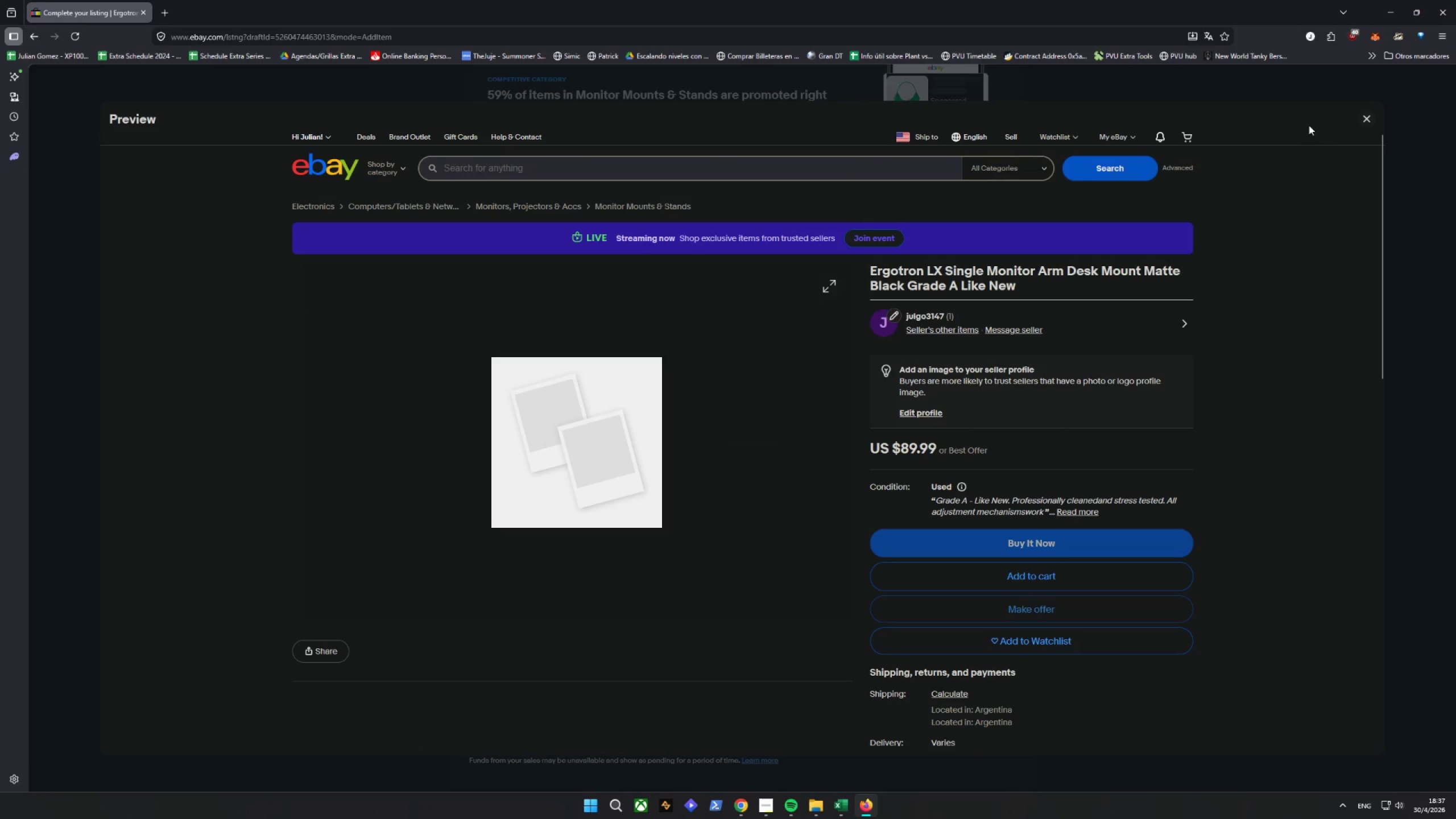 
left_click([1366, 117])
 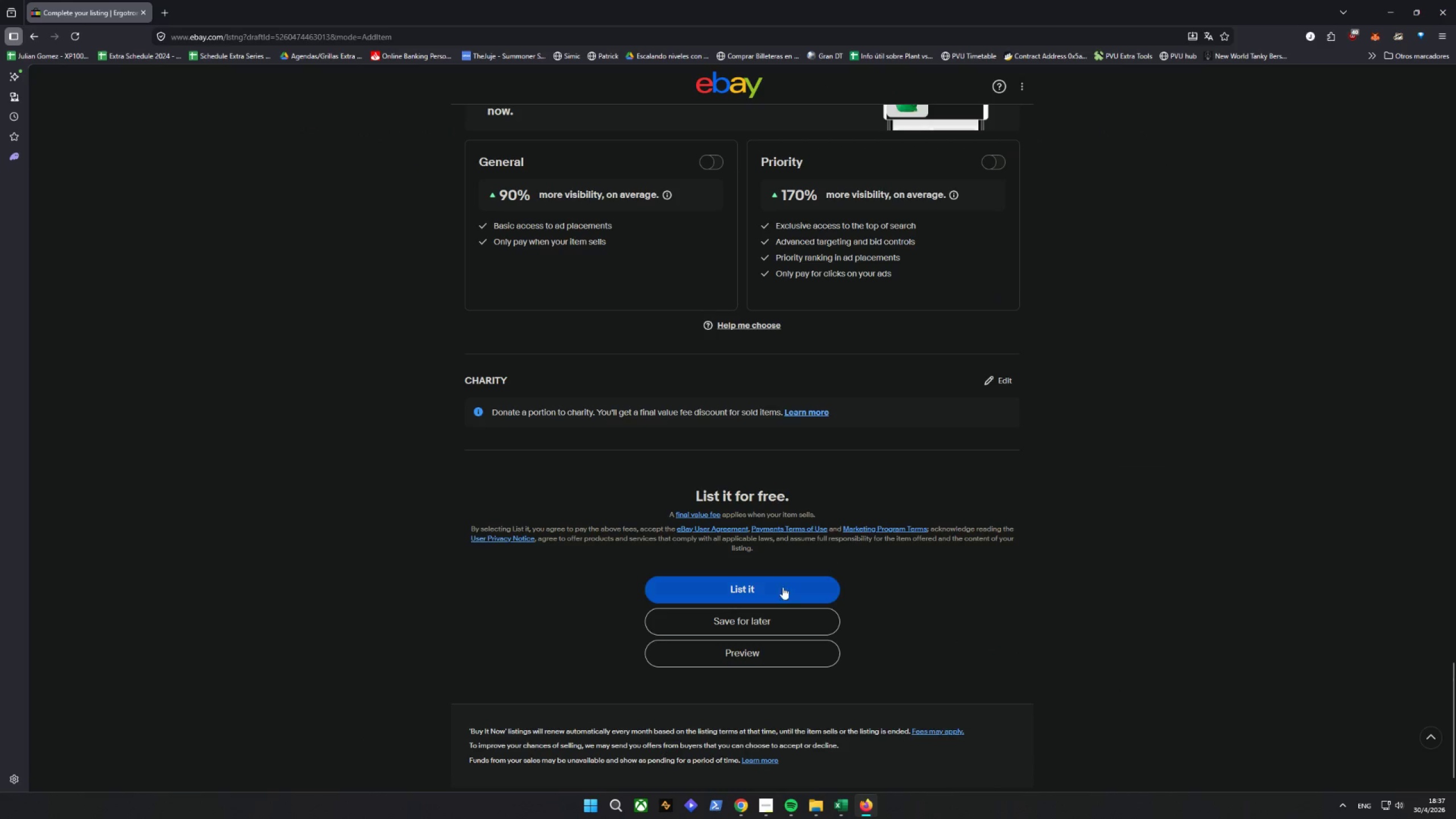 
left_click([746, 619])
 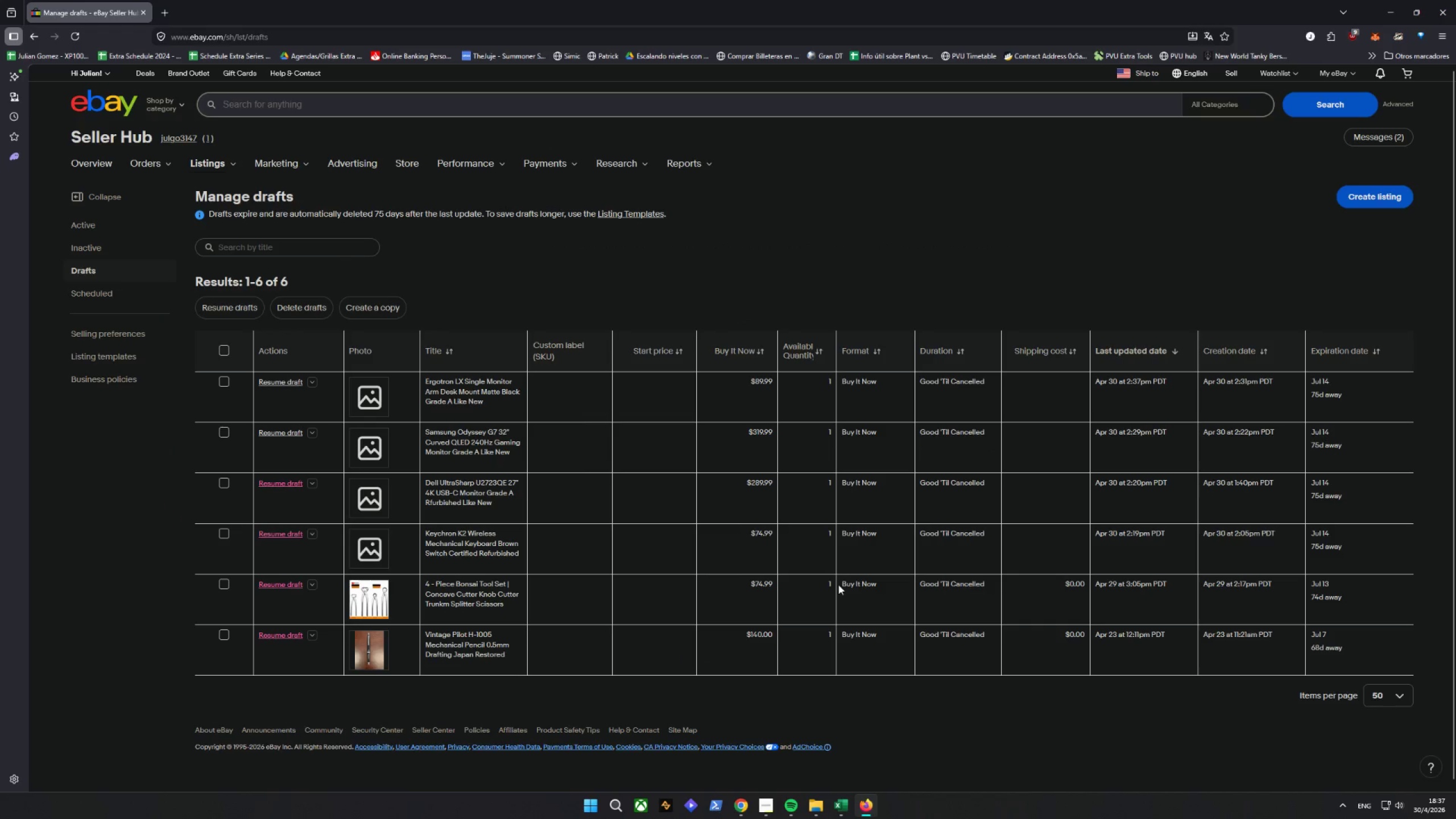 
wait(11.52)
 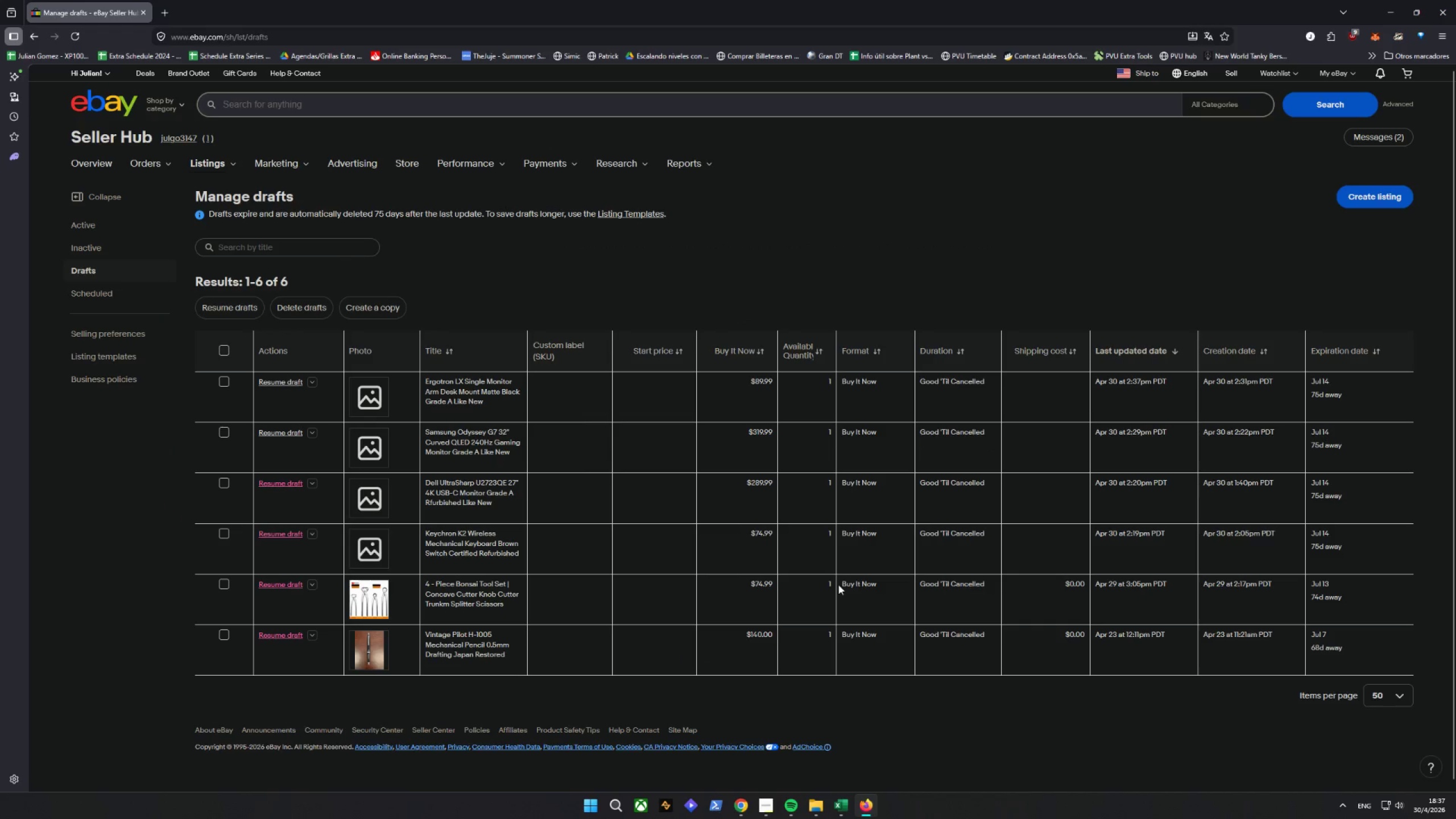 
left_click([1356, 189])
 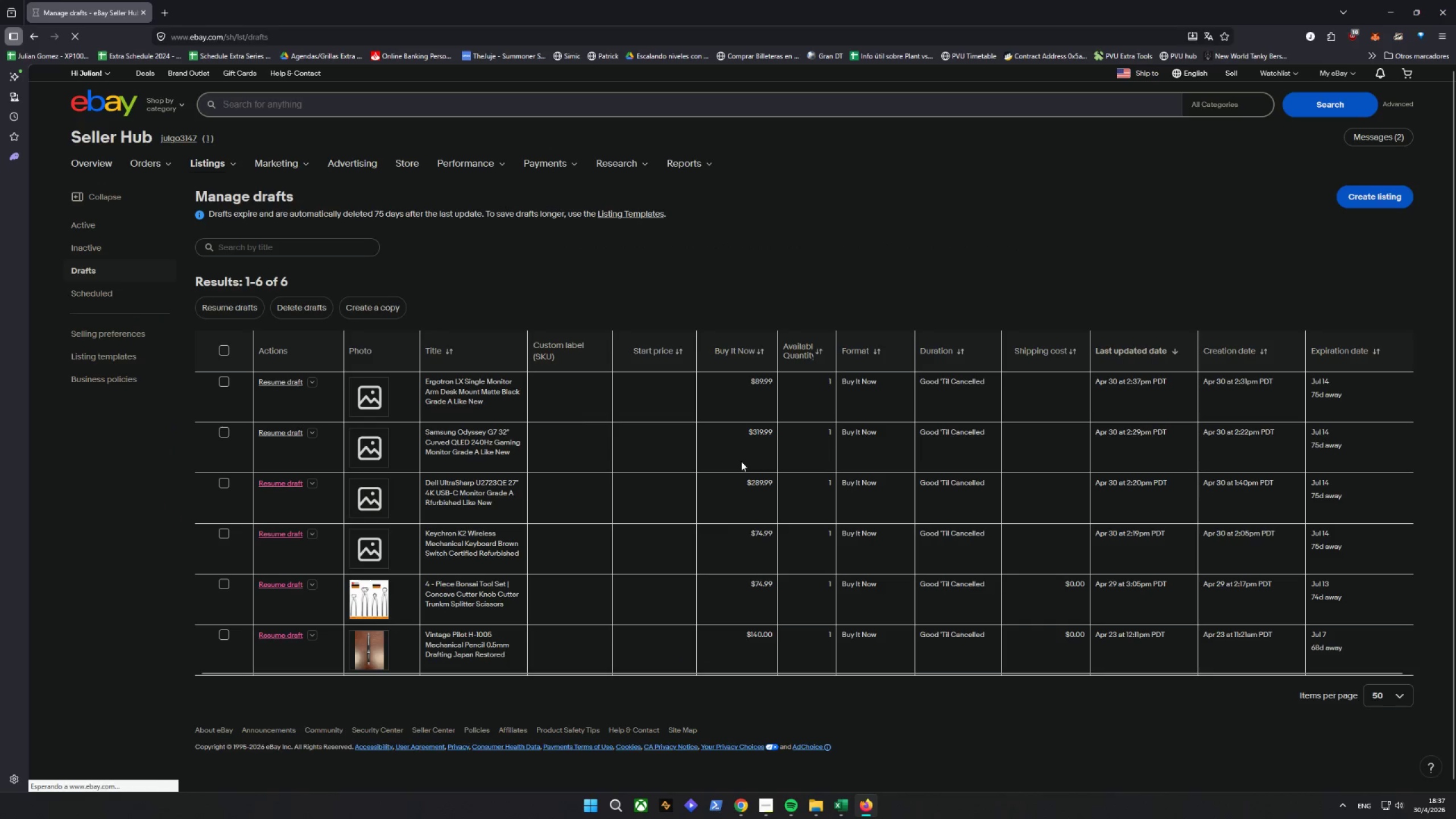 
mouse_move([754, 625])
 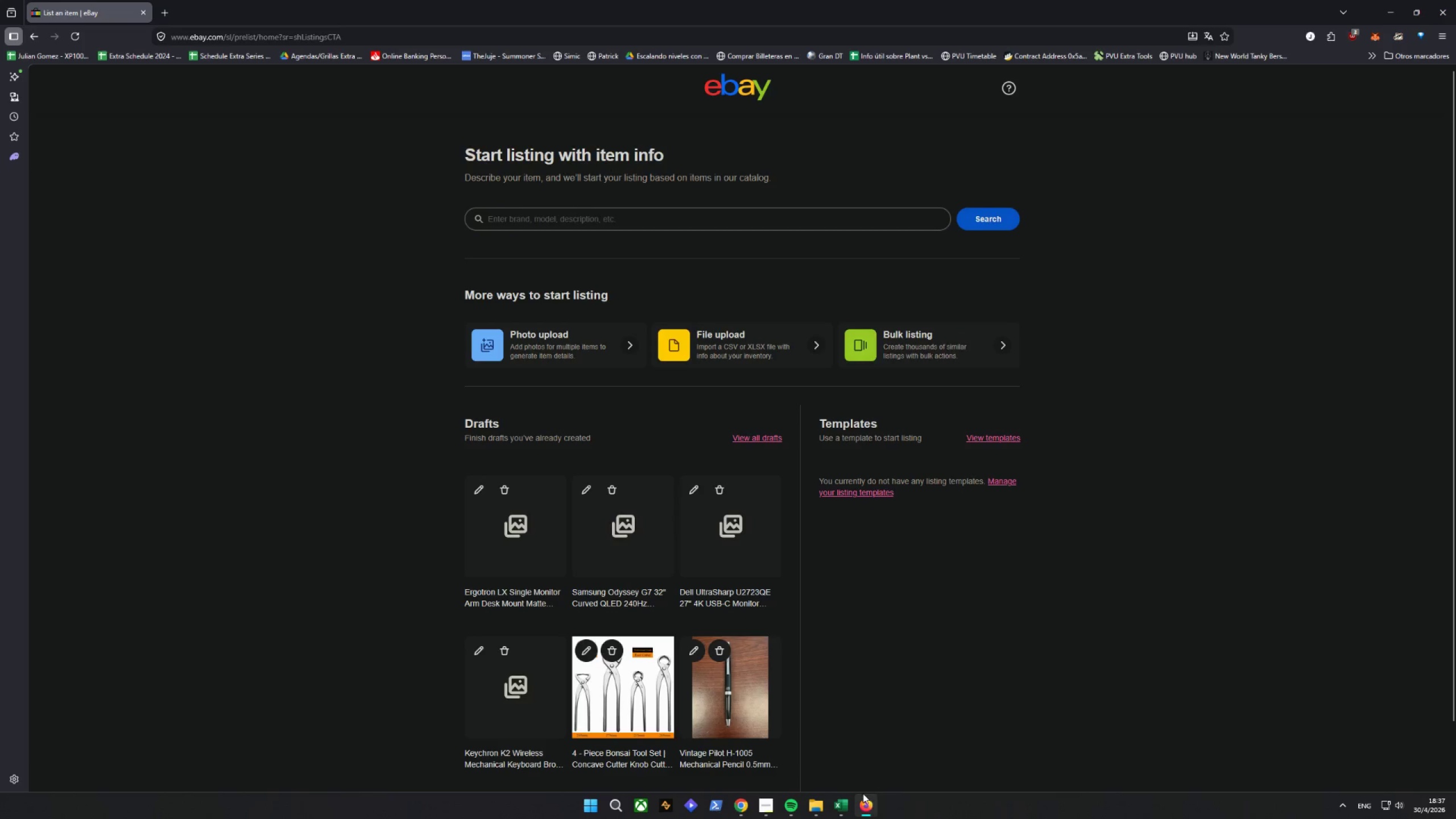 
left_click_drag(start_coordinate=[845, 813], to_coordinate=[842, 808])
 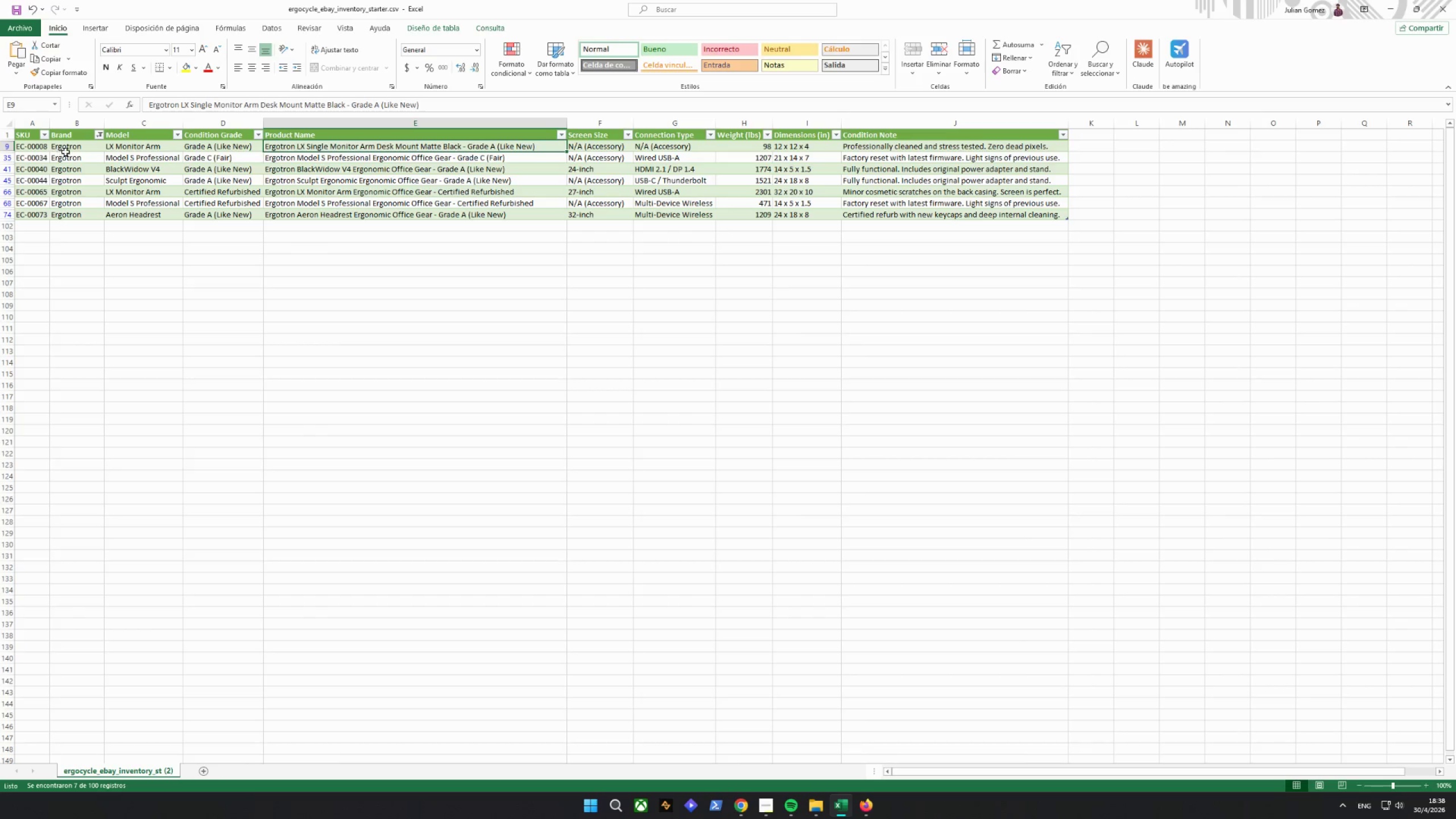 
left_click([100, 136])
 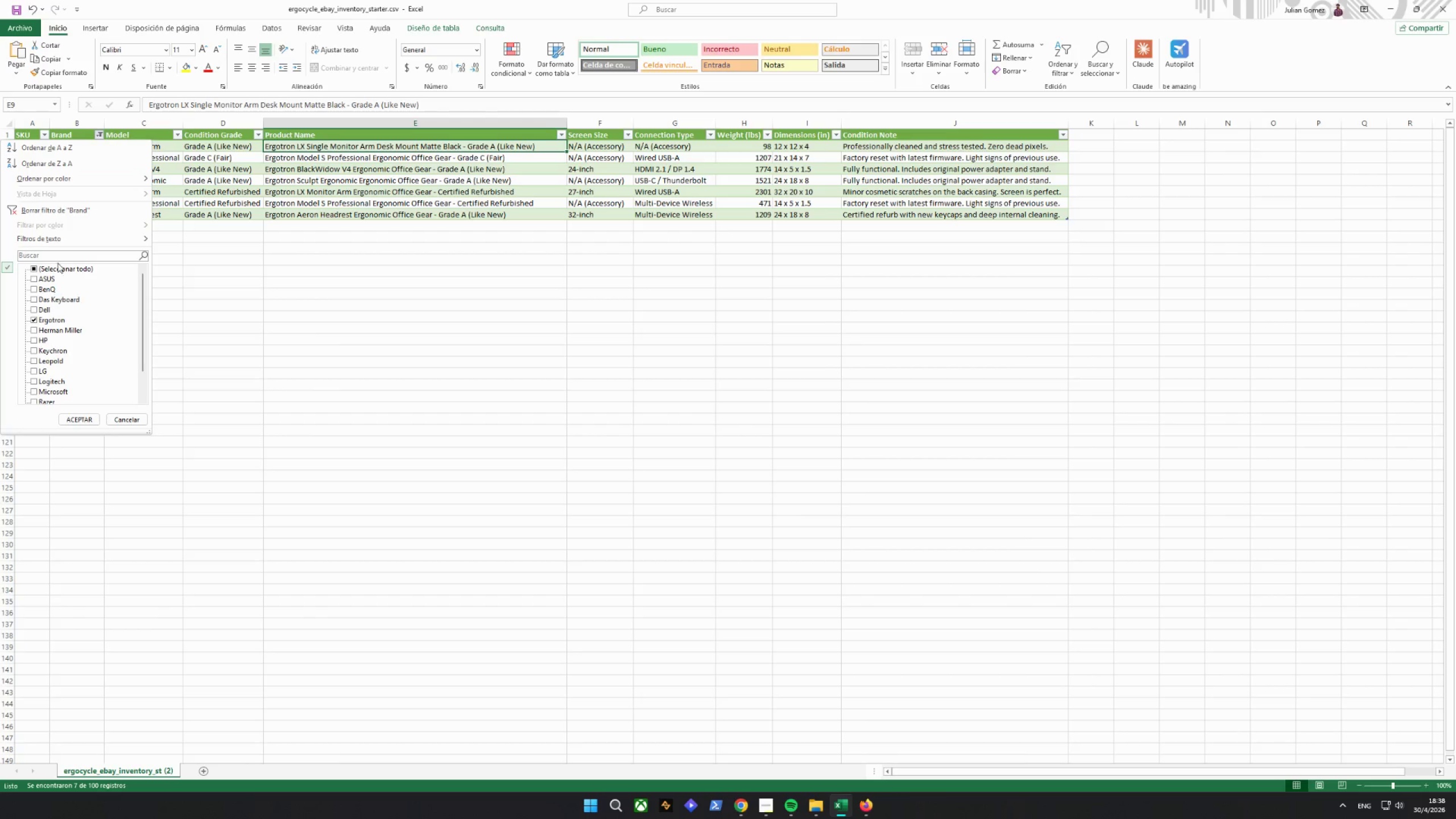 
left_click([57, 257])
 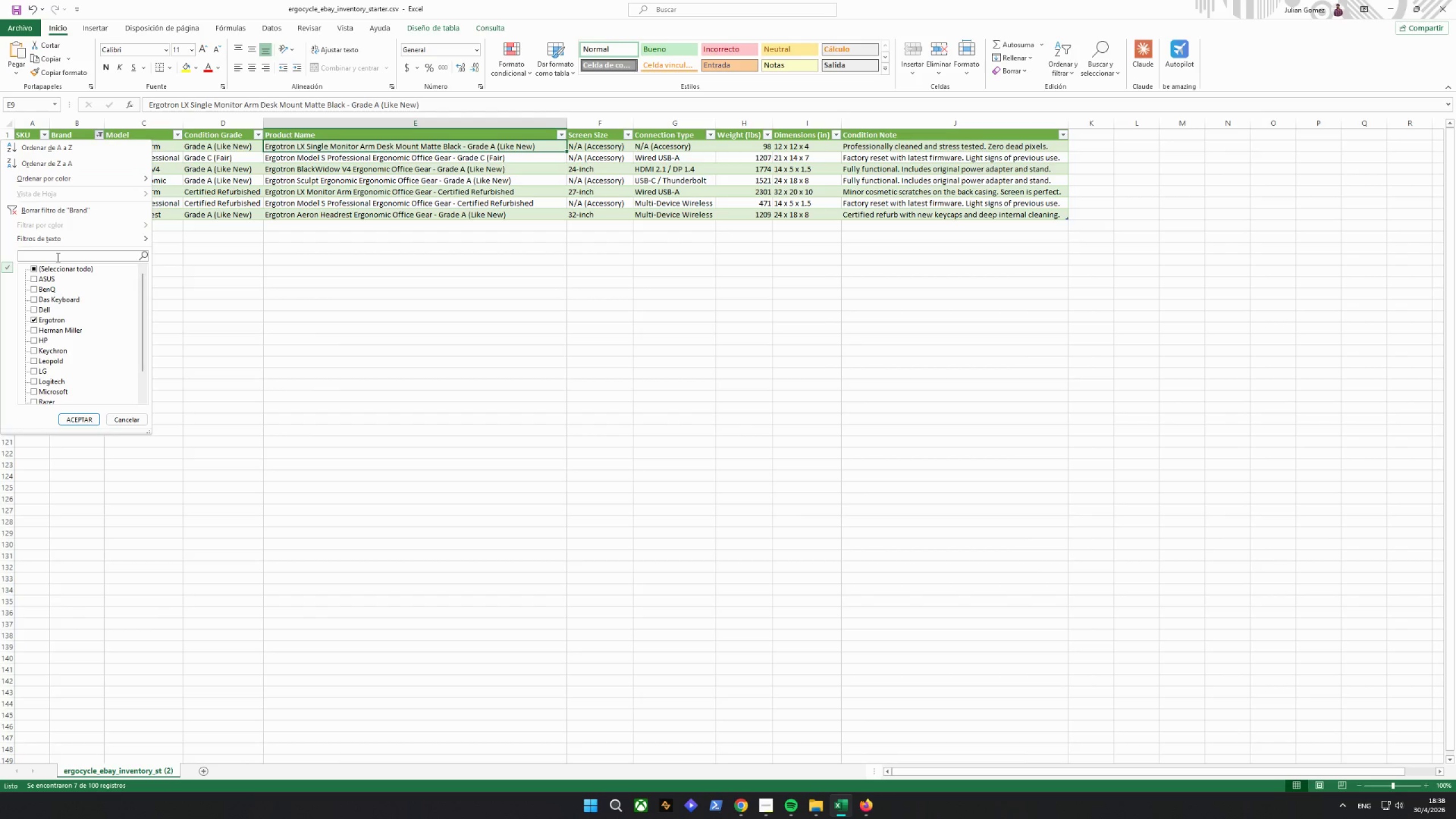 
type(logi)
 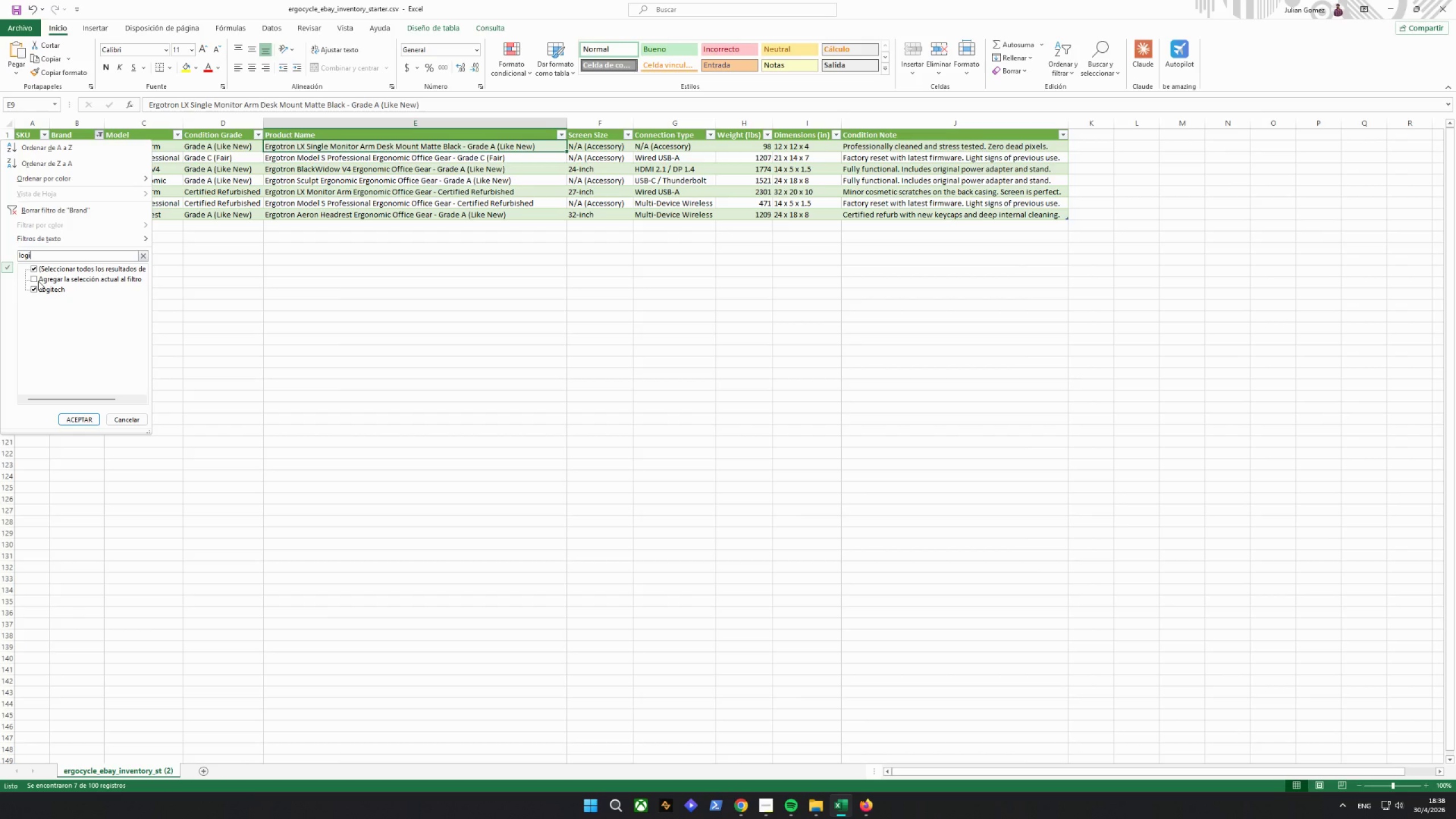 
left_click([84, 416])
 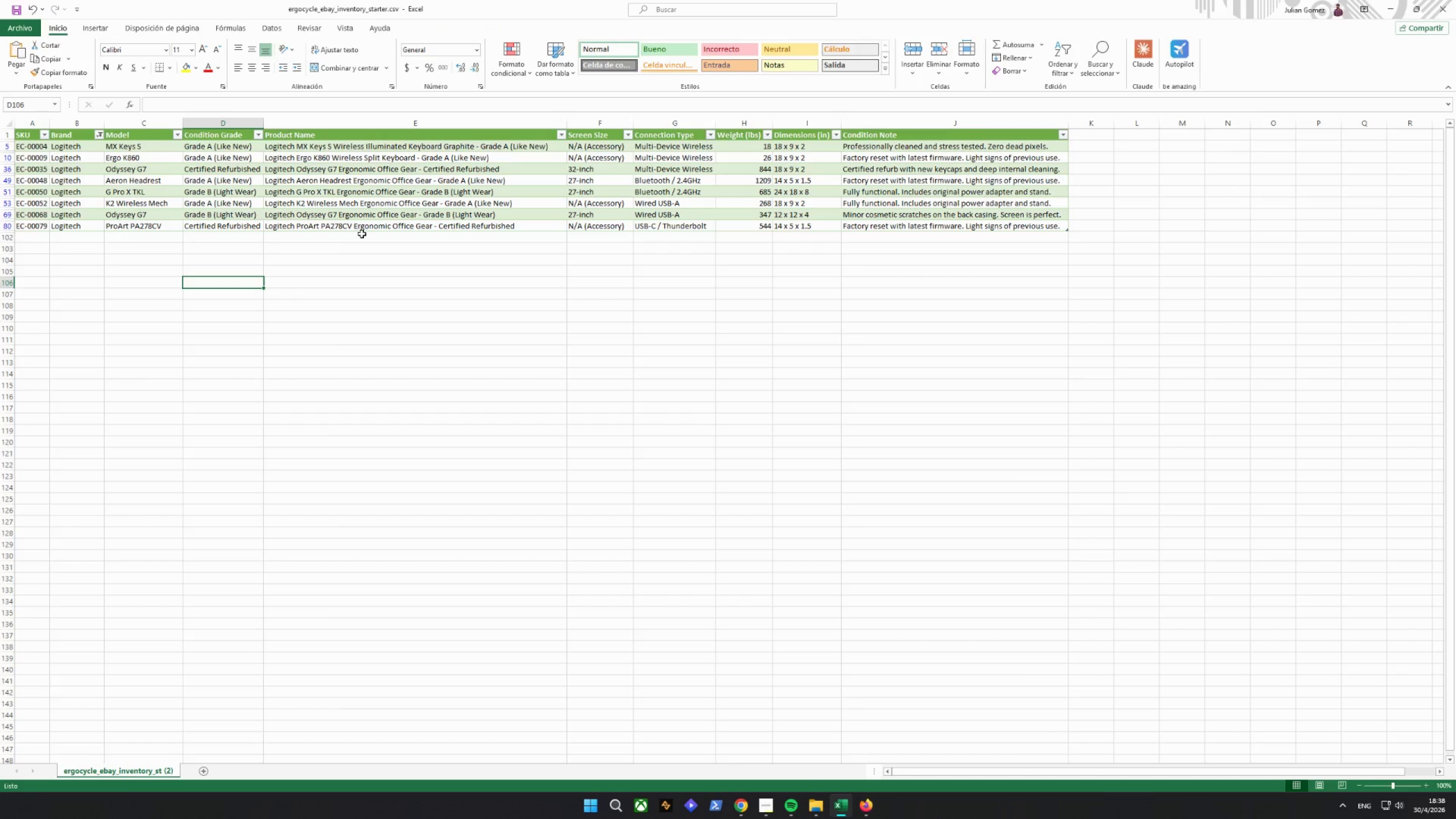 
left_click([311, 163])
 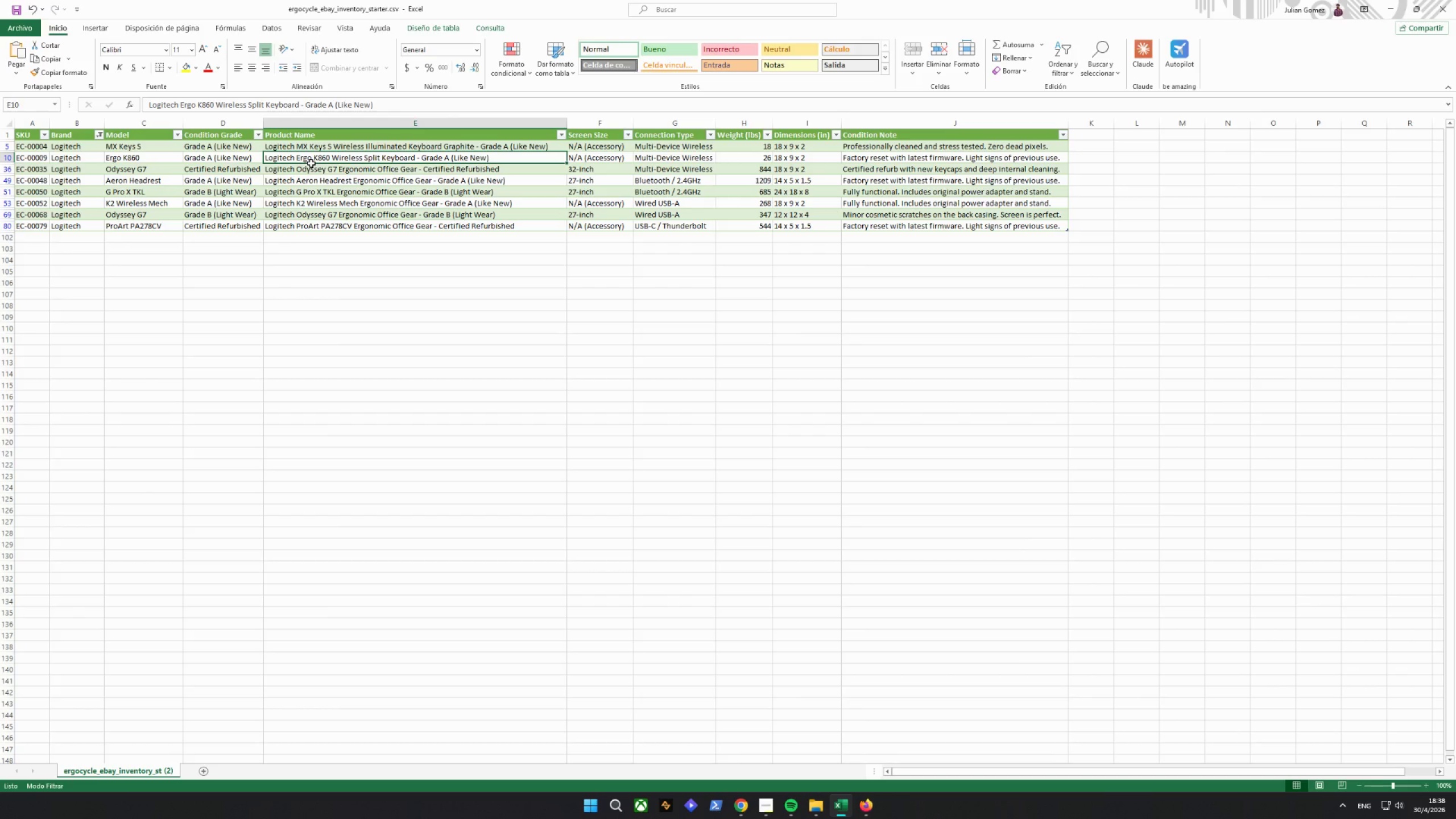 
wait(5.98)
 